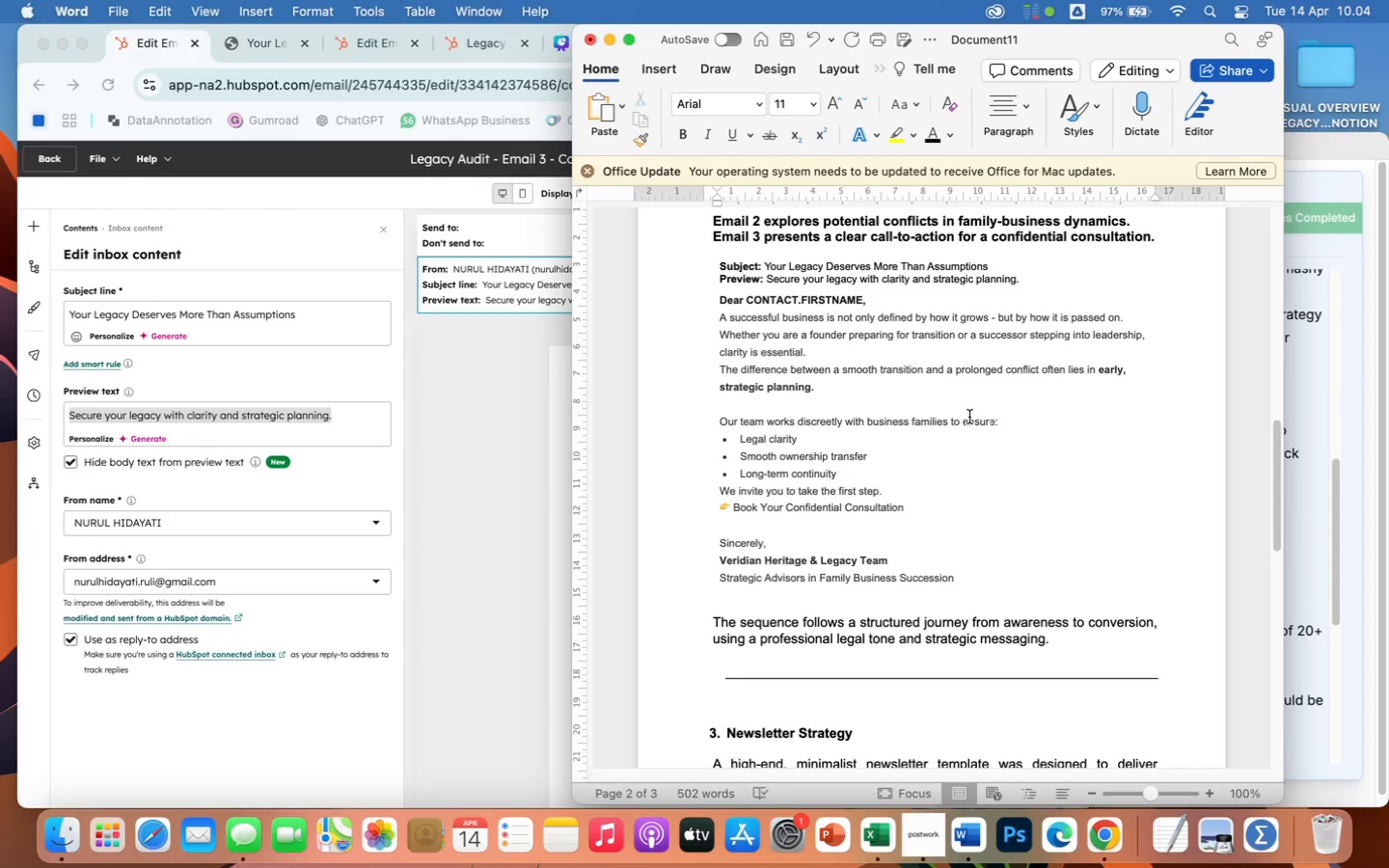 
left_click([52, 159])
 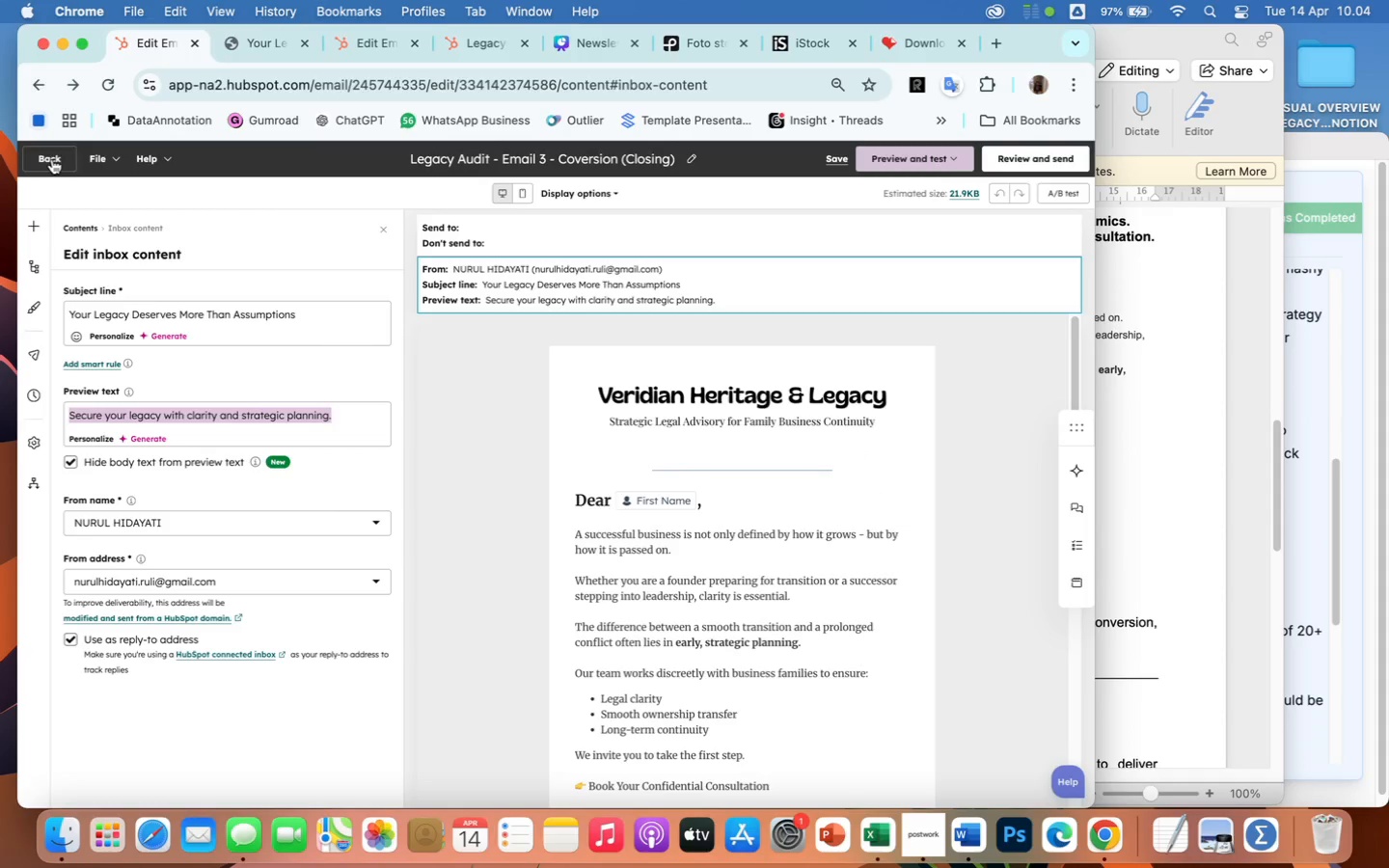 
left_click([52, 159])
 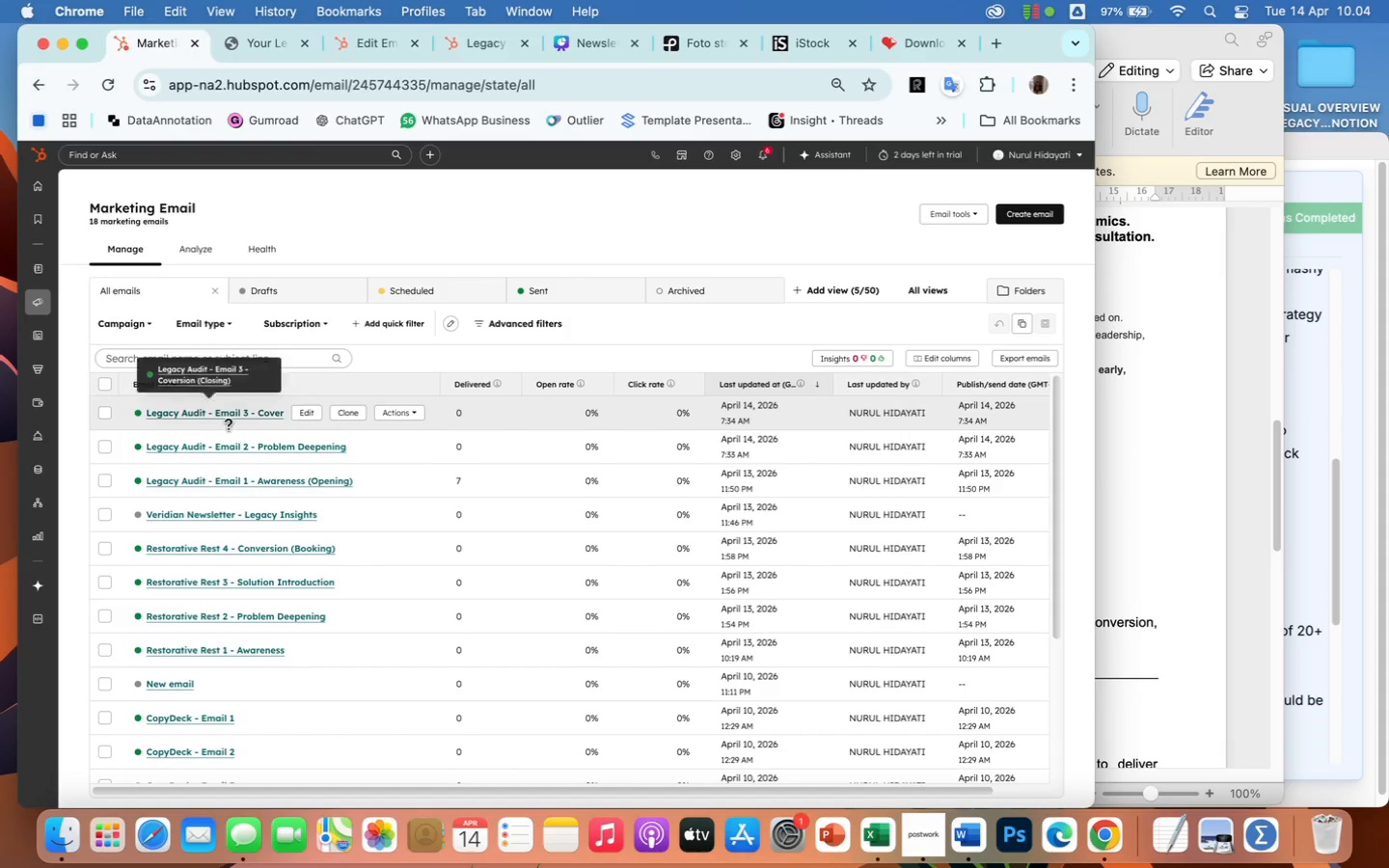 
wait(12.3)
 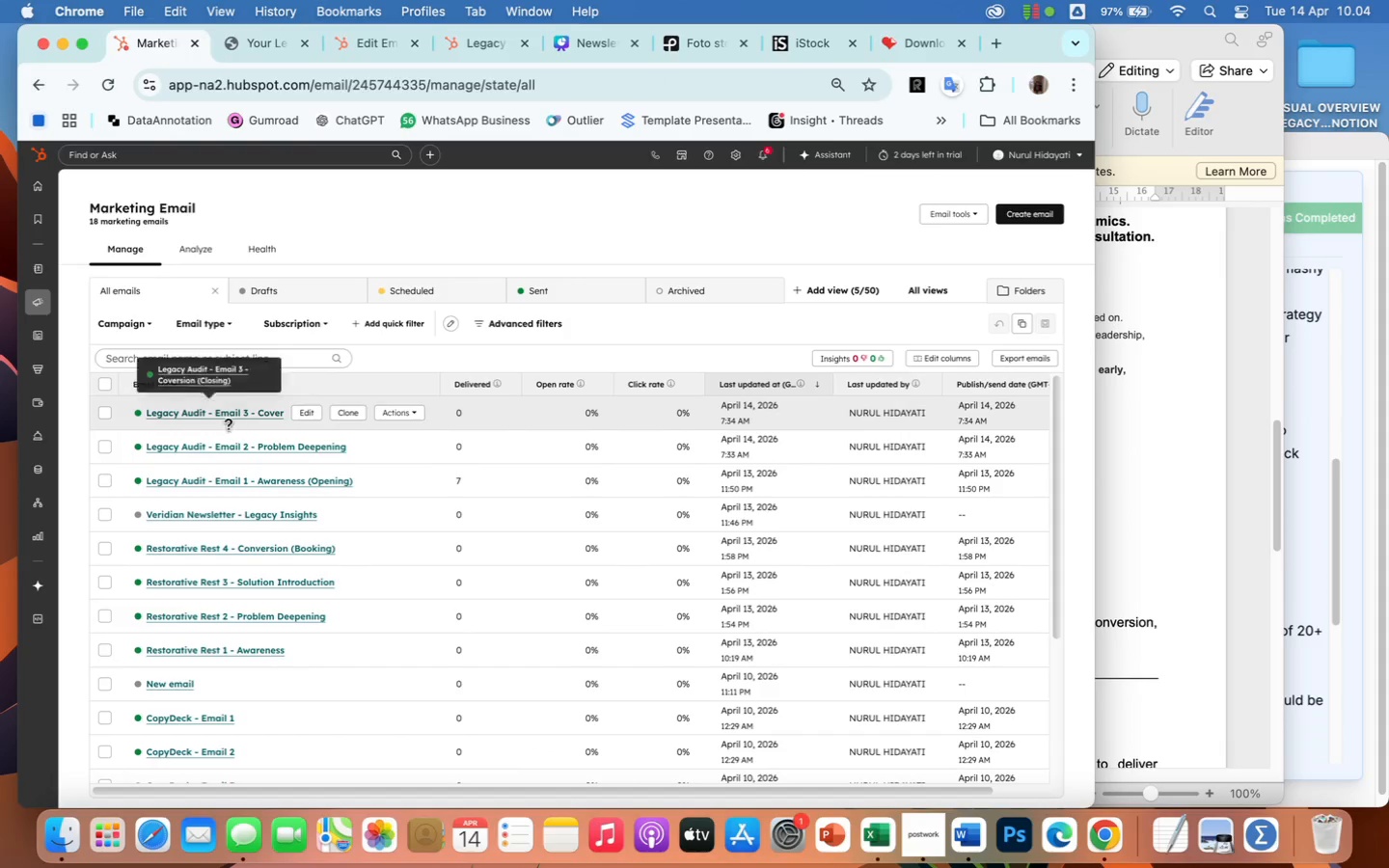 
left_click([208, 483])
 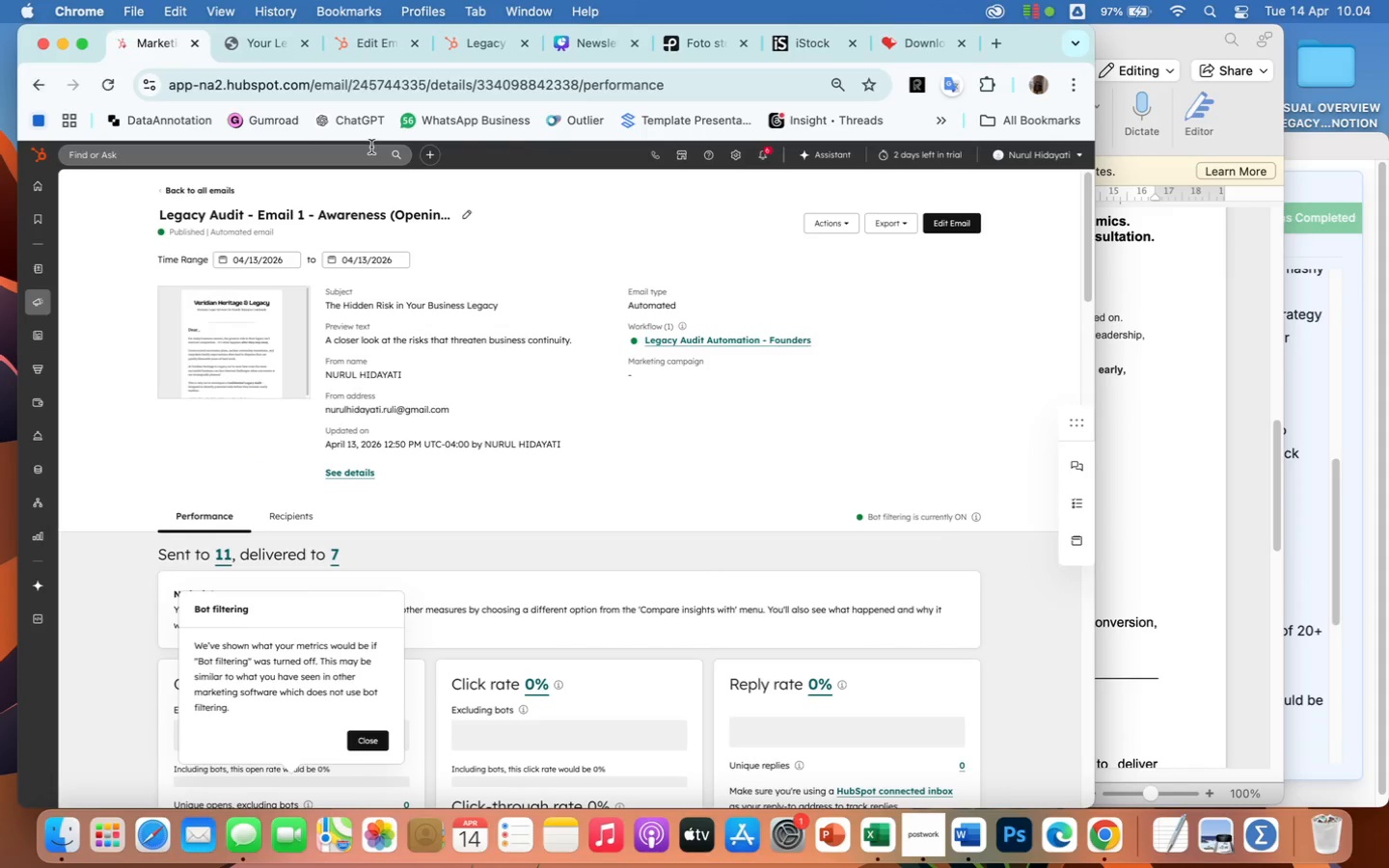 
wait(6.92)
 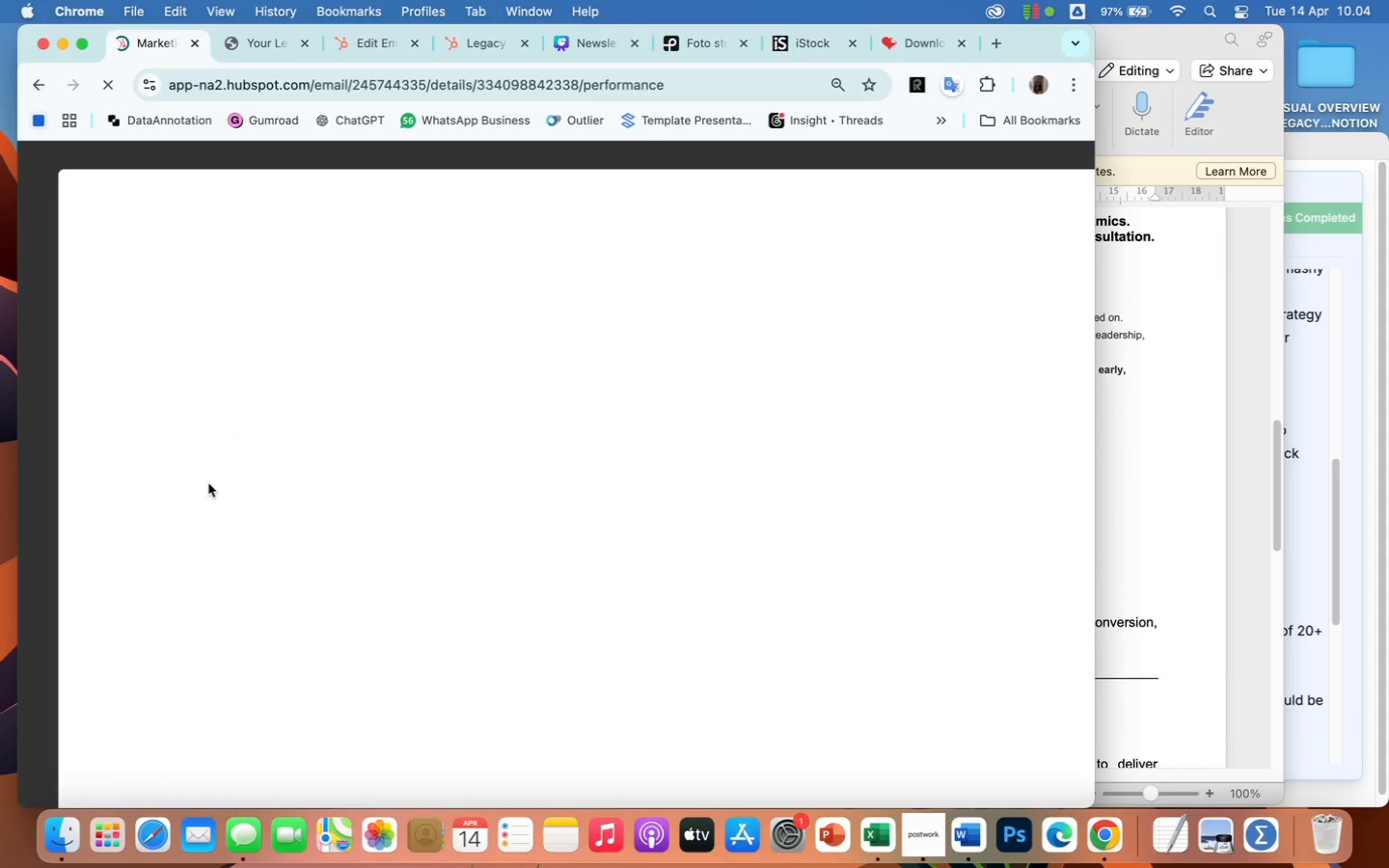 
left_click([41, 83])
 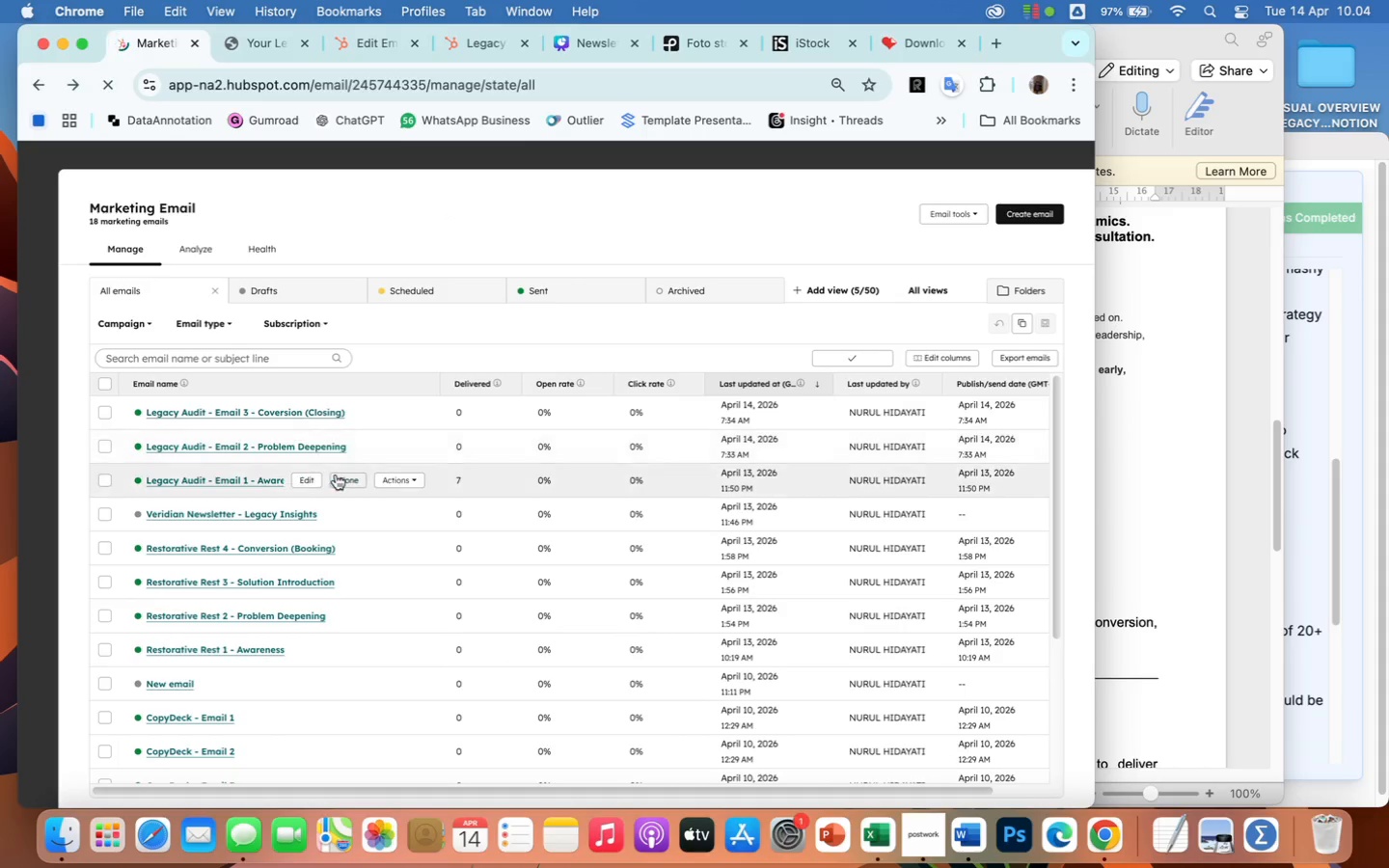 
left_click([306, 479])
 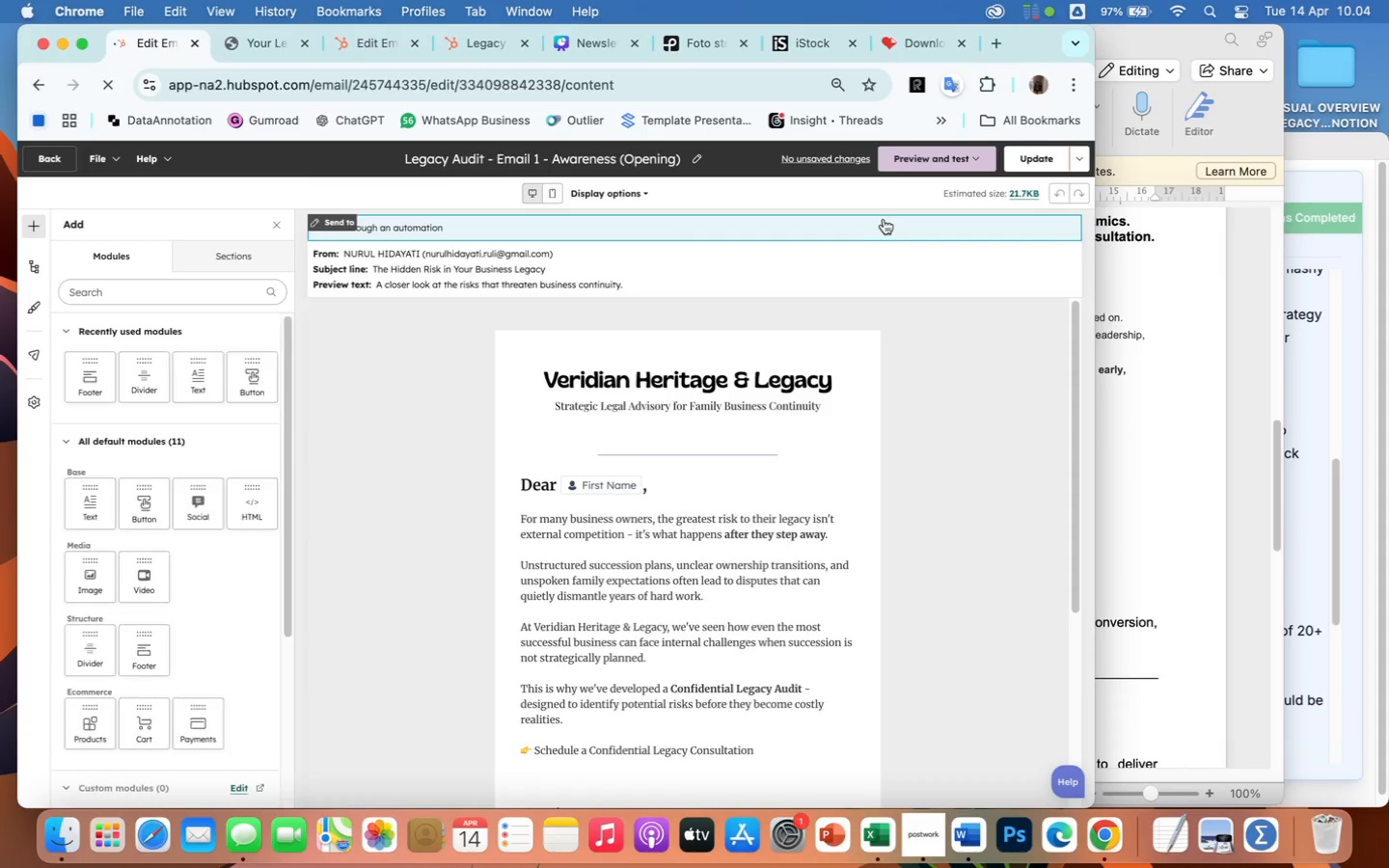 
wait(5.46)
 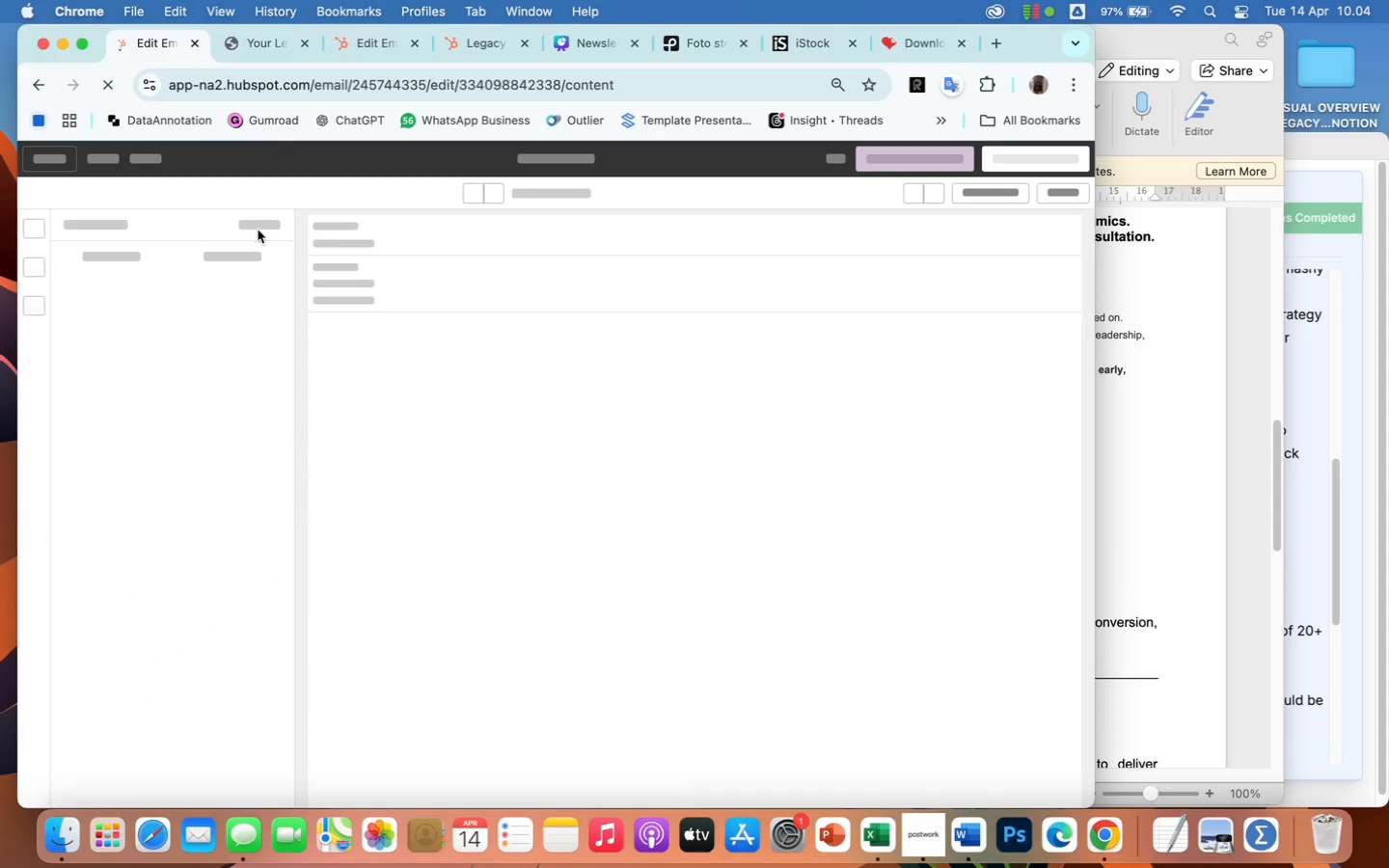 
left_click([508, 271])
 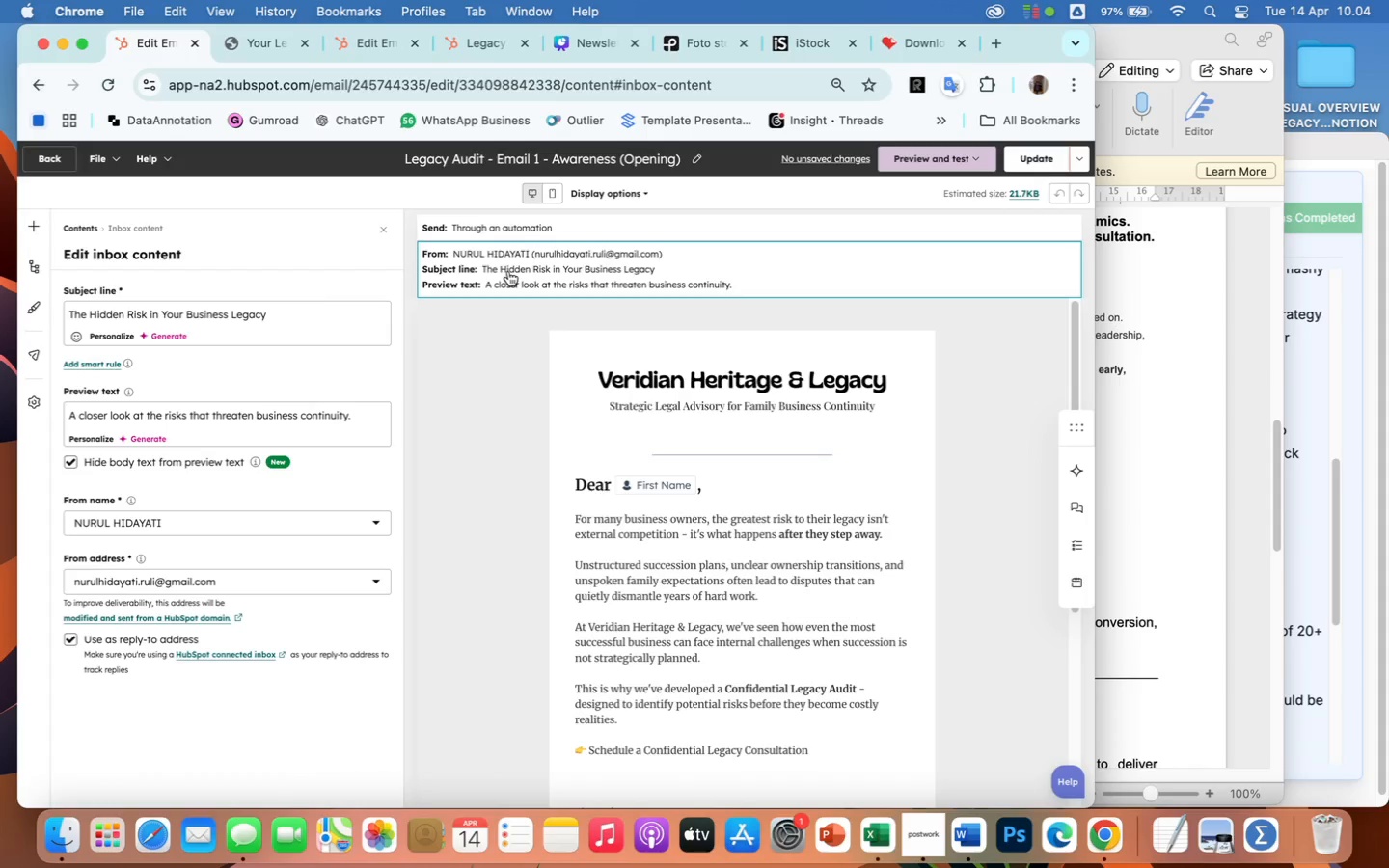 
wait(8.87)
 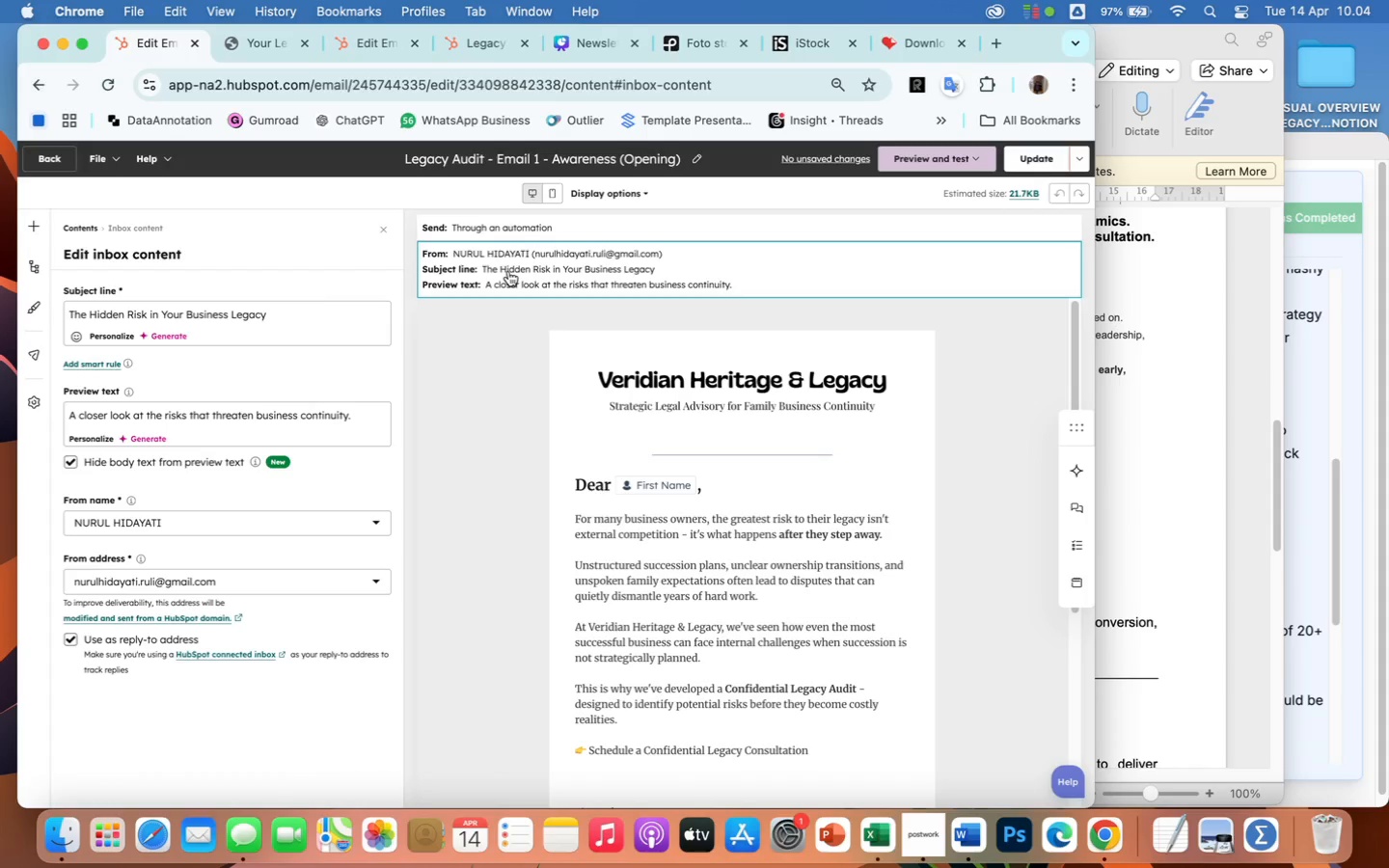 
left_click([1140, 557])
 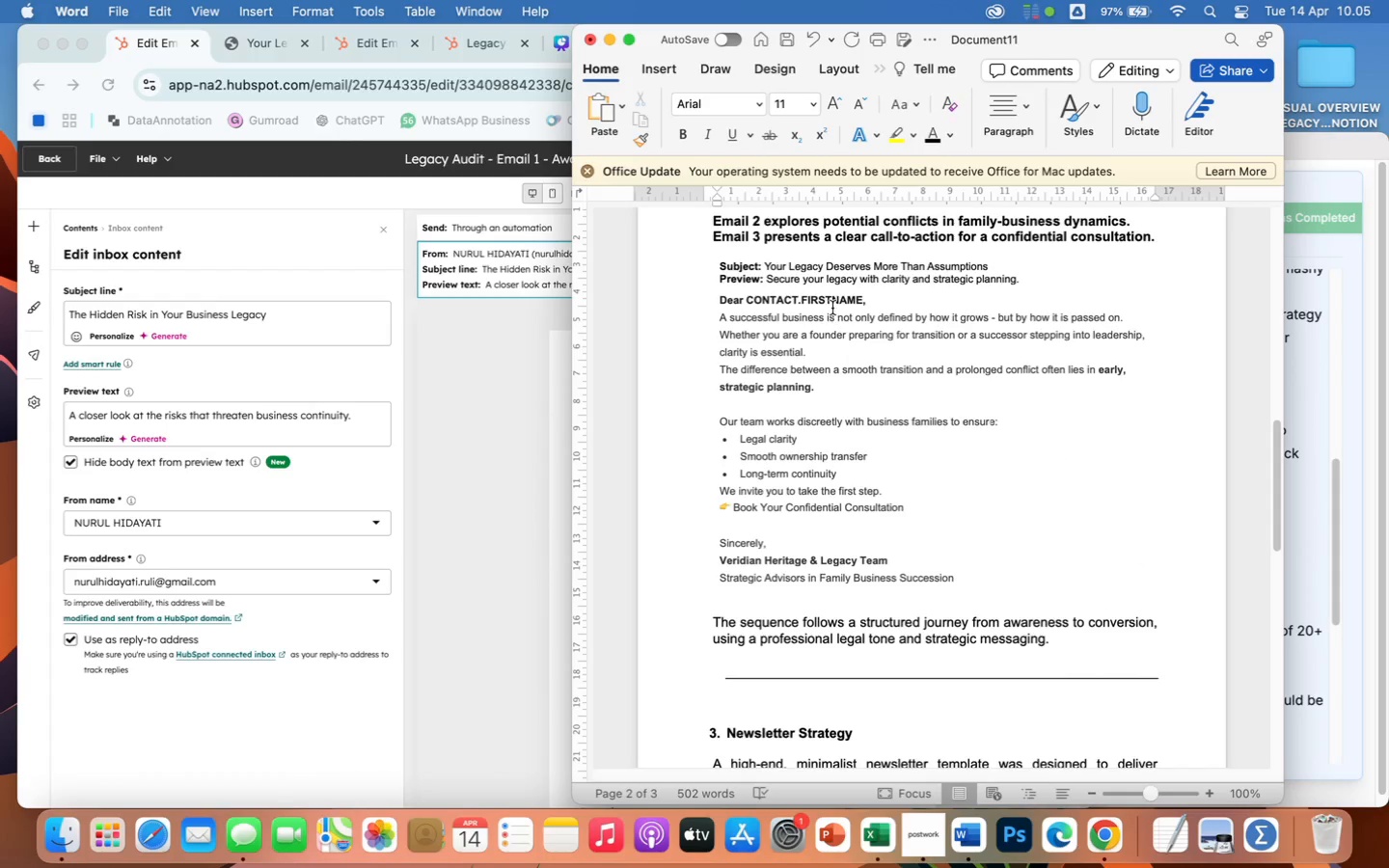 
scroll: coordinate [832, 308], scroll_direction: up, amount: 15.0
 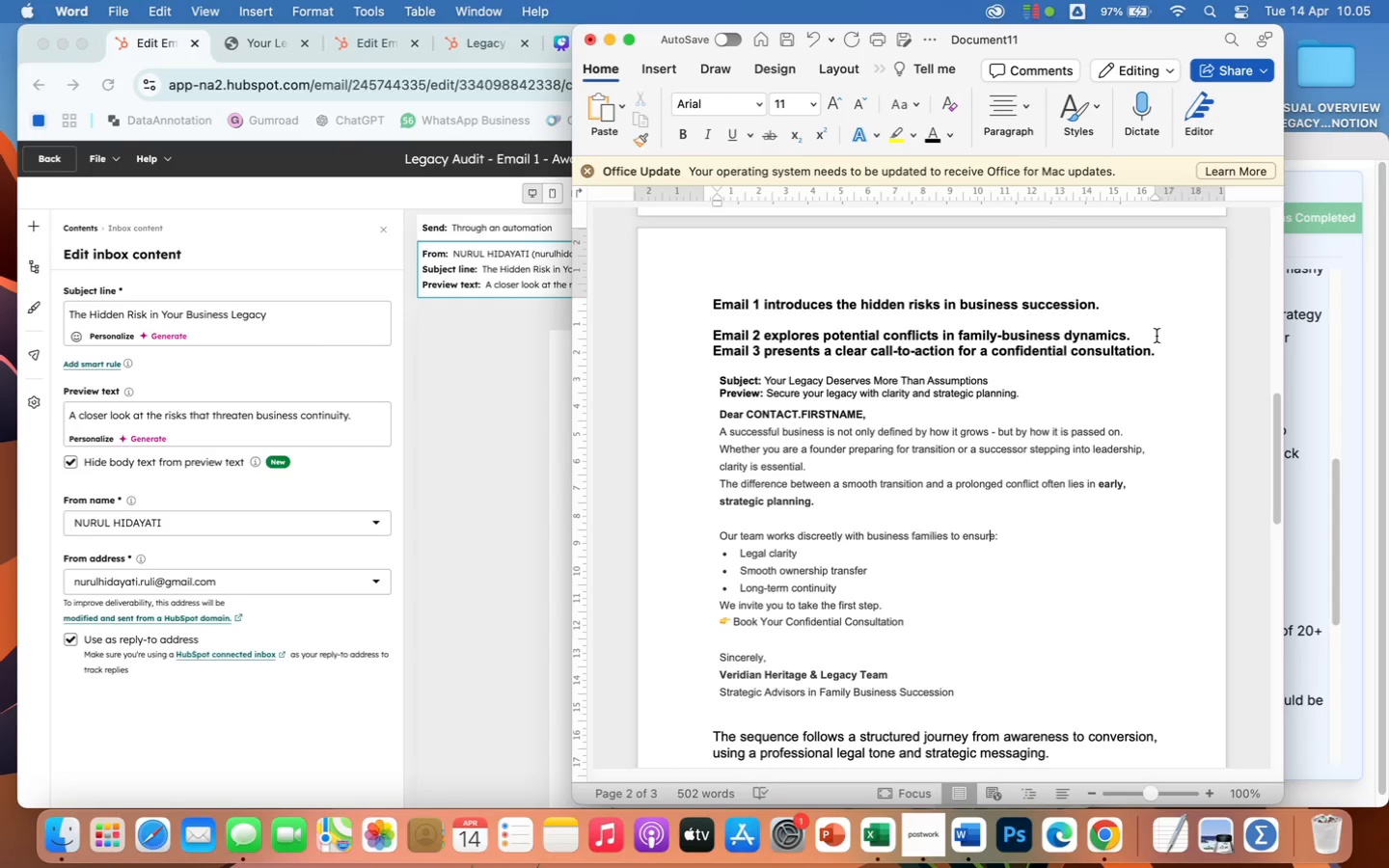 
left_click([1157, 338])
 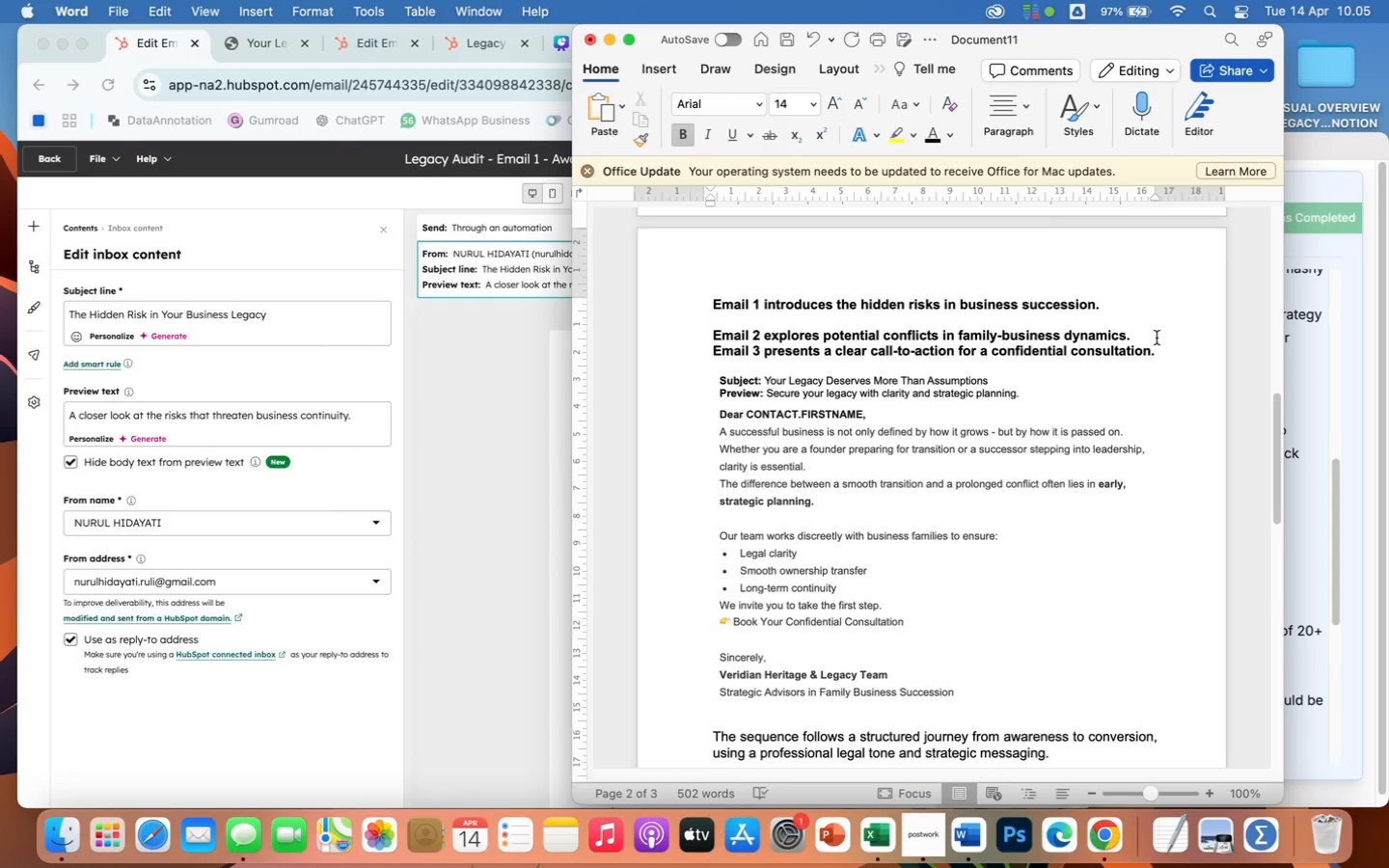 
key(Enter)
 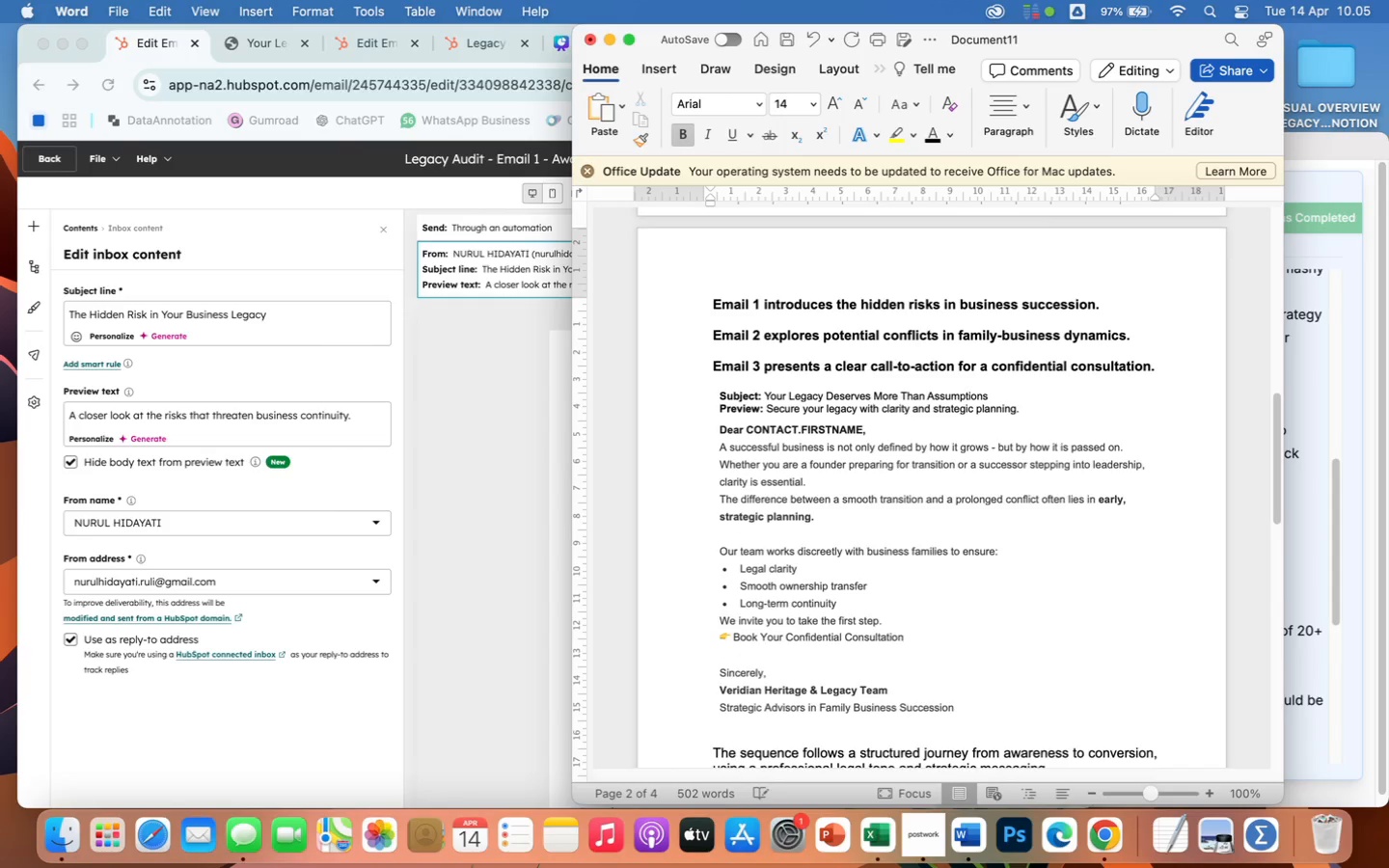 
key(Enter)
 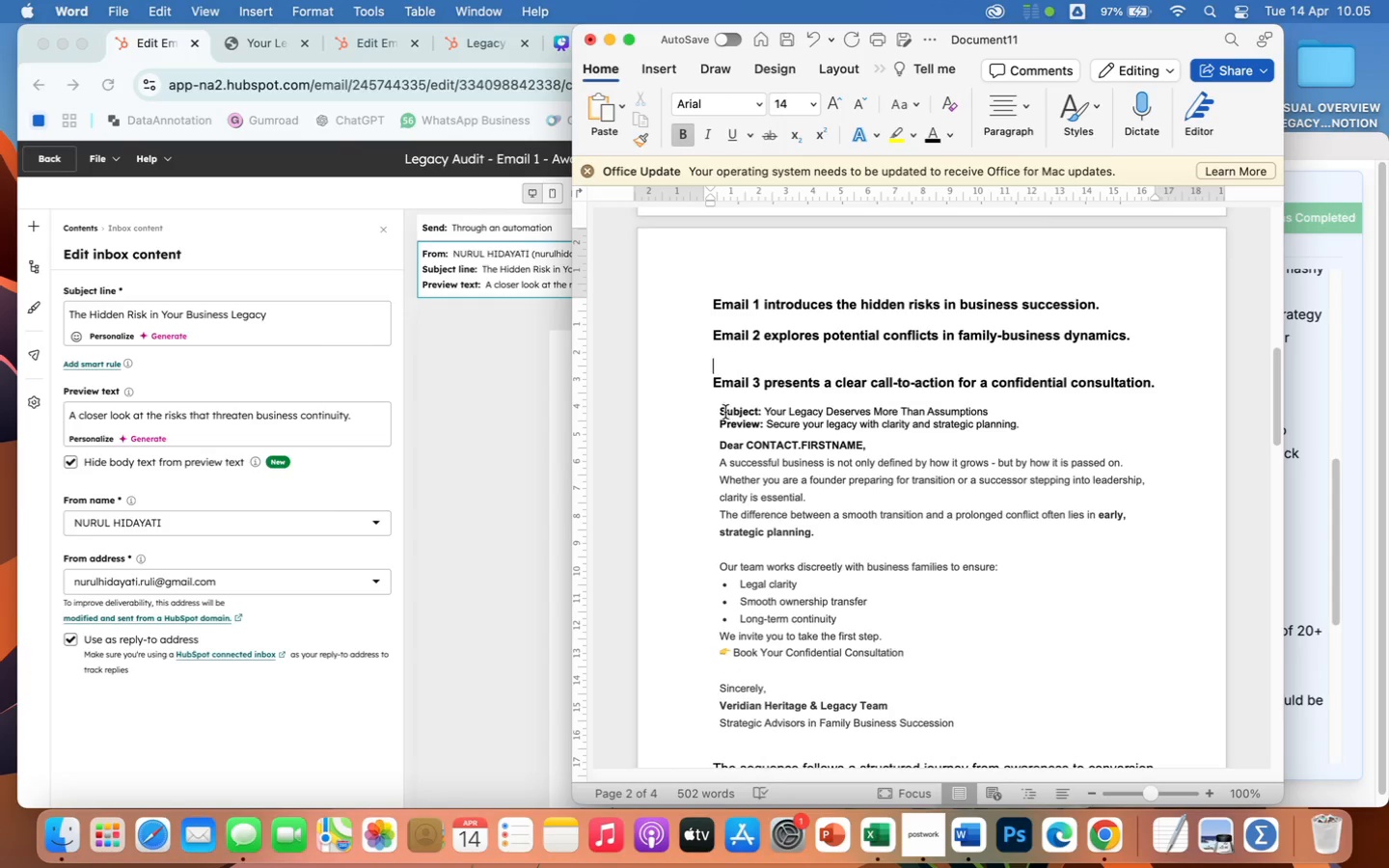 
left_click_drag(start_coordinate=[715, 413], to_coordinate=[1036, 429])
 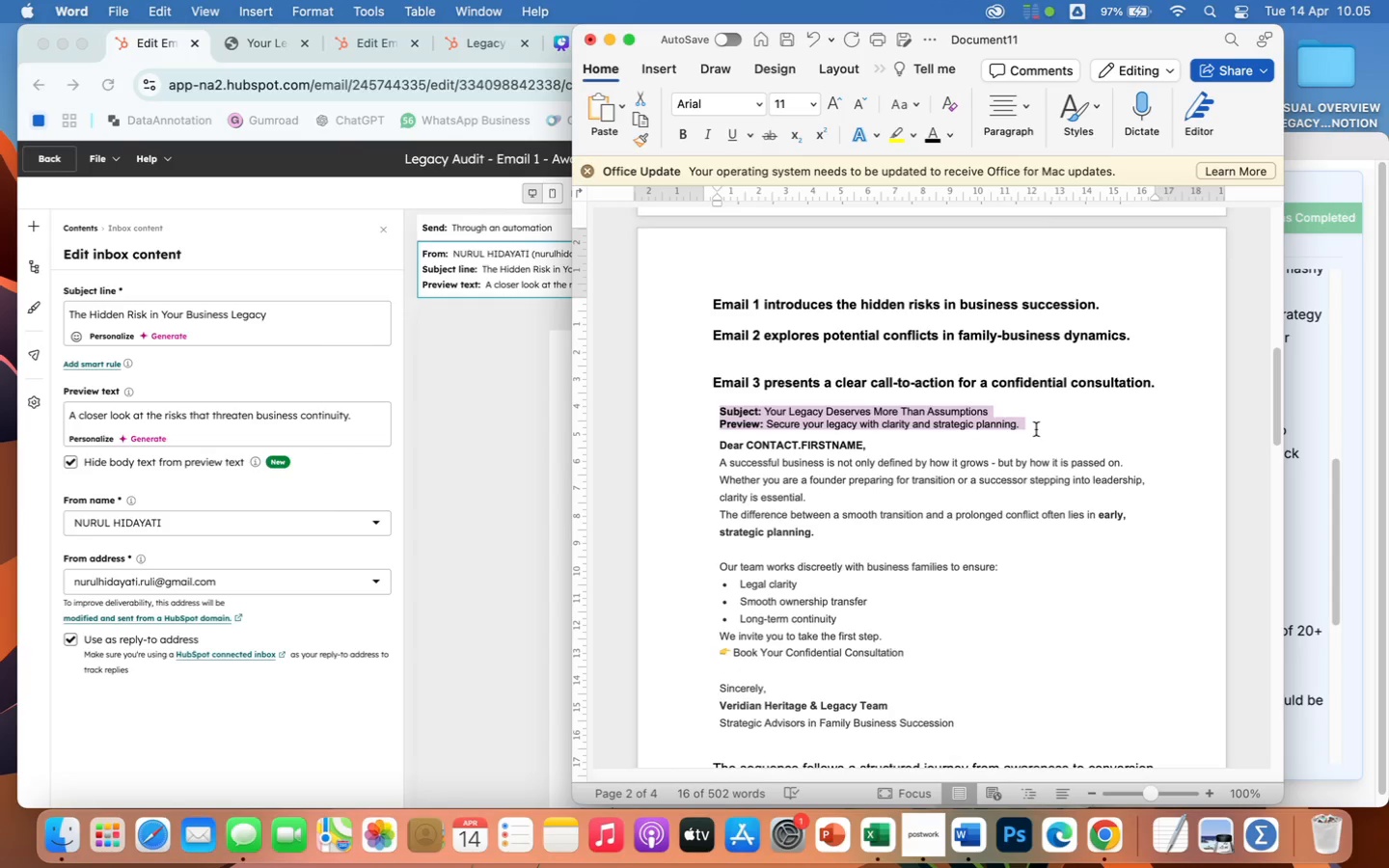 
key(Meta+C)
 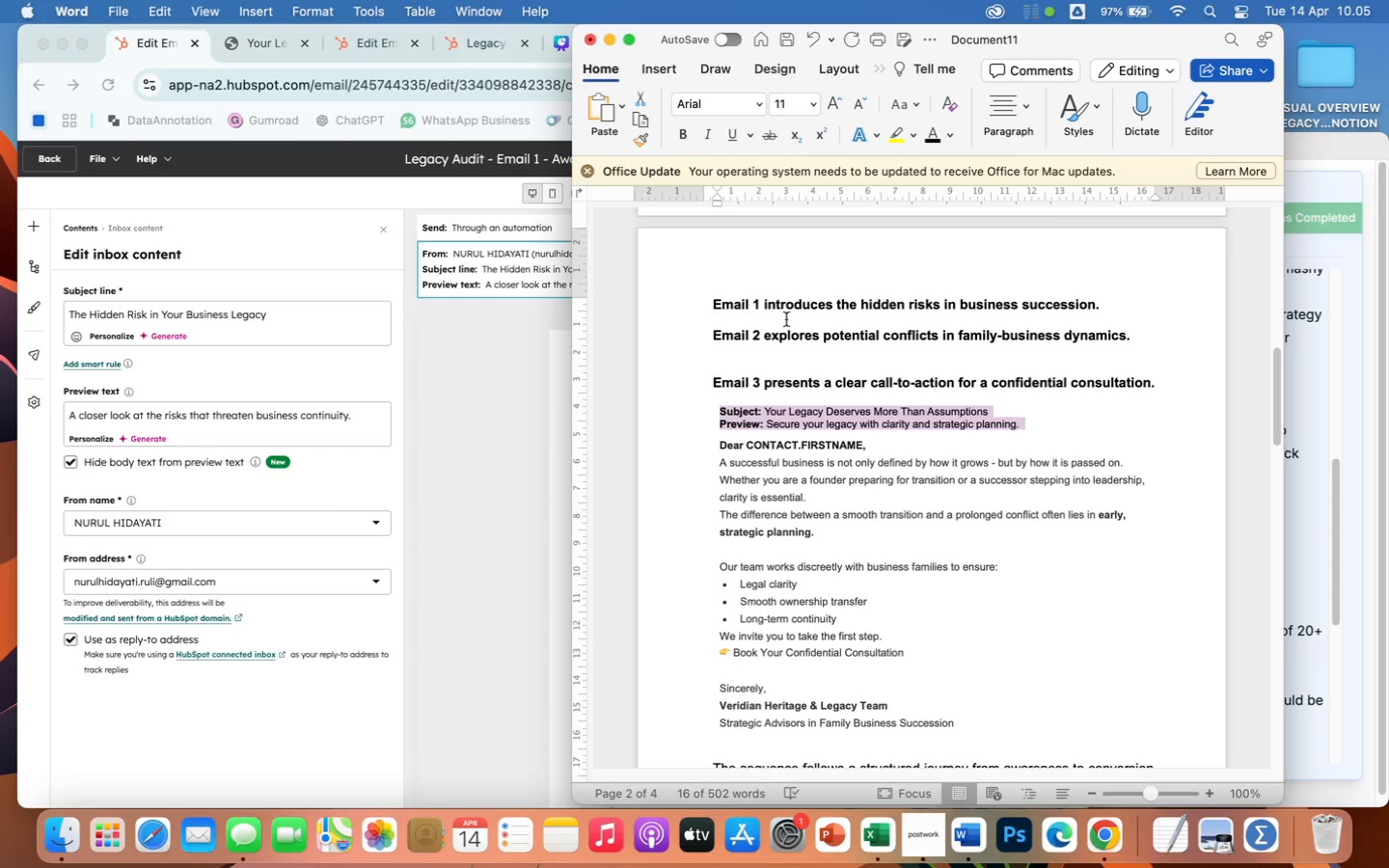 
left_click([783, 314])
 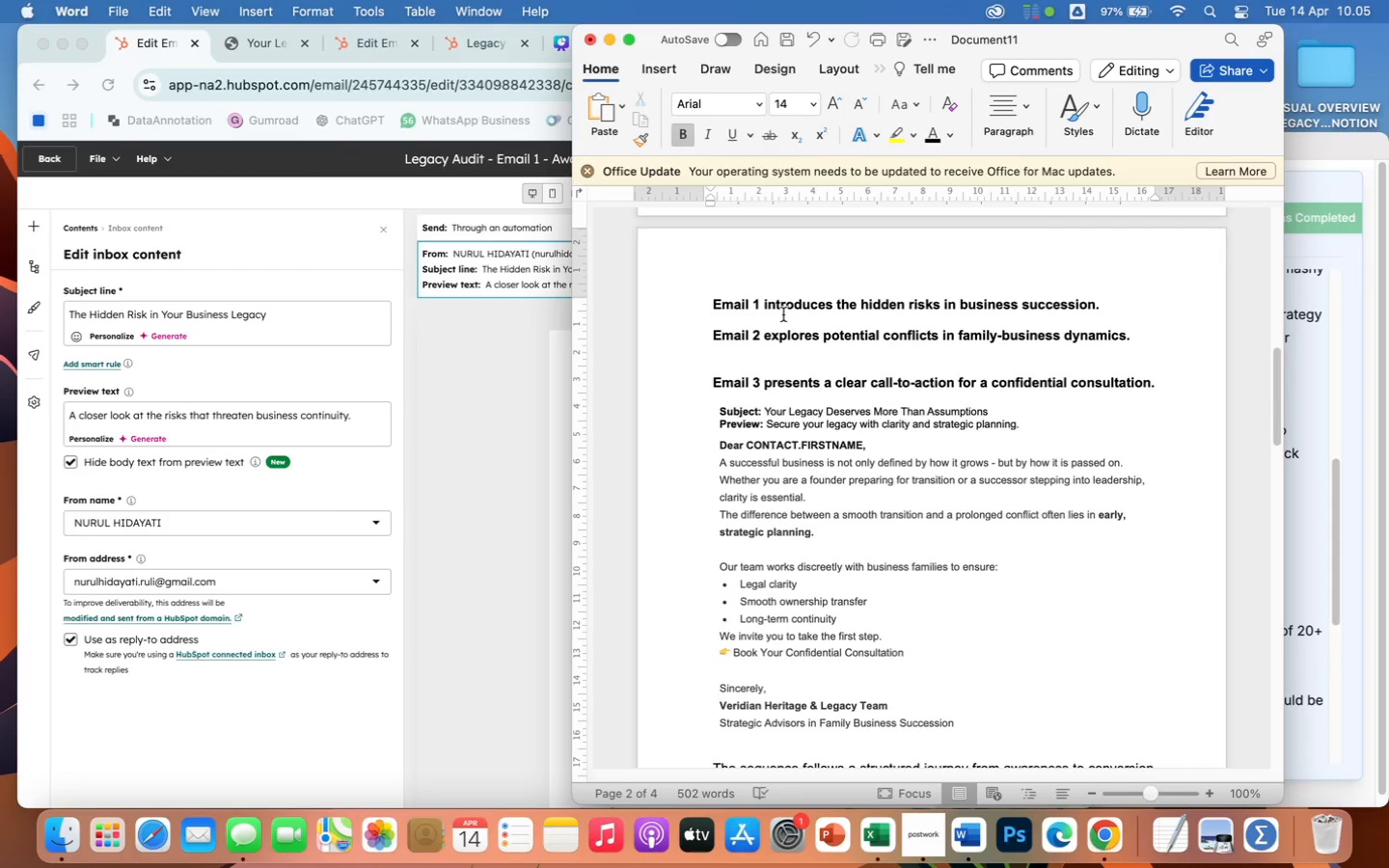 
key(Enter)
 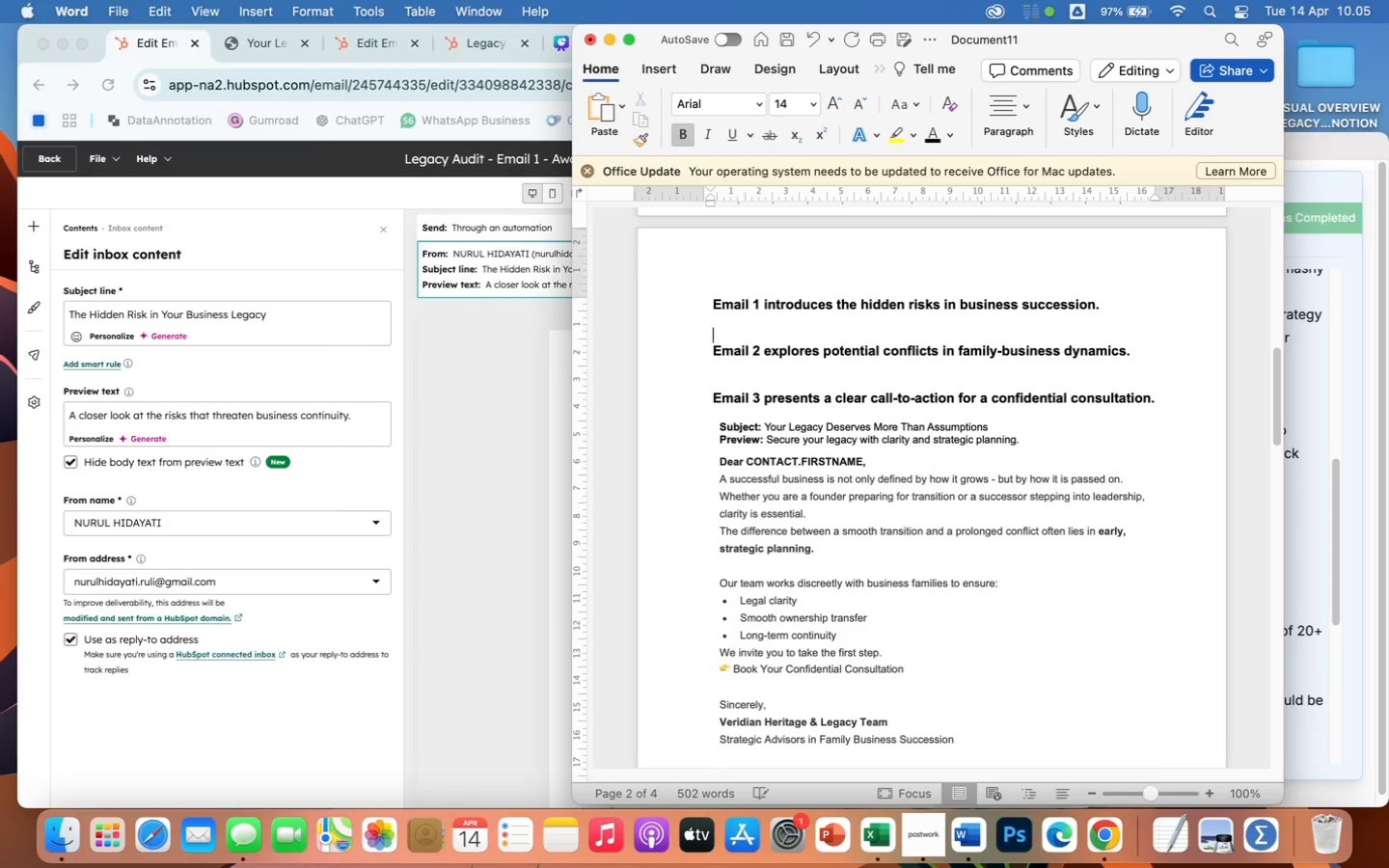 
key(Meta+CommandLeft)
 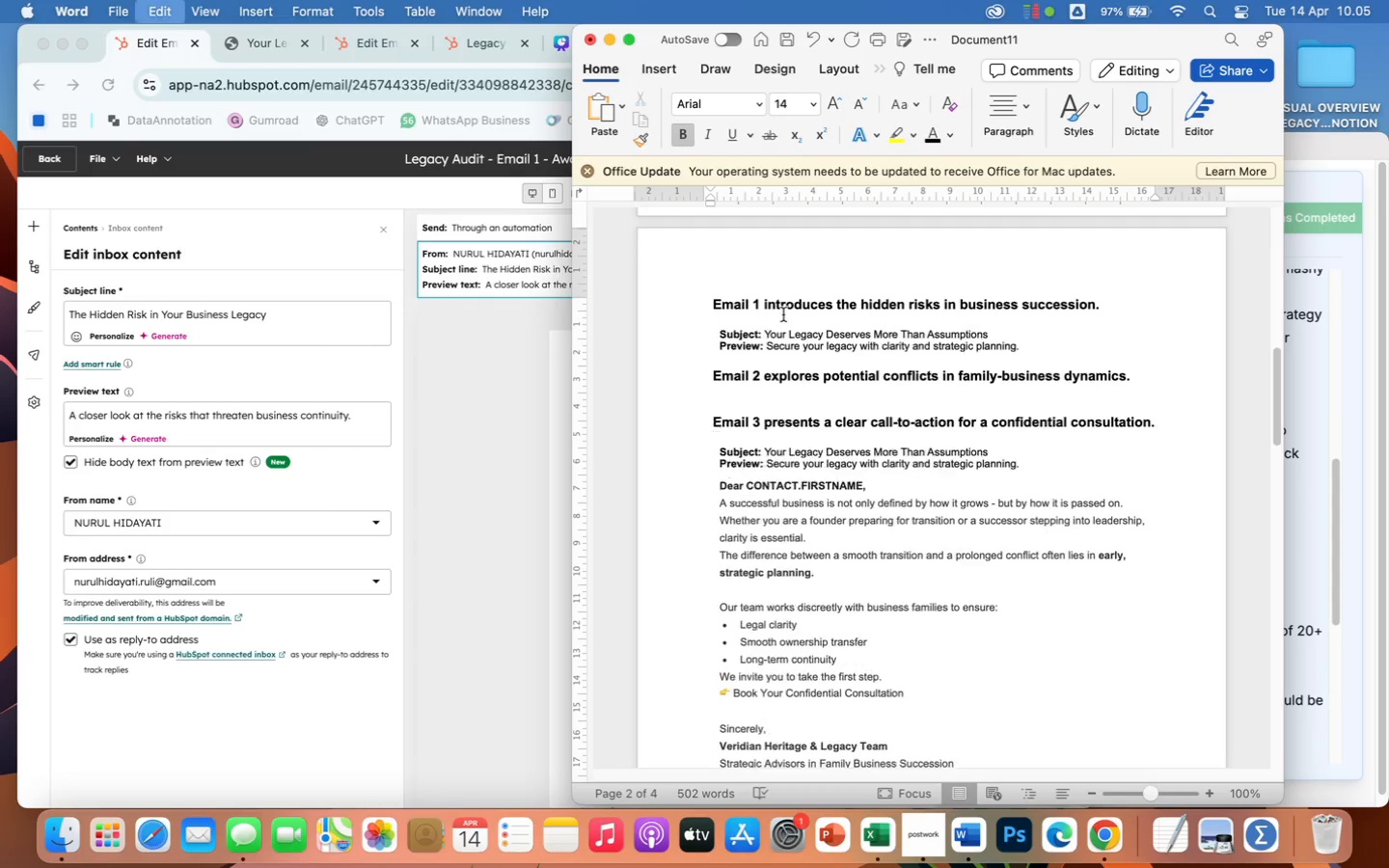 
key(Meta+V)
 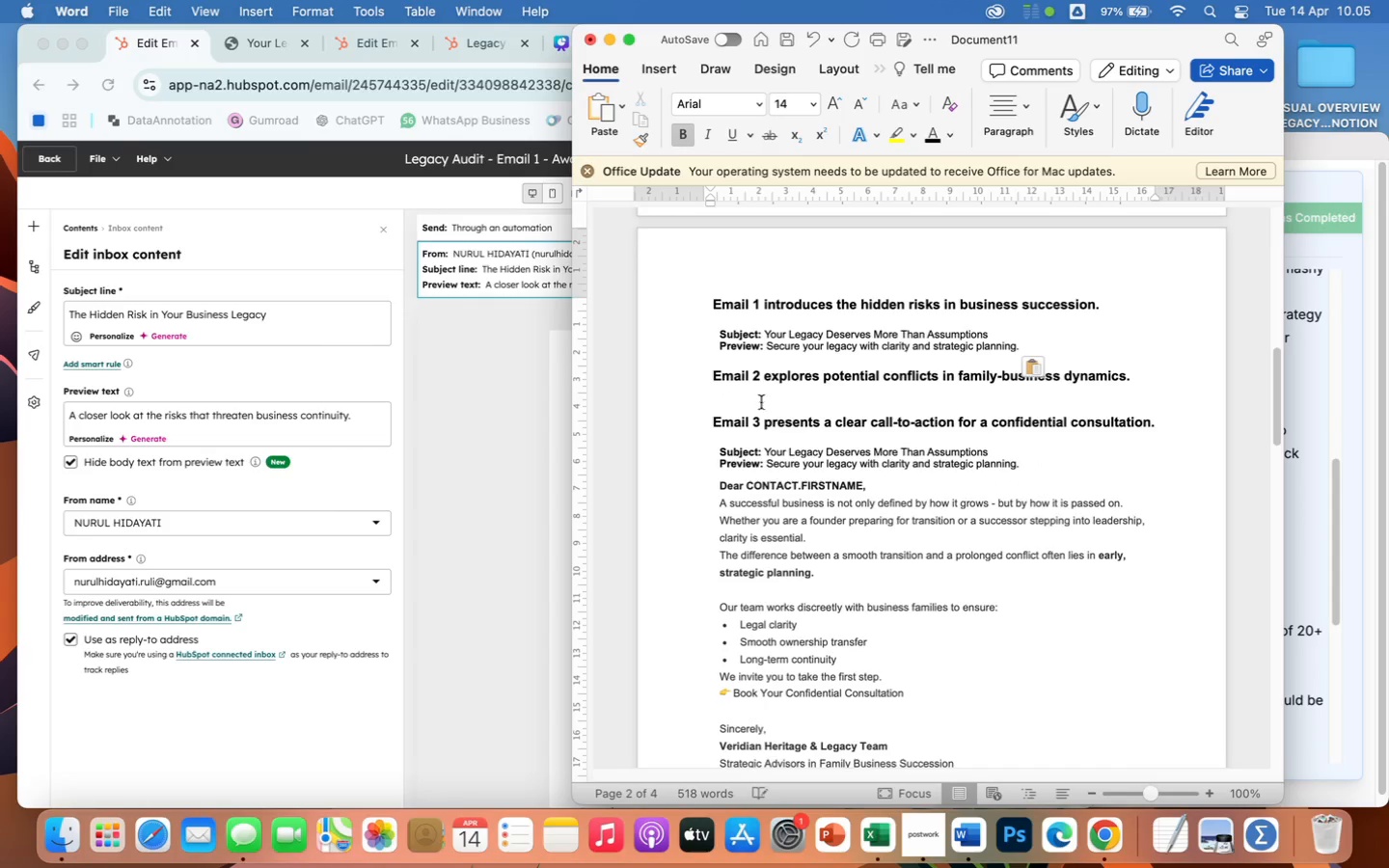 
left_click([760, 397])
 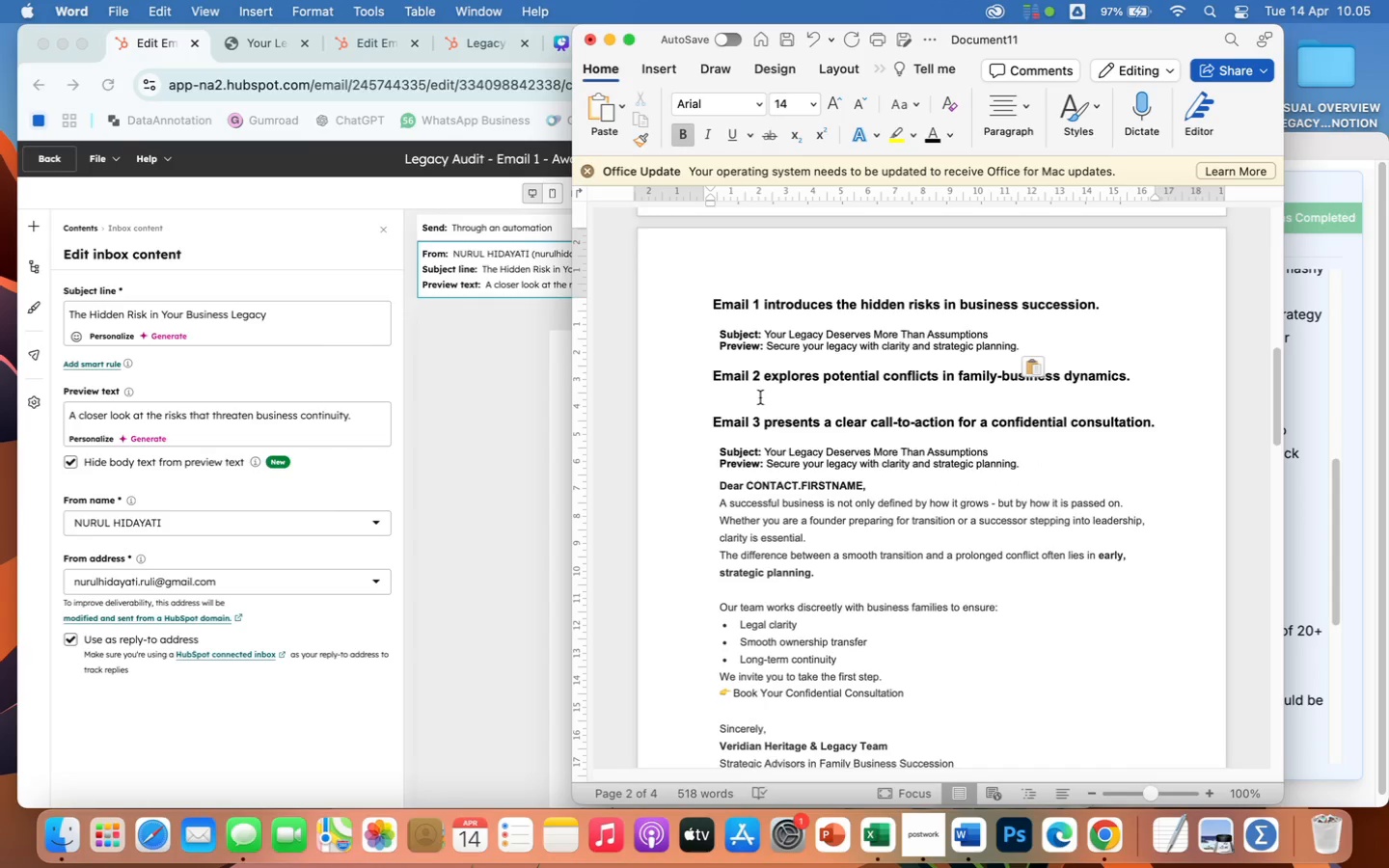 
key(Enter)
 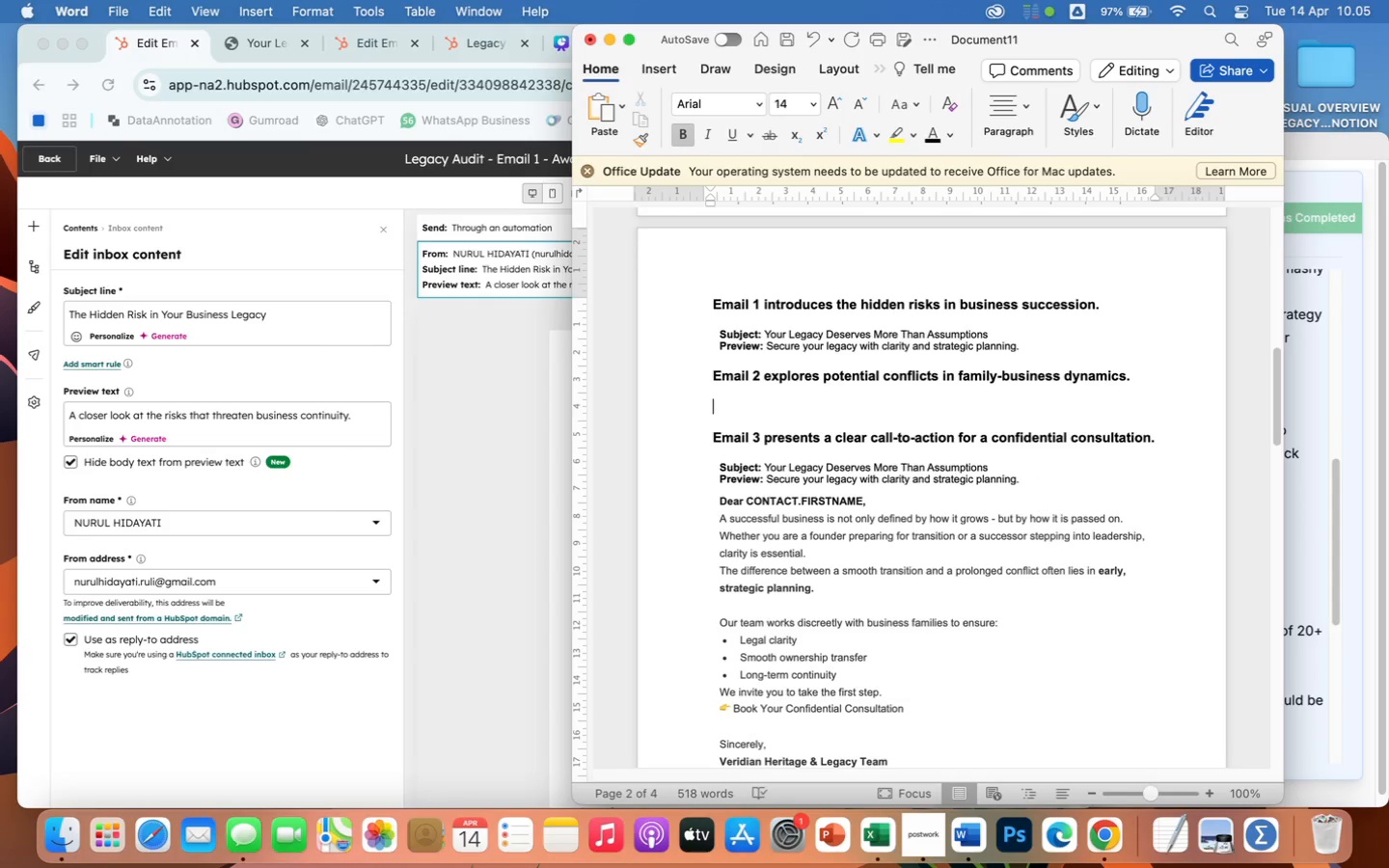 
key(Meta+V)
 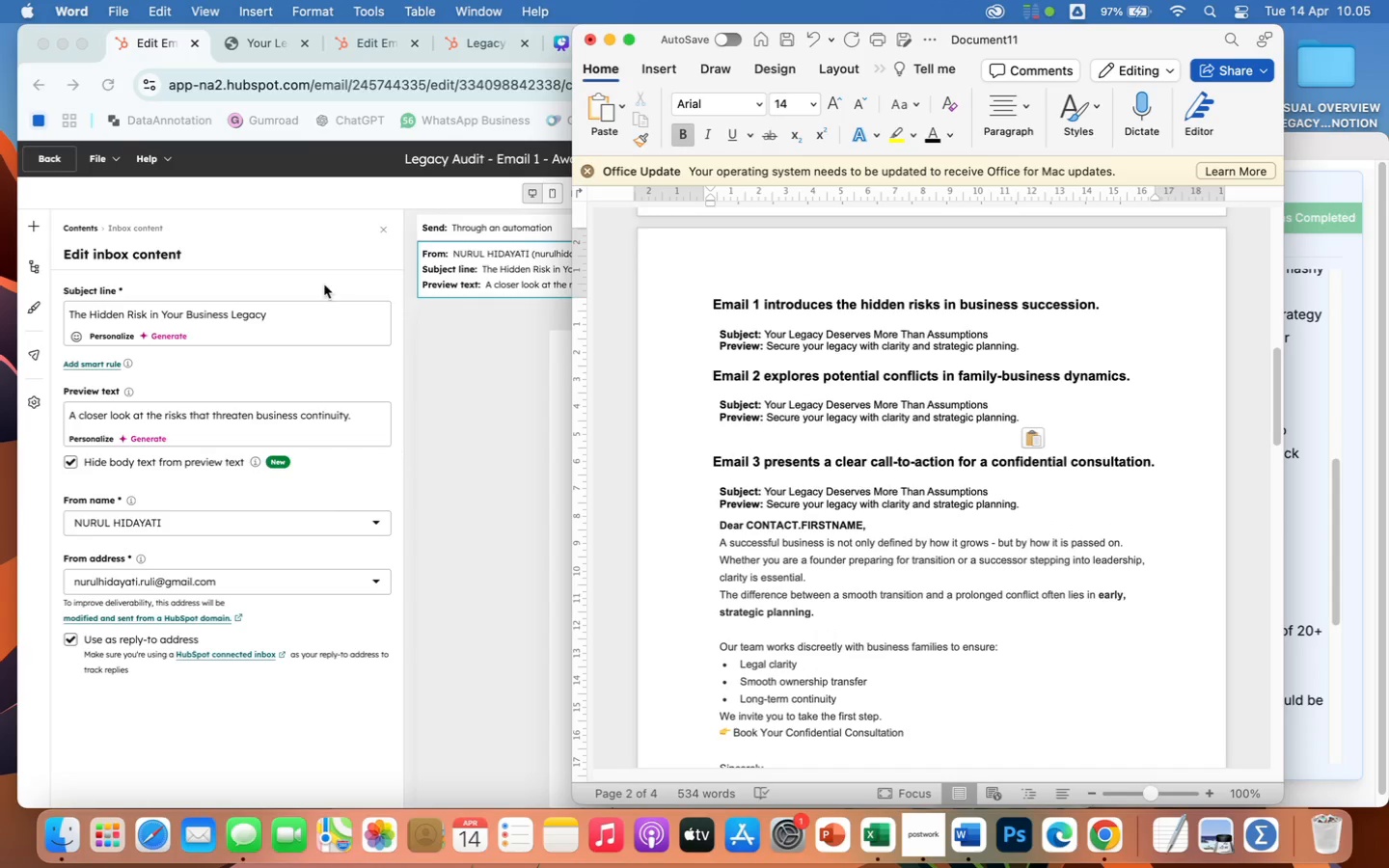 
left_click([297, 280])
 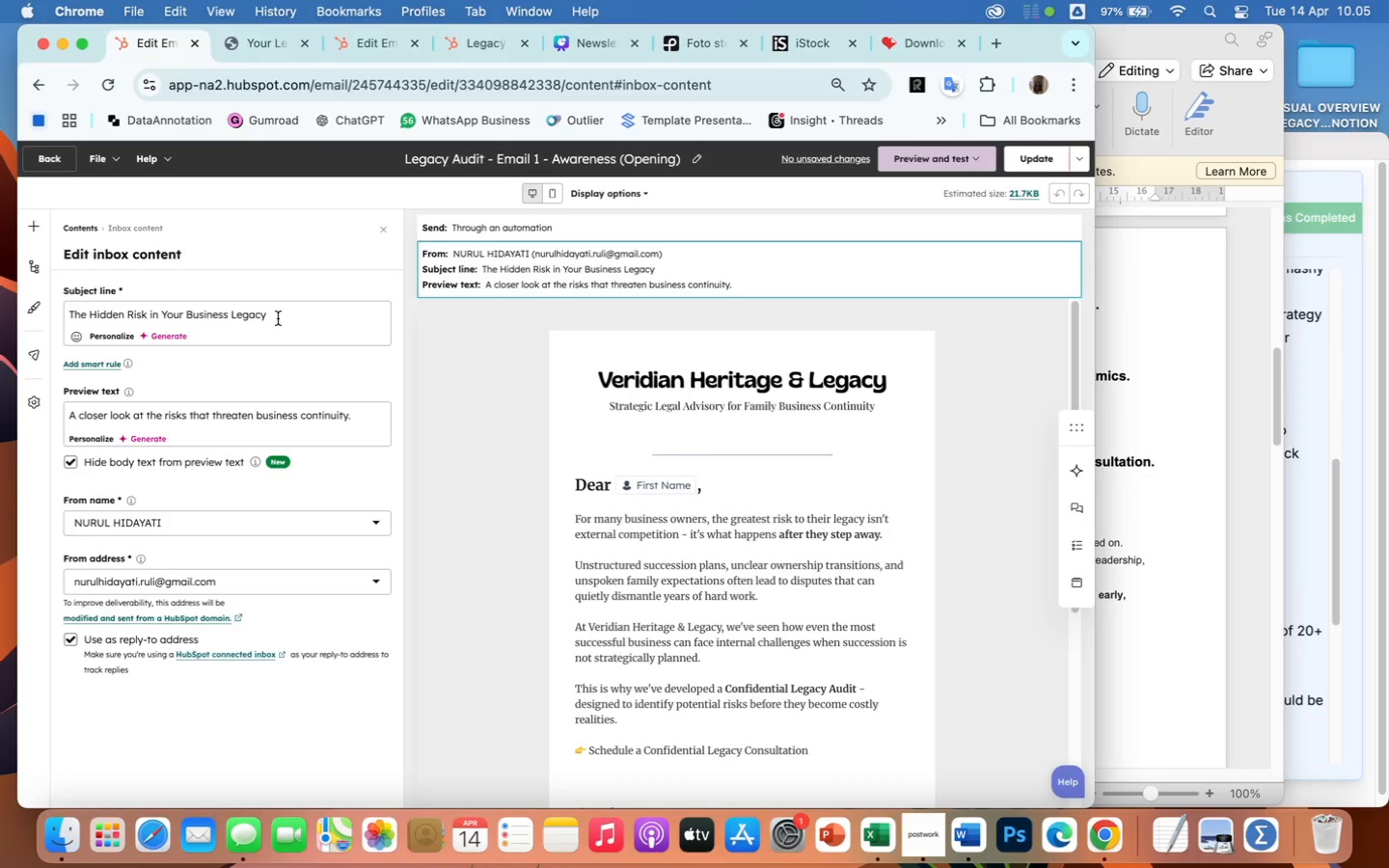 
left_click_drag(start_coordinate=[278, 318], to_coordinate=[55, 315])
 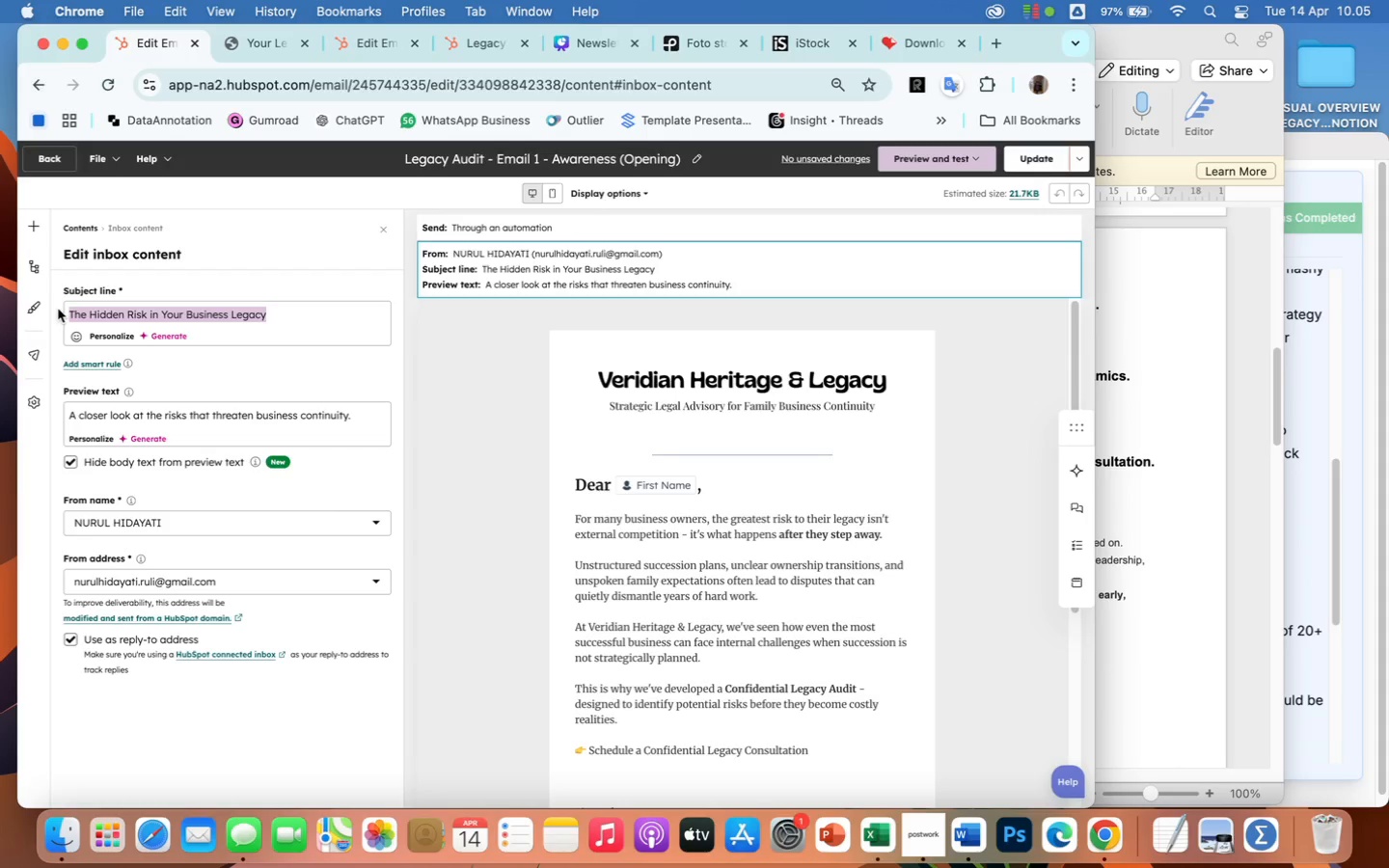 
key(Meta+CommandLeft)
 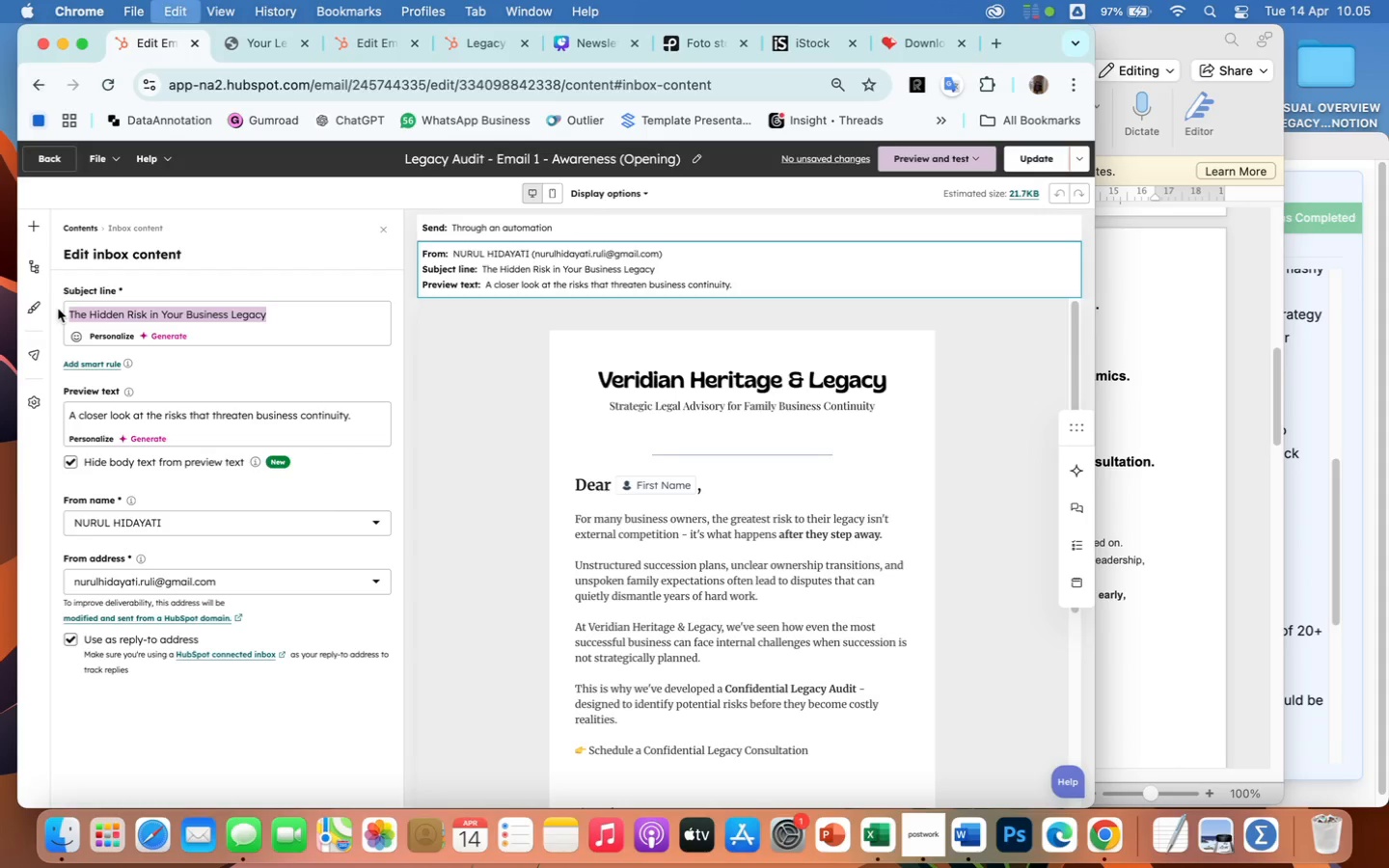 
key(Meta+C)
 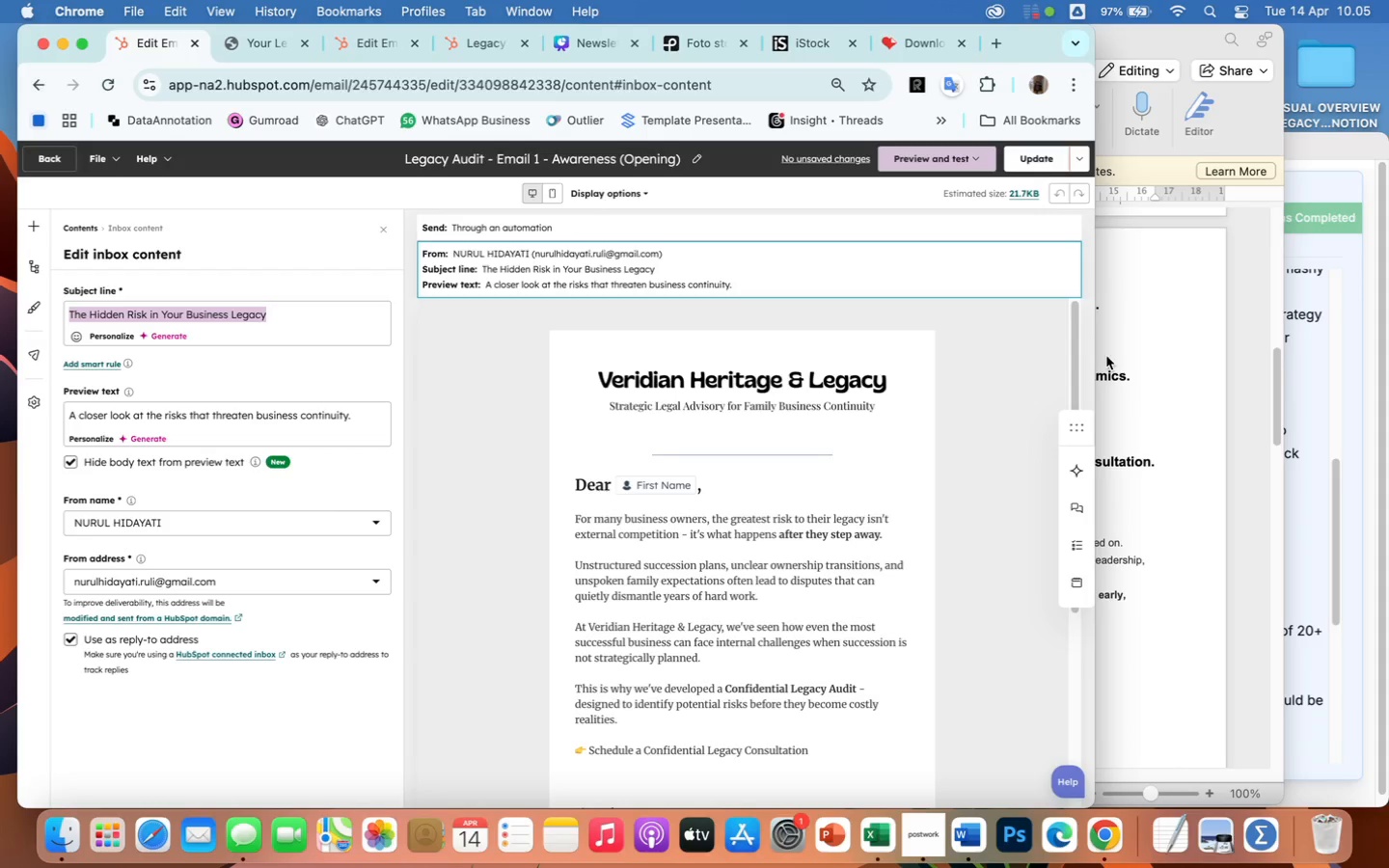 
left_click([1128, 357])
 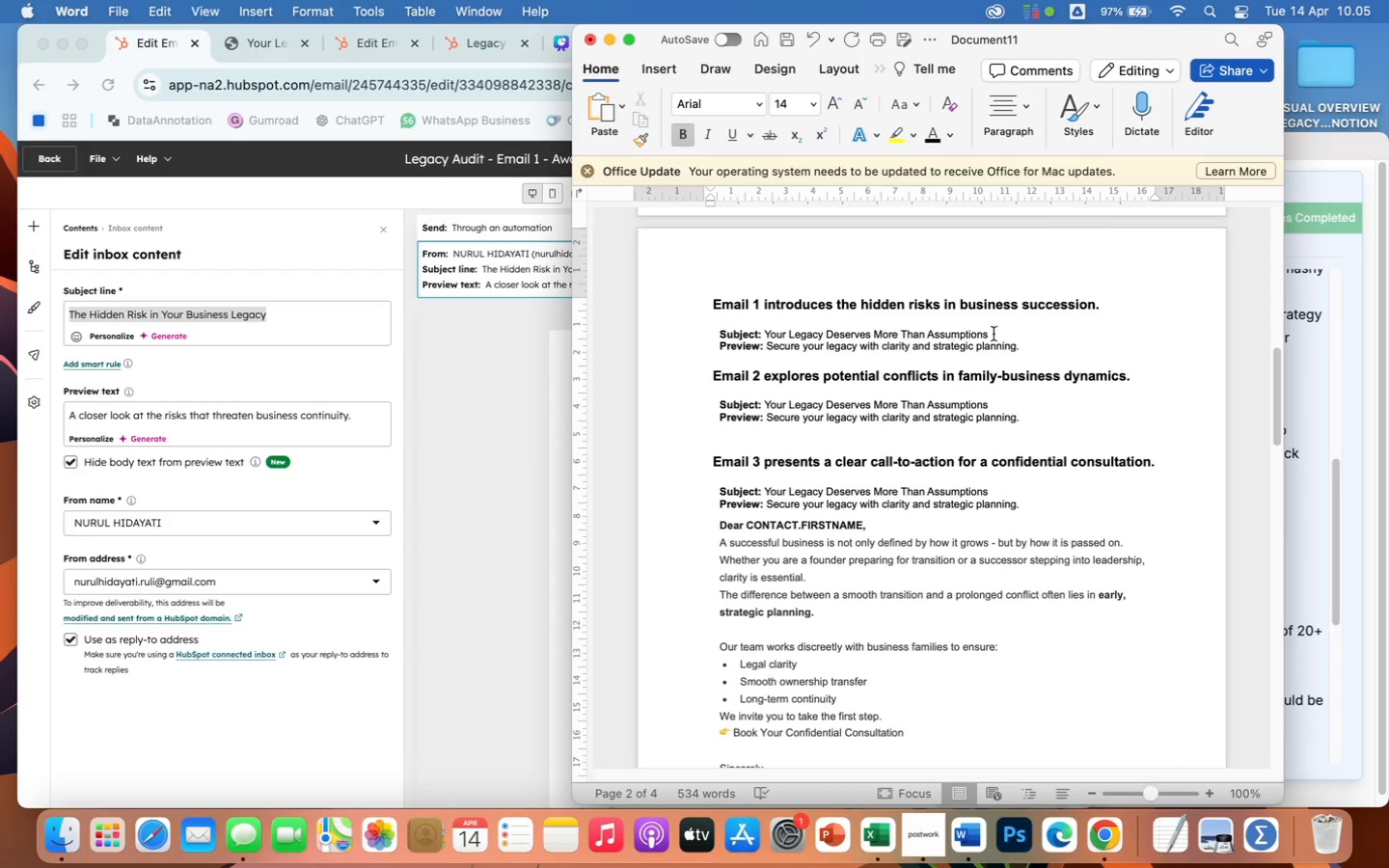 
left_click_drag(start_coordinate=[1003, 337], to_coordinate=[773, 336])
 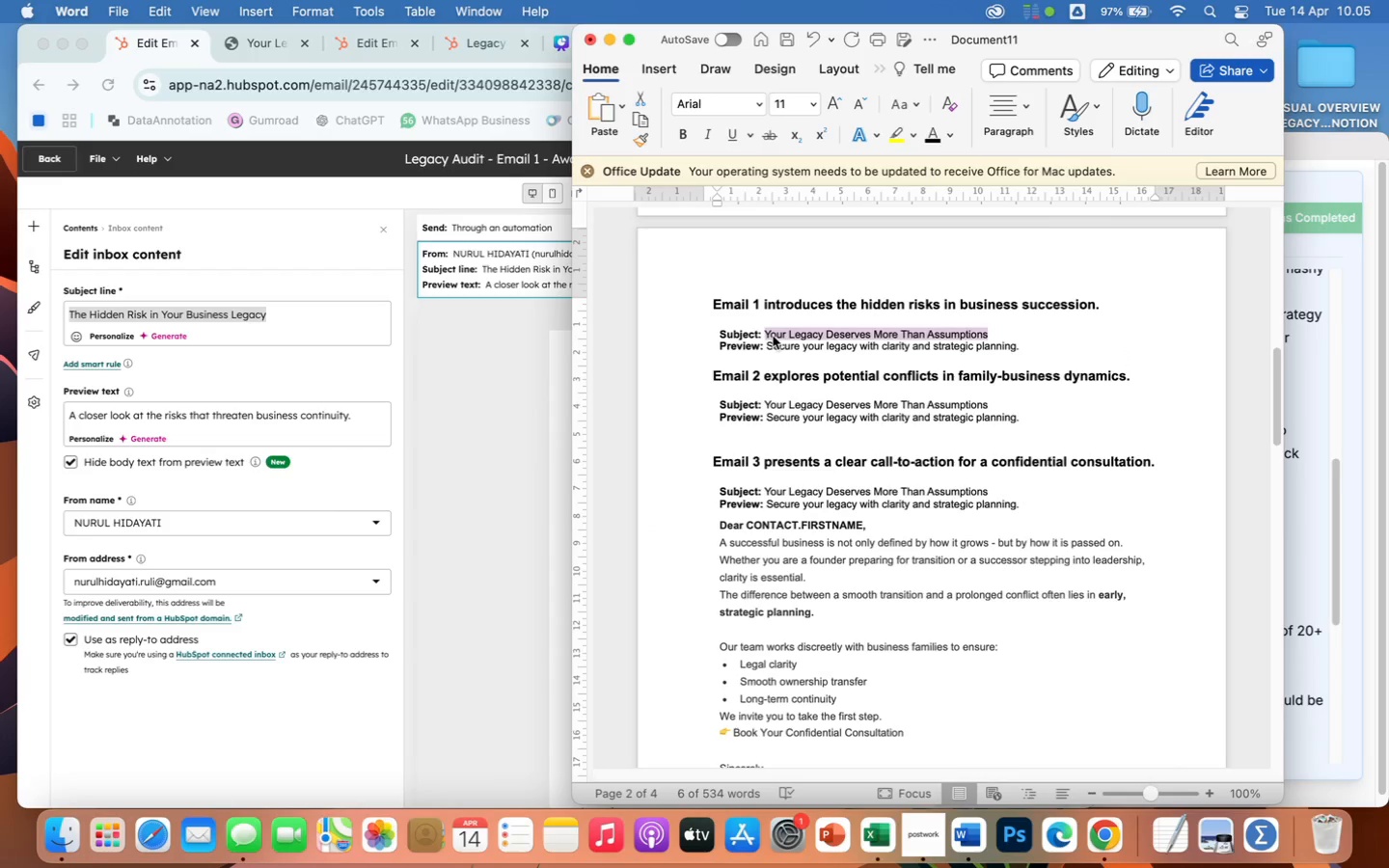 
key(Meta+V)
 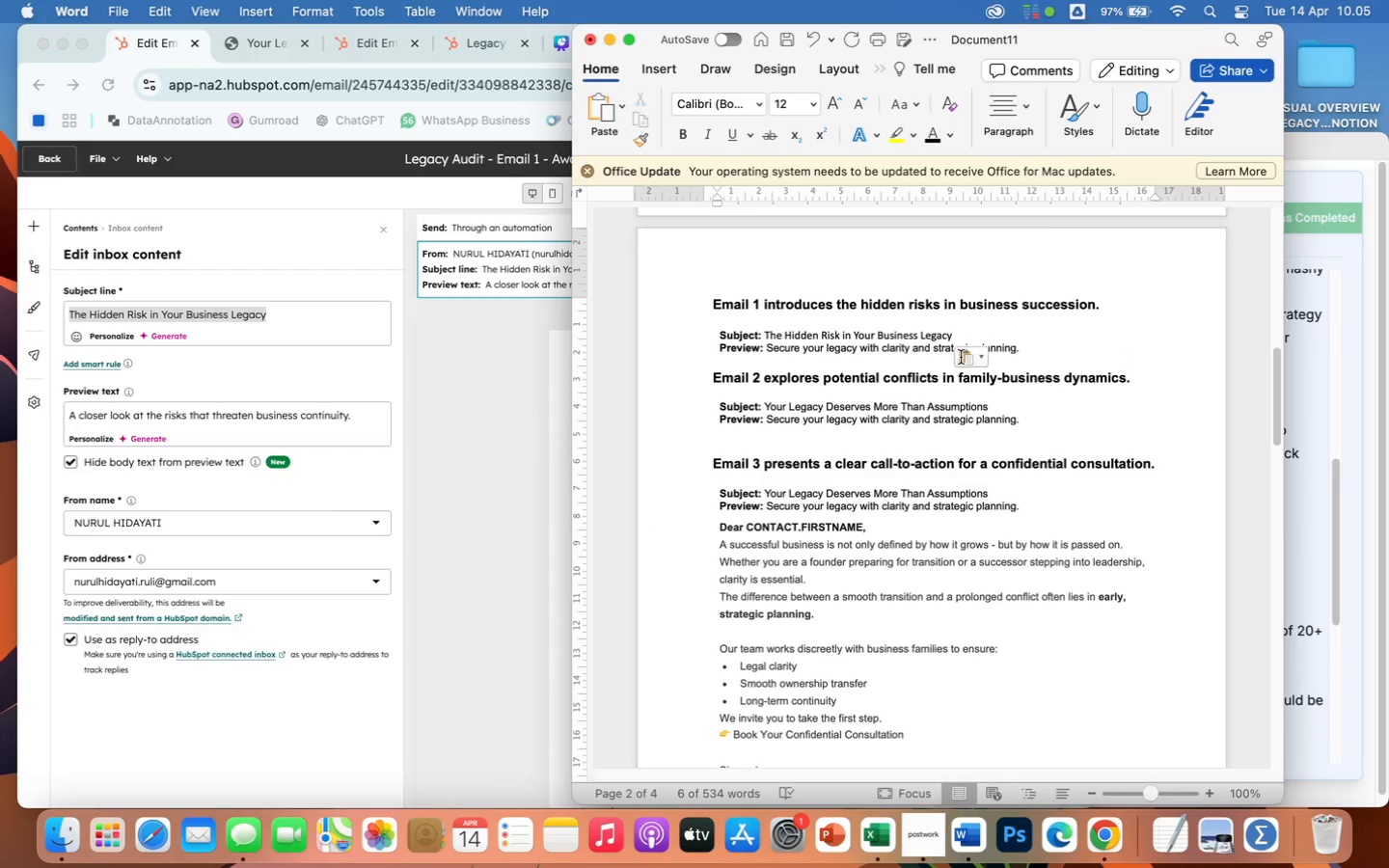 
left_click([968, 359])
 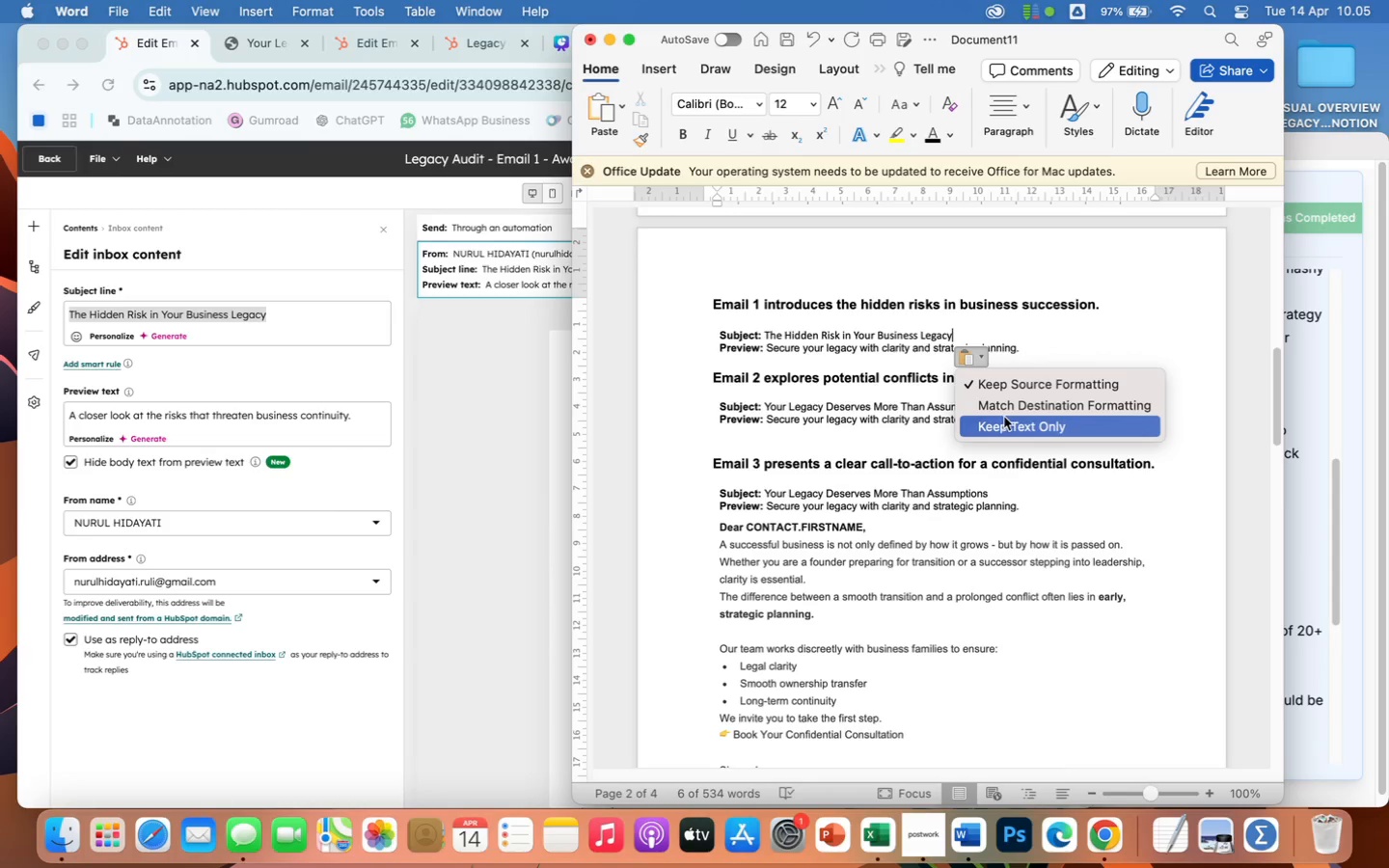 
left_click([1004, 418])
 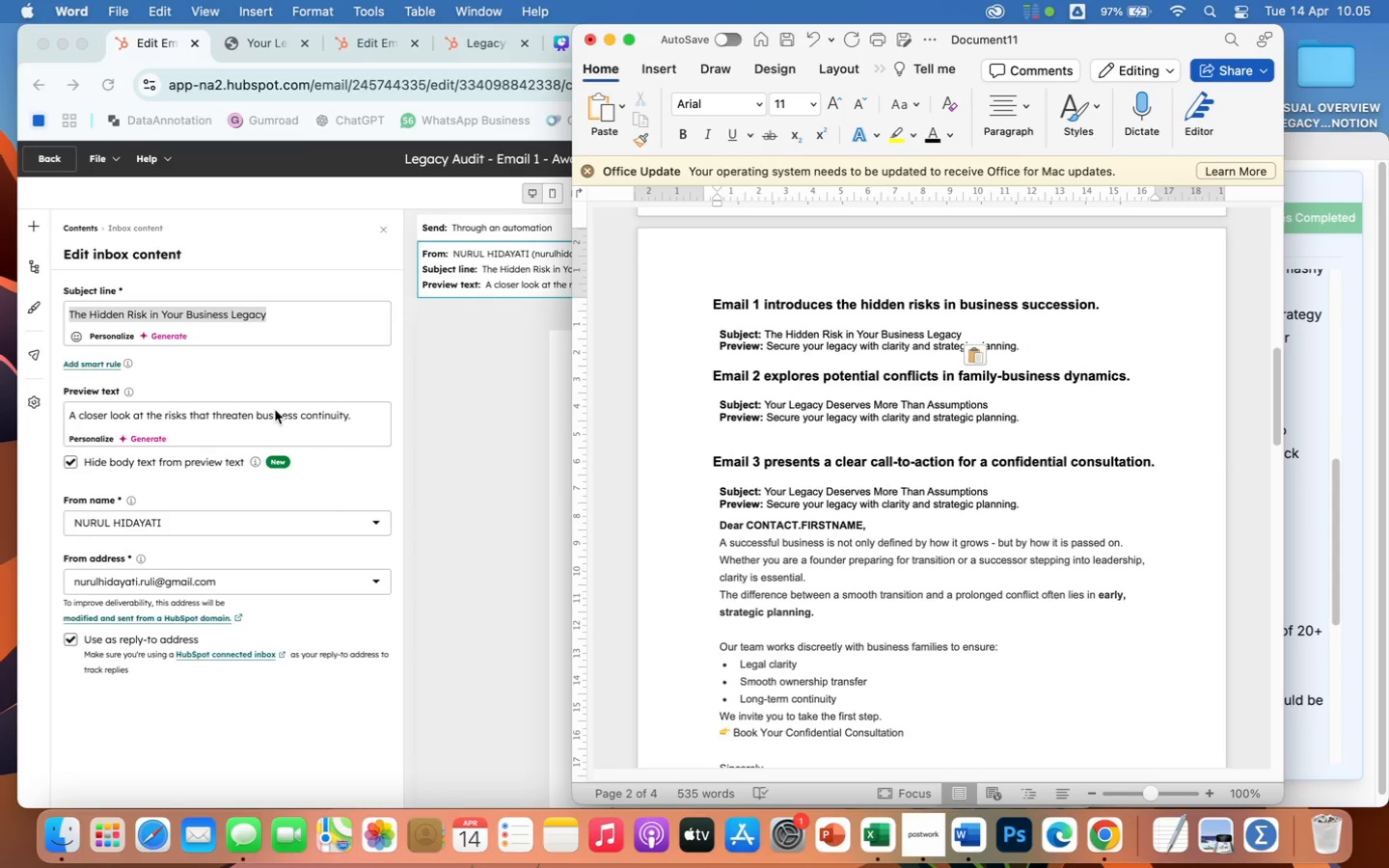 
left_click([278, 412])
 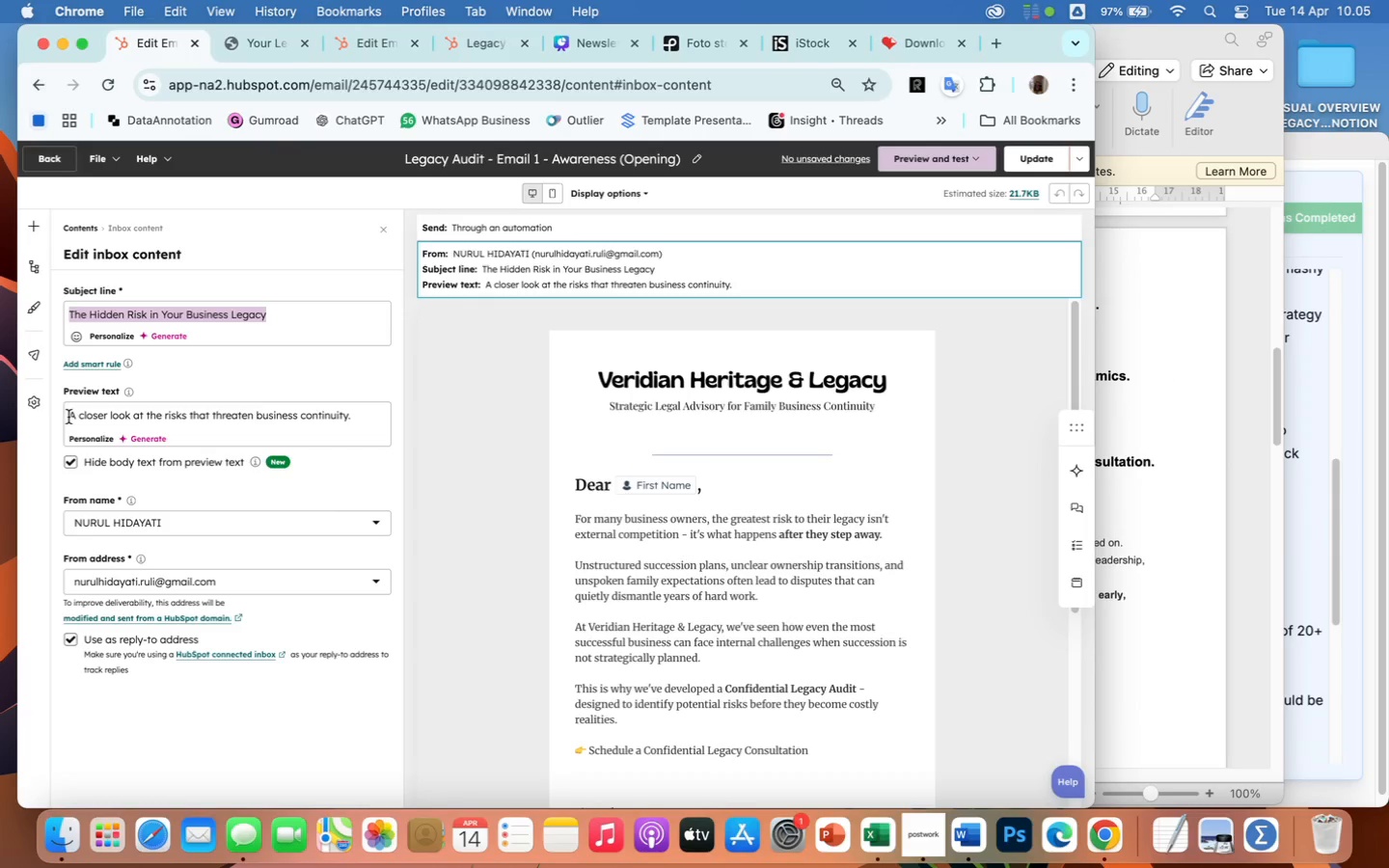 
left_click_drag(start_coordinate=[68, 417], to_coordinate=[432, 432])
 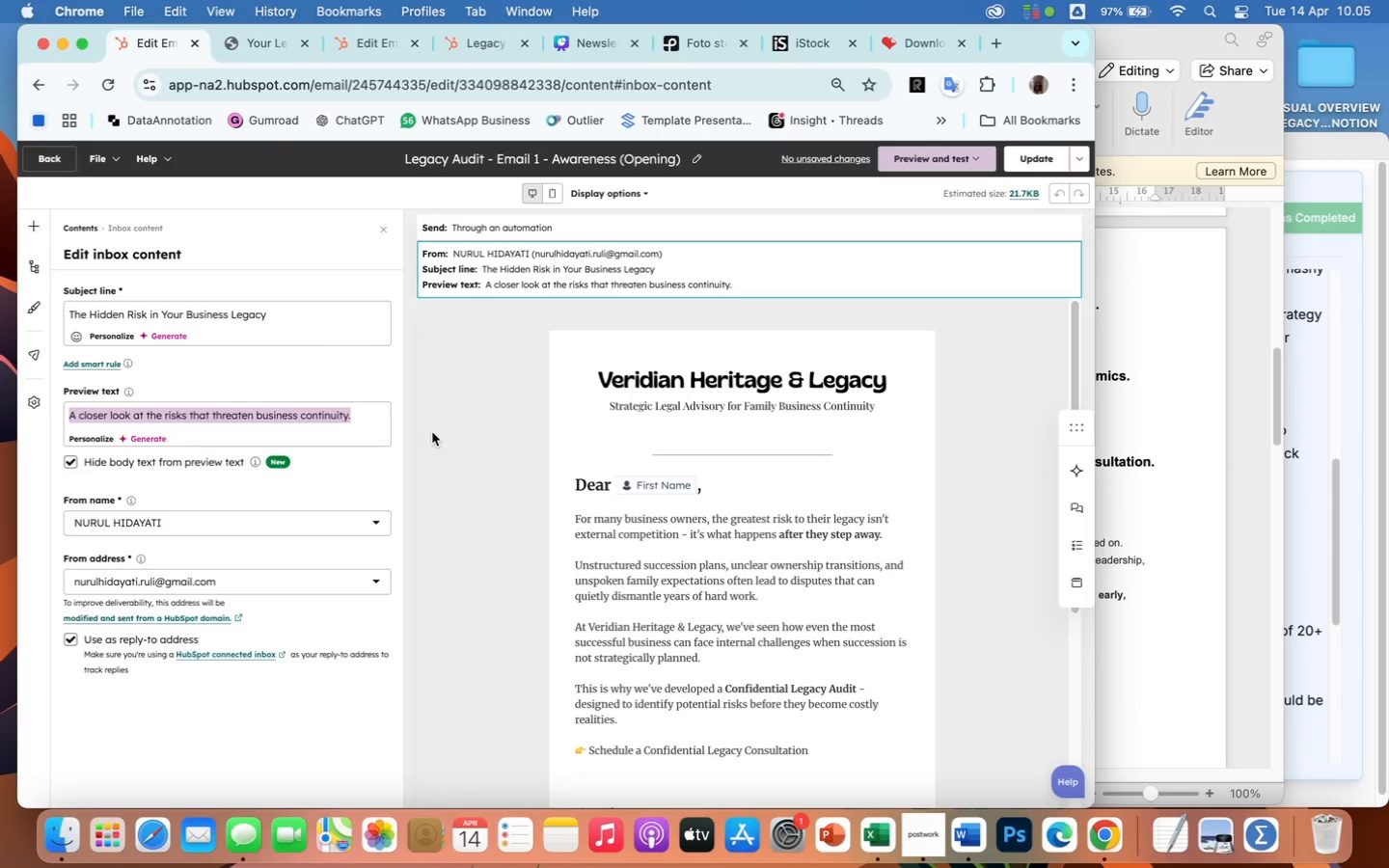 
key(Meta+CommandLeft)
 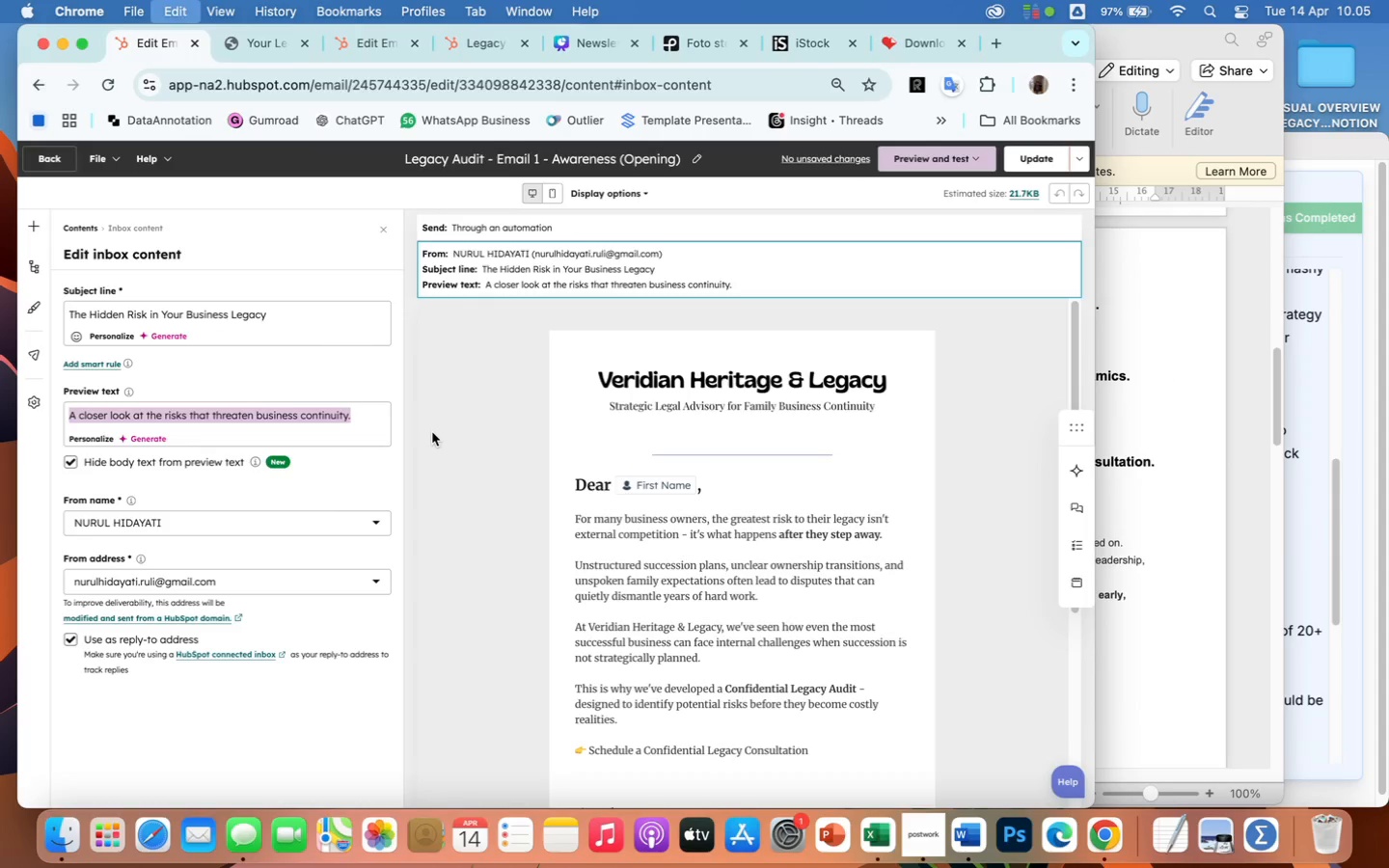 
key(Meta+C)
 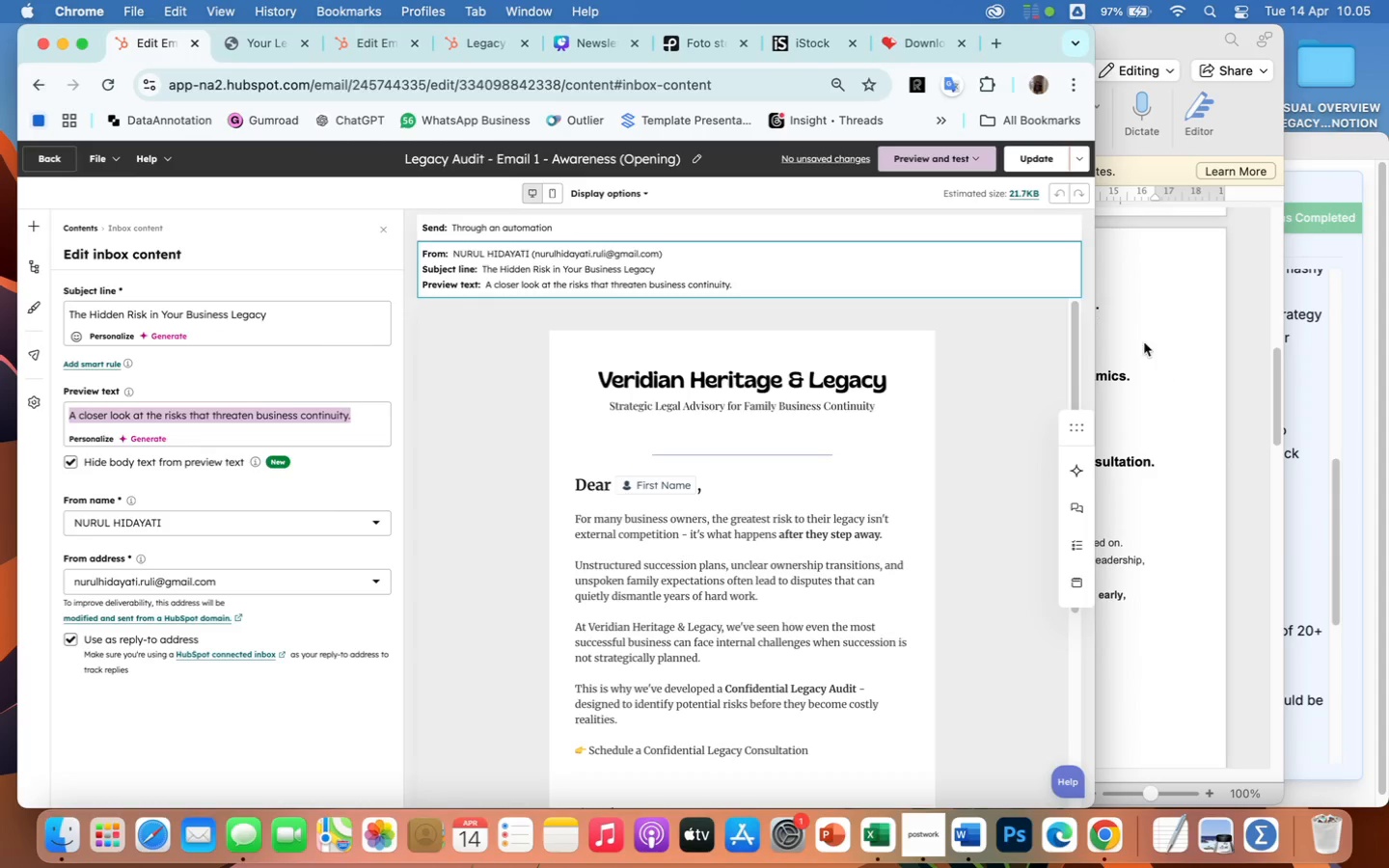 
left_click([1153, 348])
 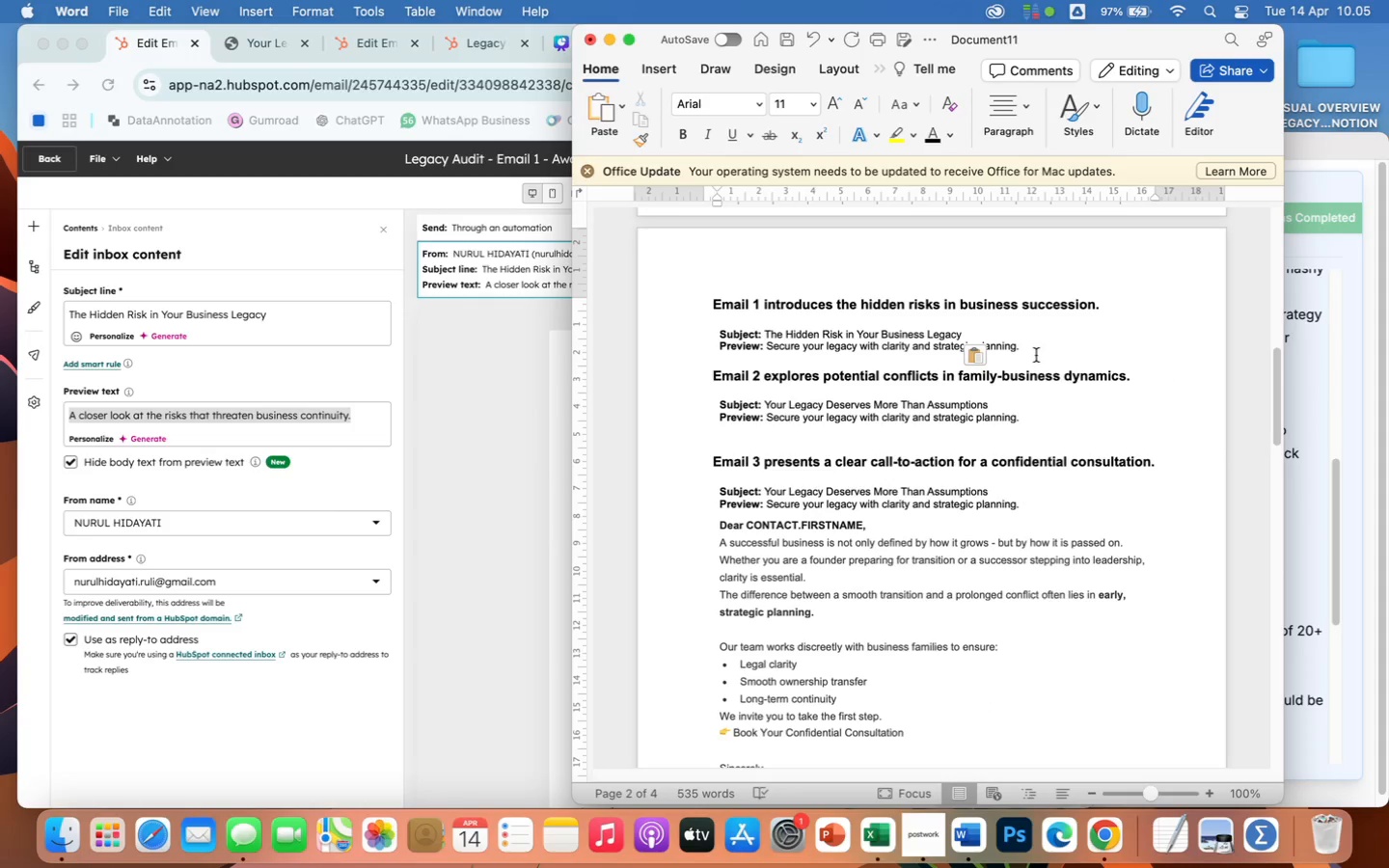 
left_click([1032, 347])
 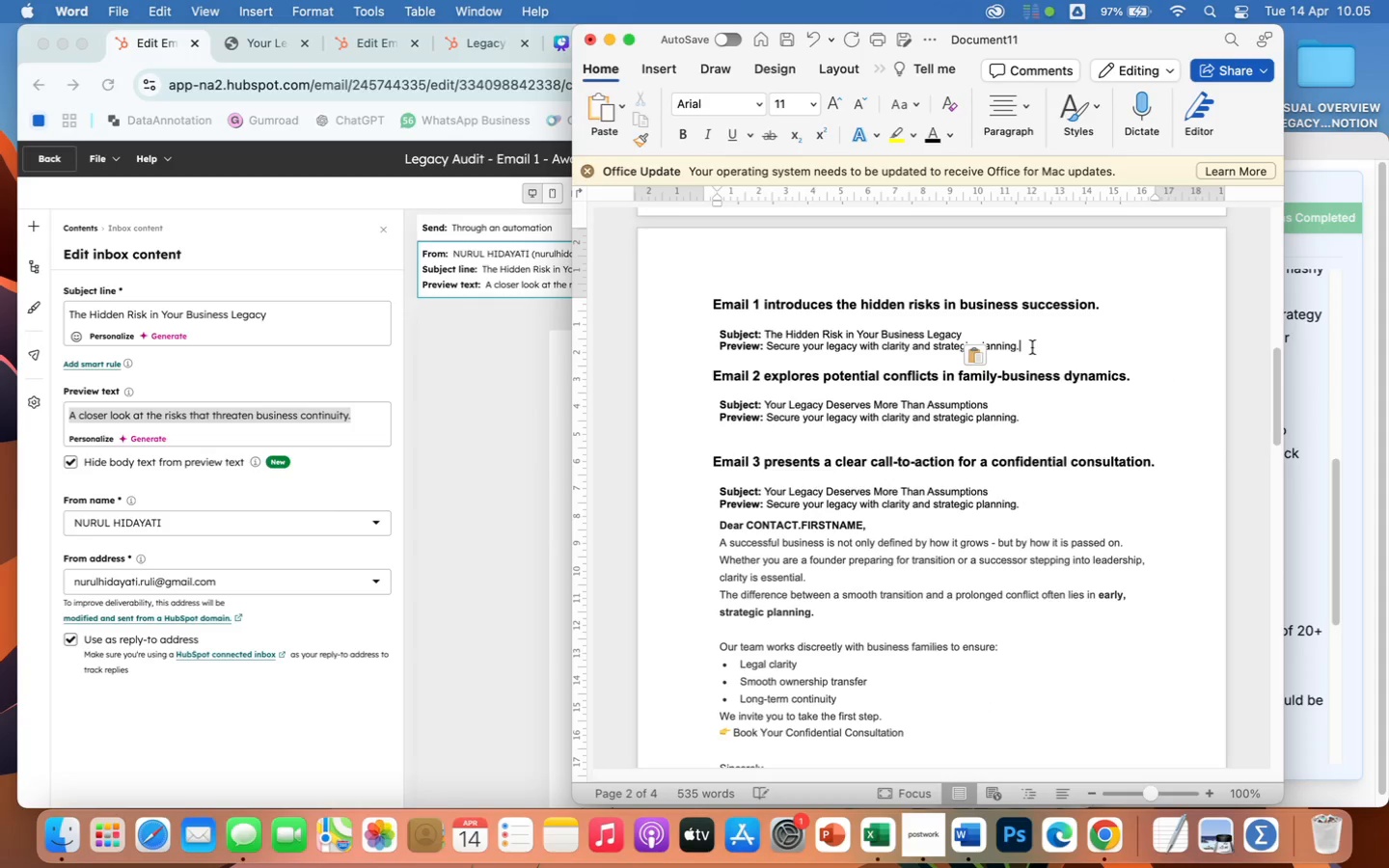 
left_click_drag(start_coordinate=[1032, 347], to_coordinate=[765, 347])
 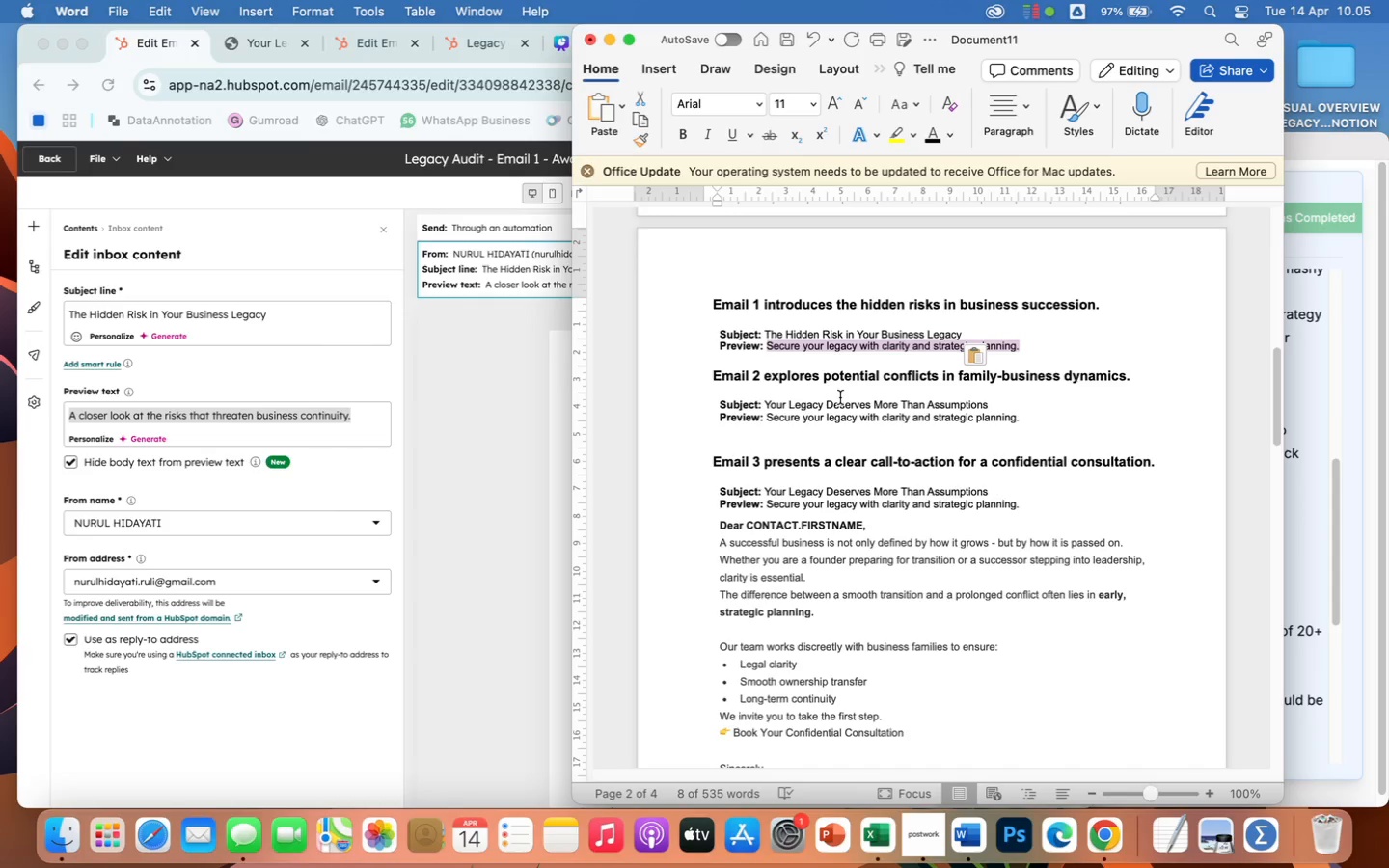 
key(Meta+CommandLeft)
 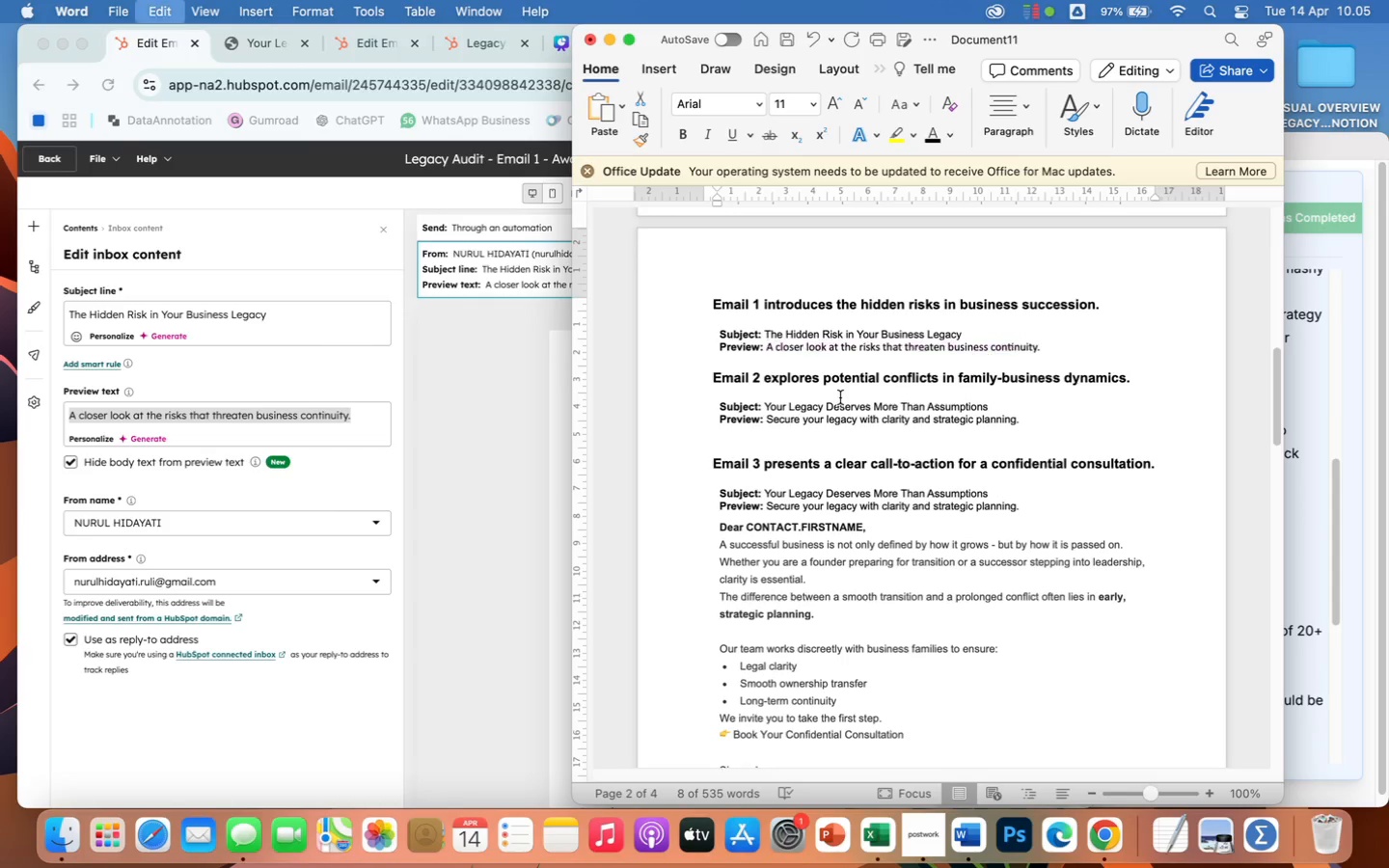 
key(Meta+V)
 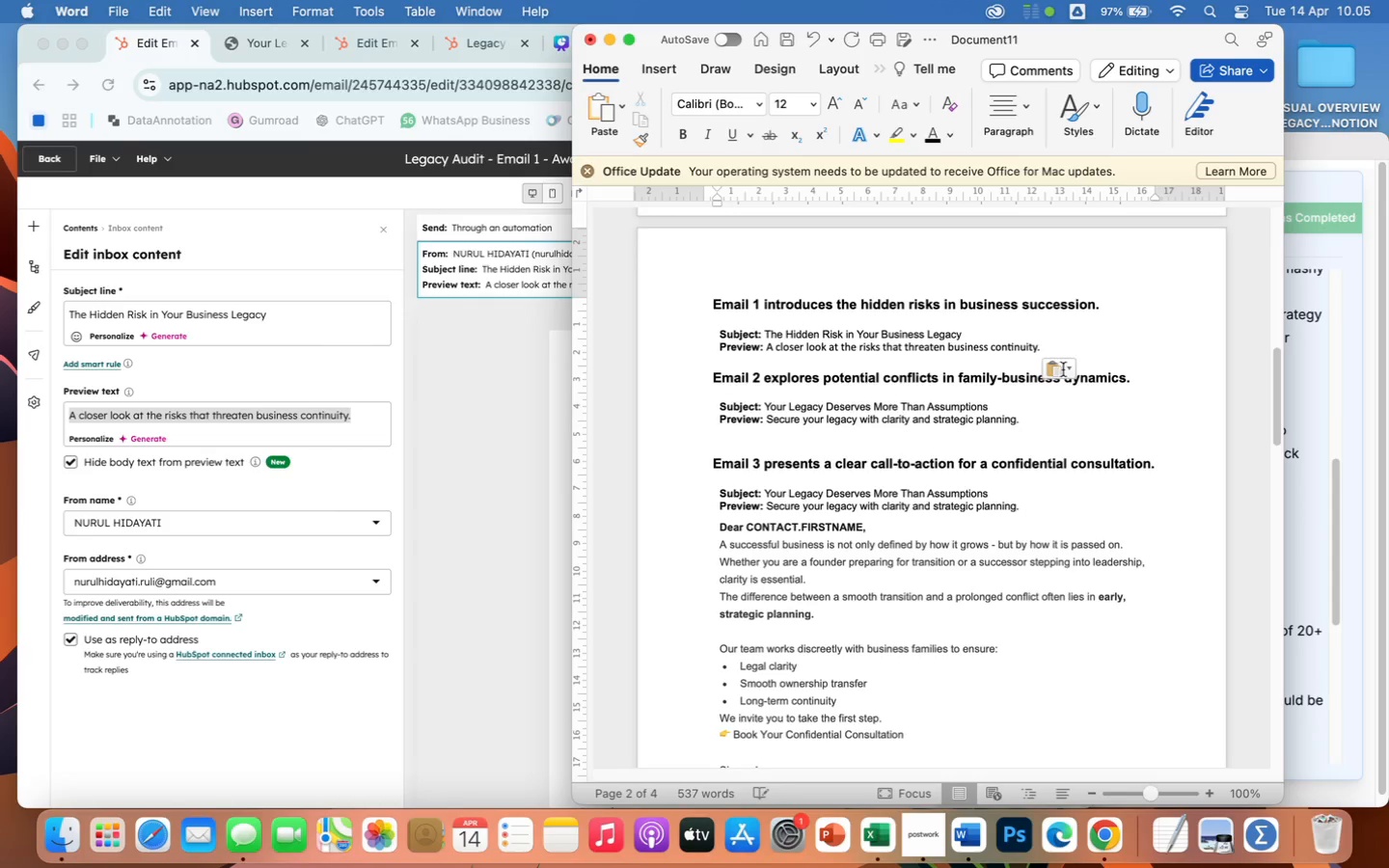 
left_click([1062, 370])
 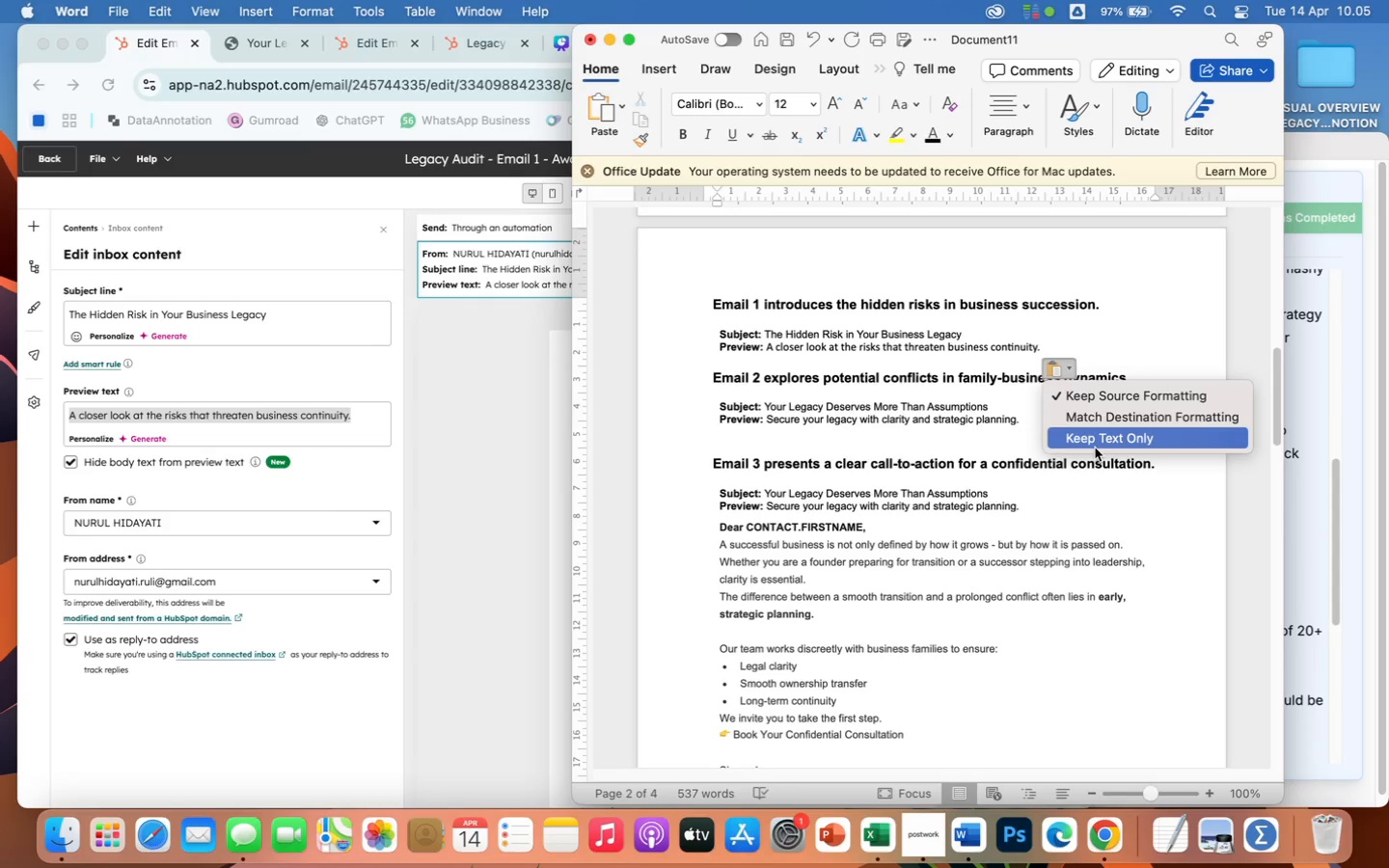 
left_click([1095, 448])
 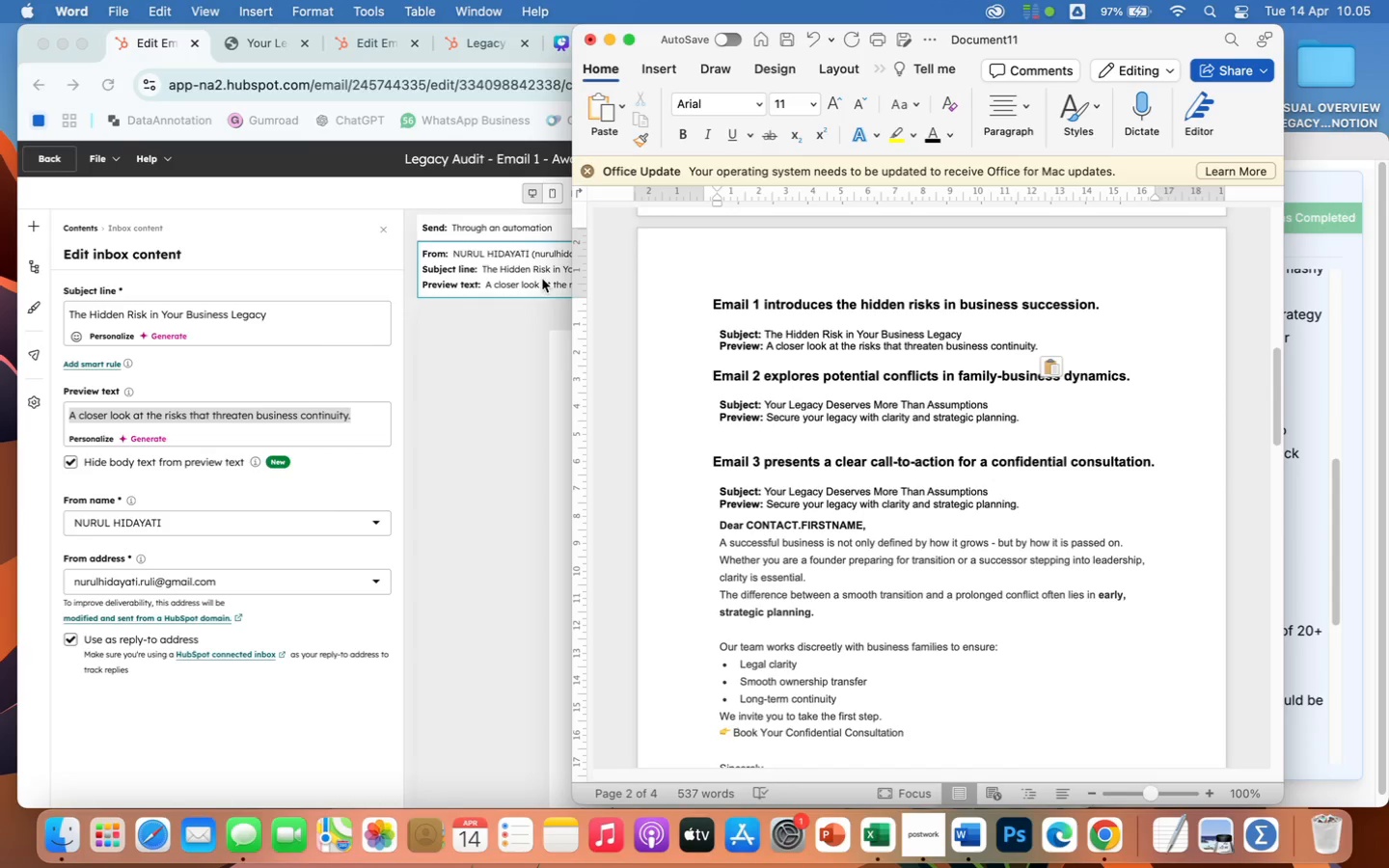 
left_click([525, 377])
 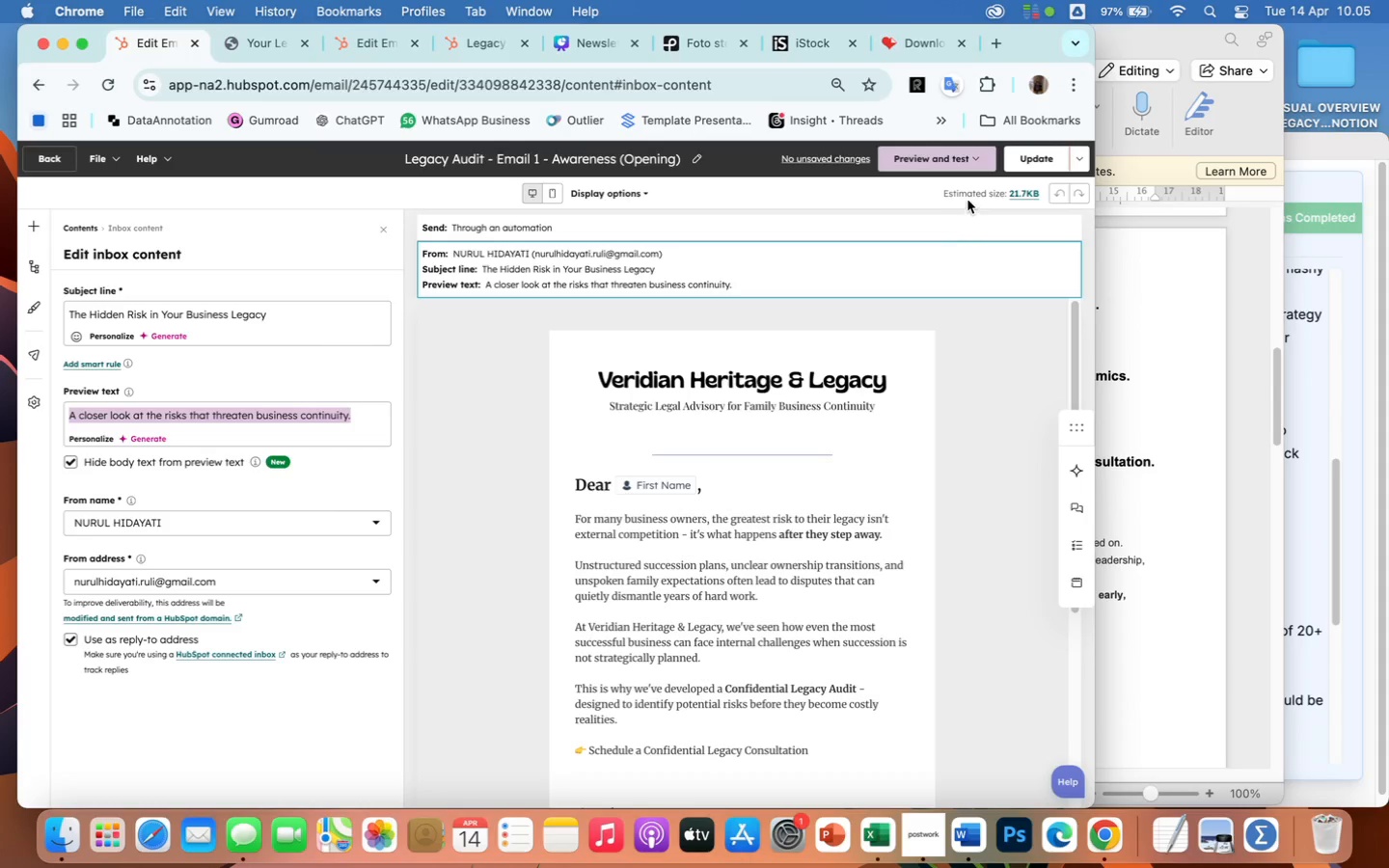 
left_click([949, 161])
 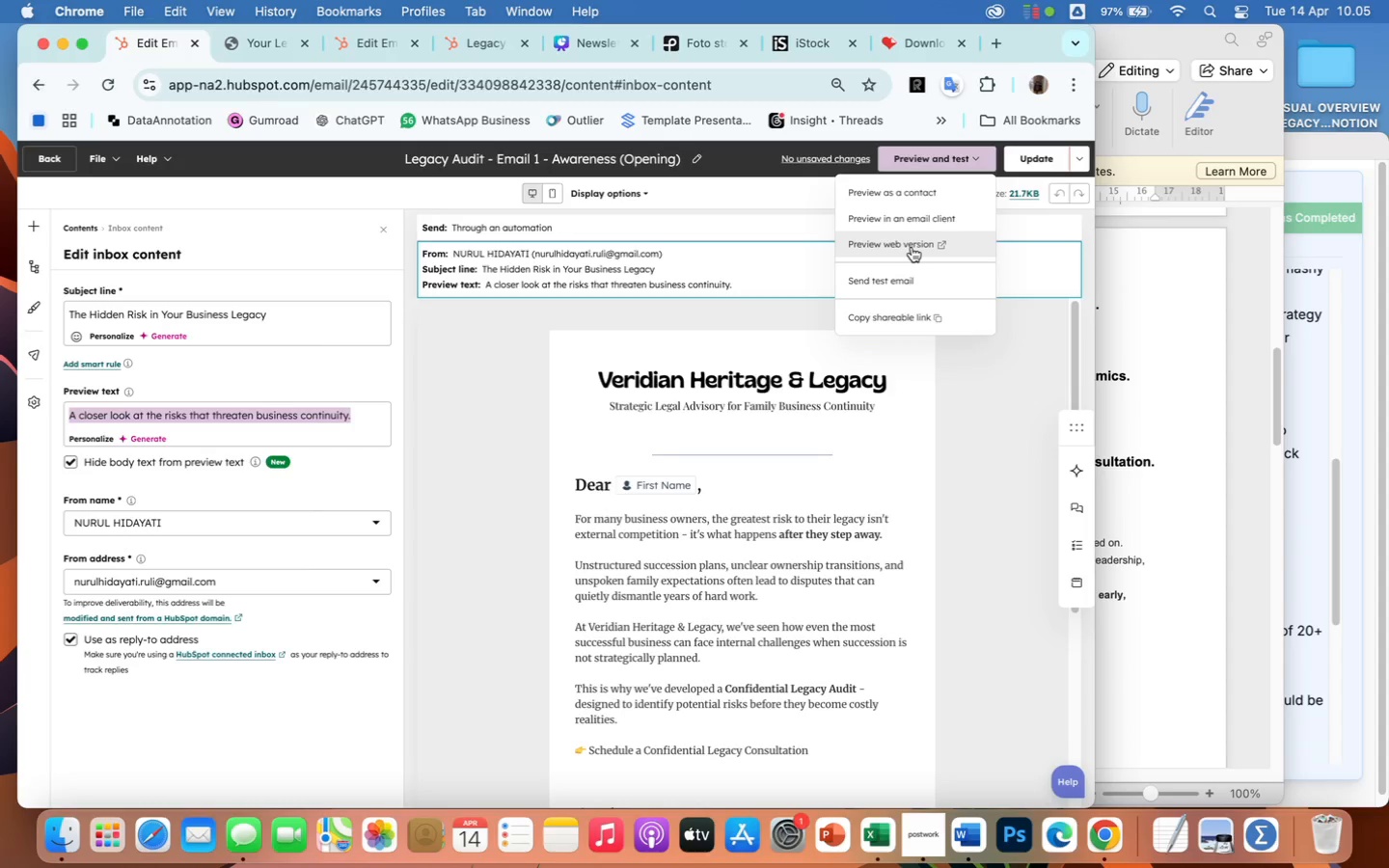 
left_click([912, 247])
 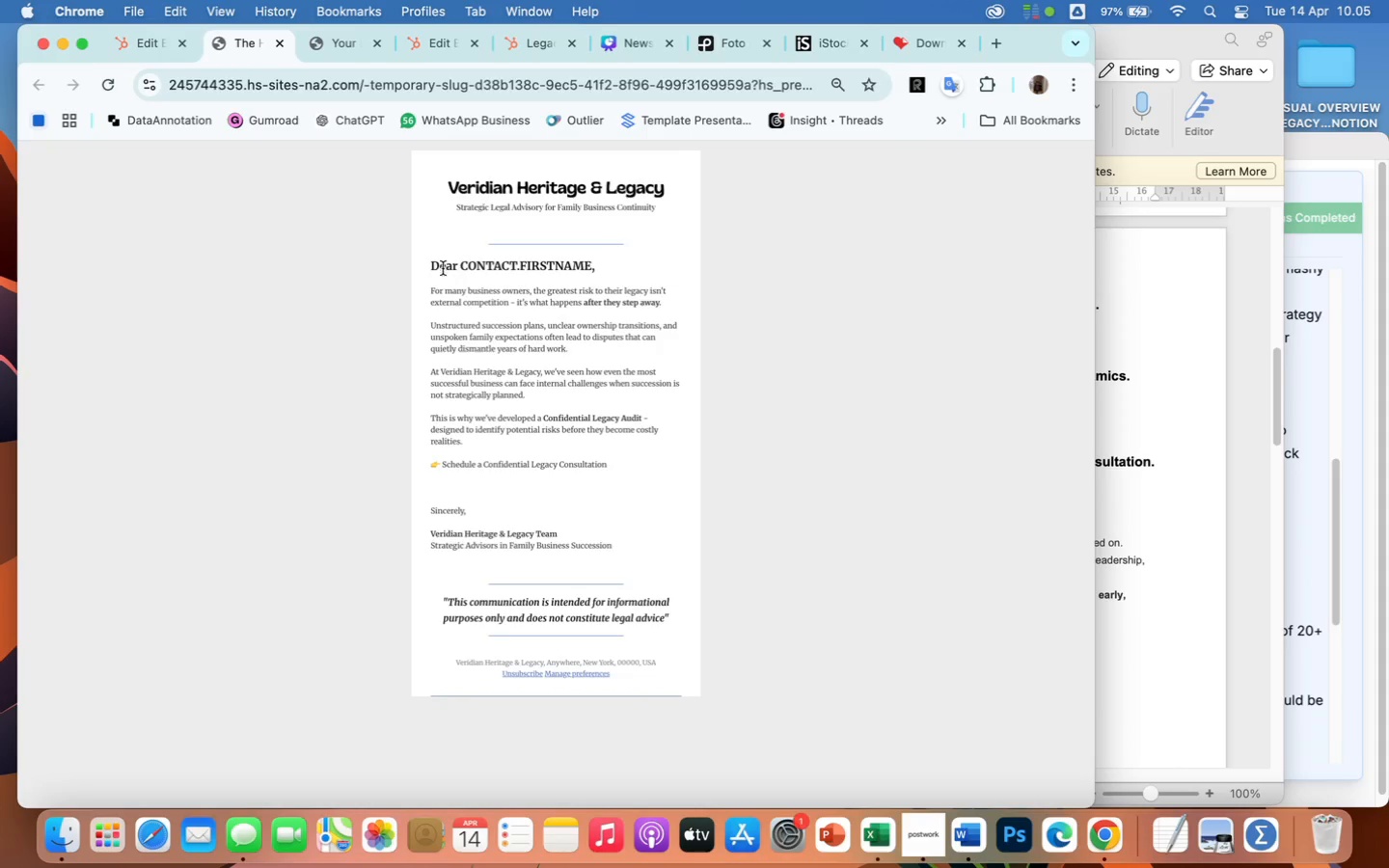 
left_click_drag(start_coordinate=[431, 268], to_coordinate=[625, 546])
 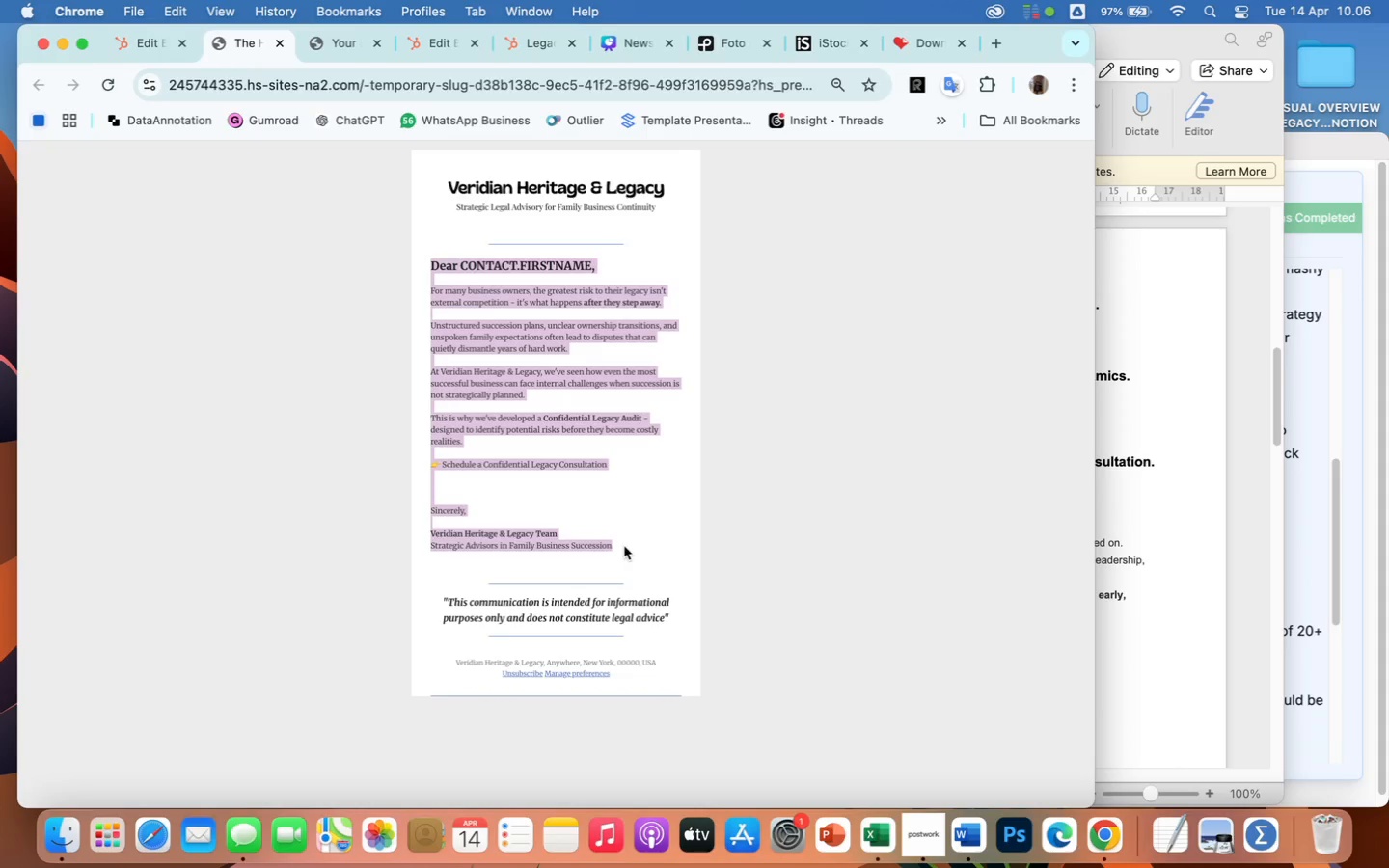 
key(Meta+C)
 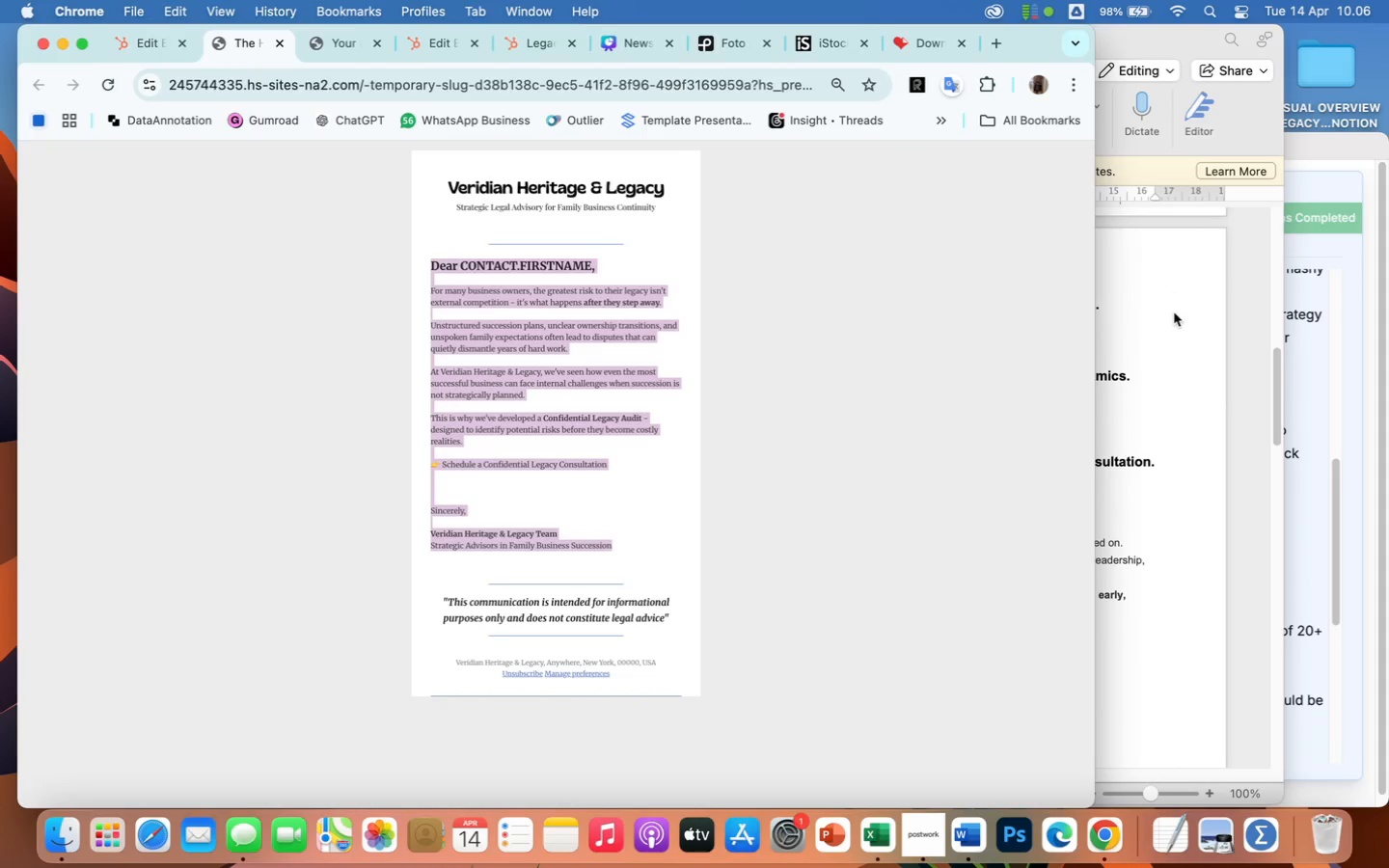 
left_click([1178, 342])
 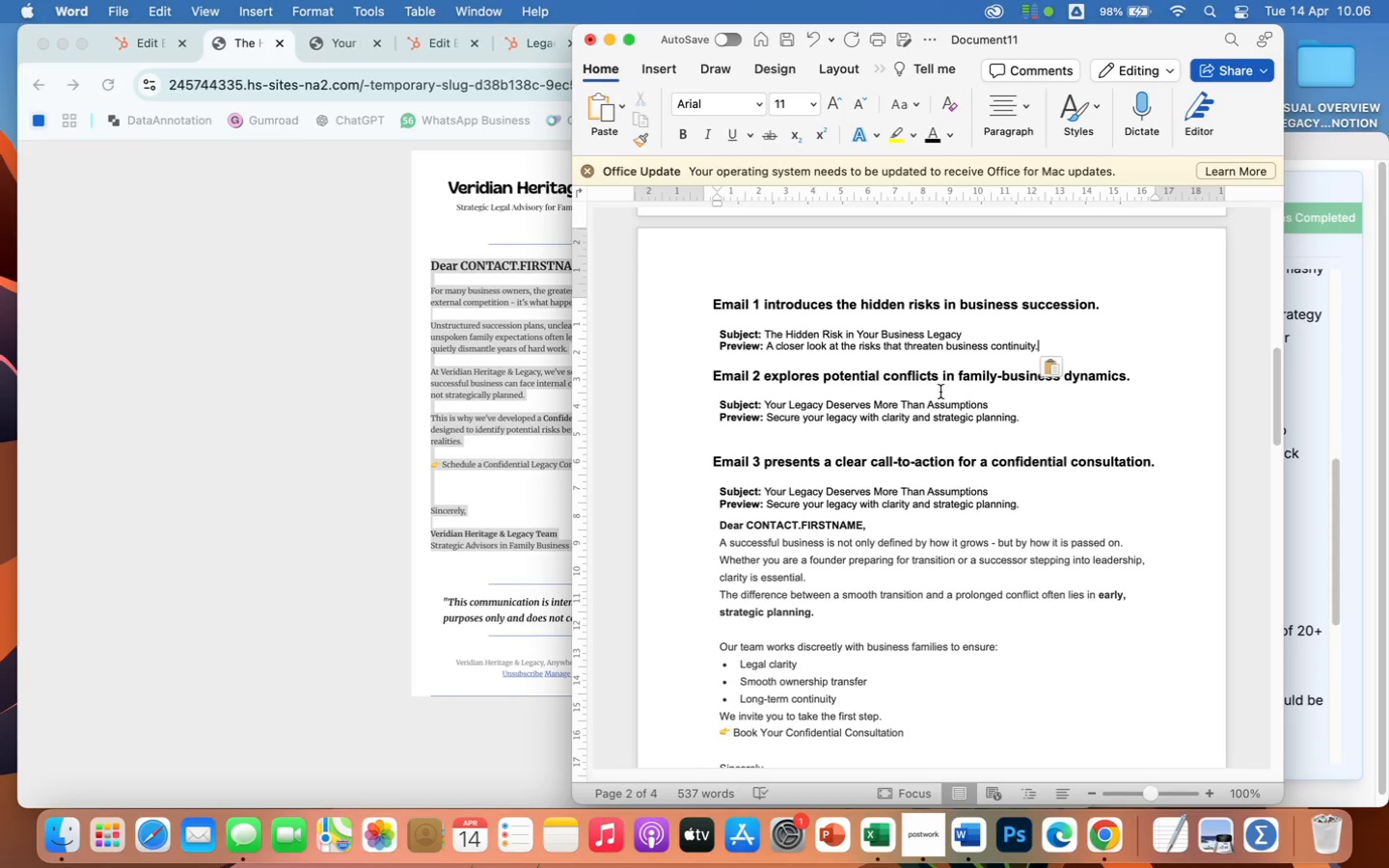 
wait(5.08)
 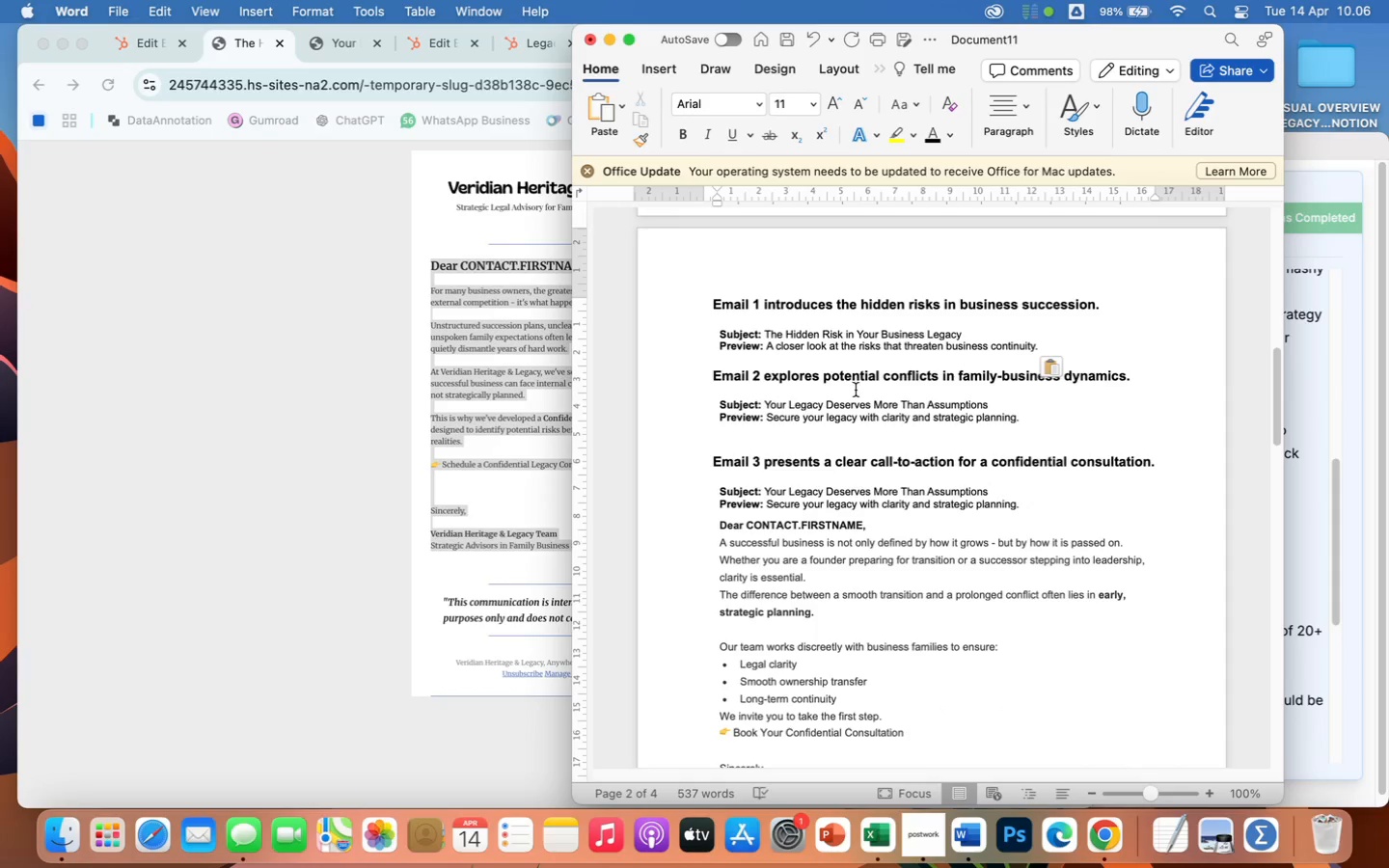 
key(Enter)
 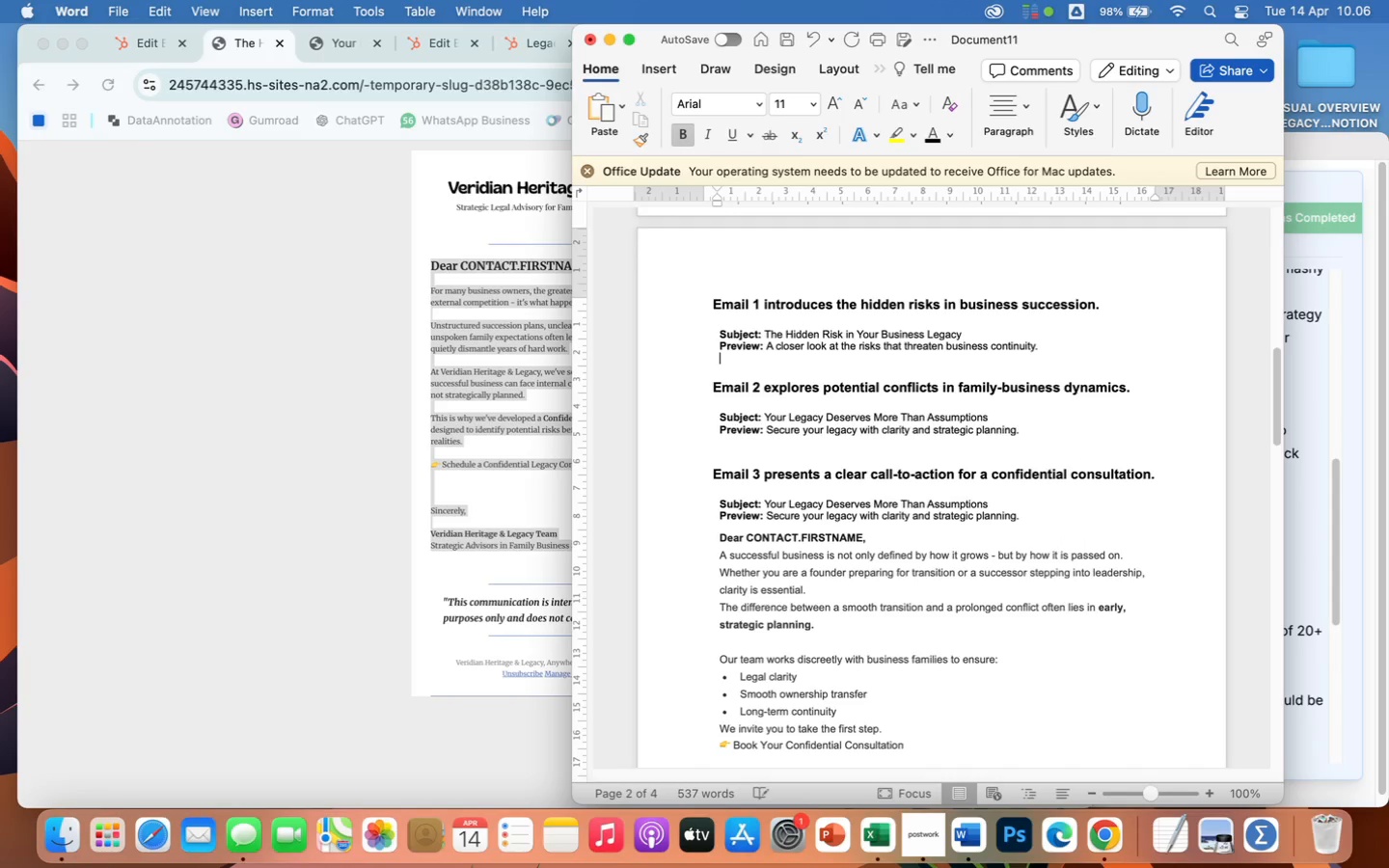 
key(Enter)
 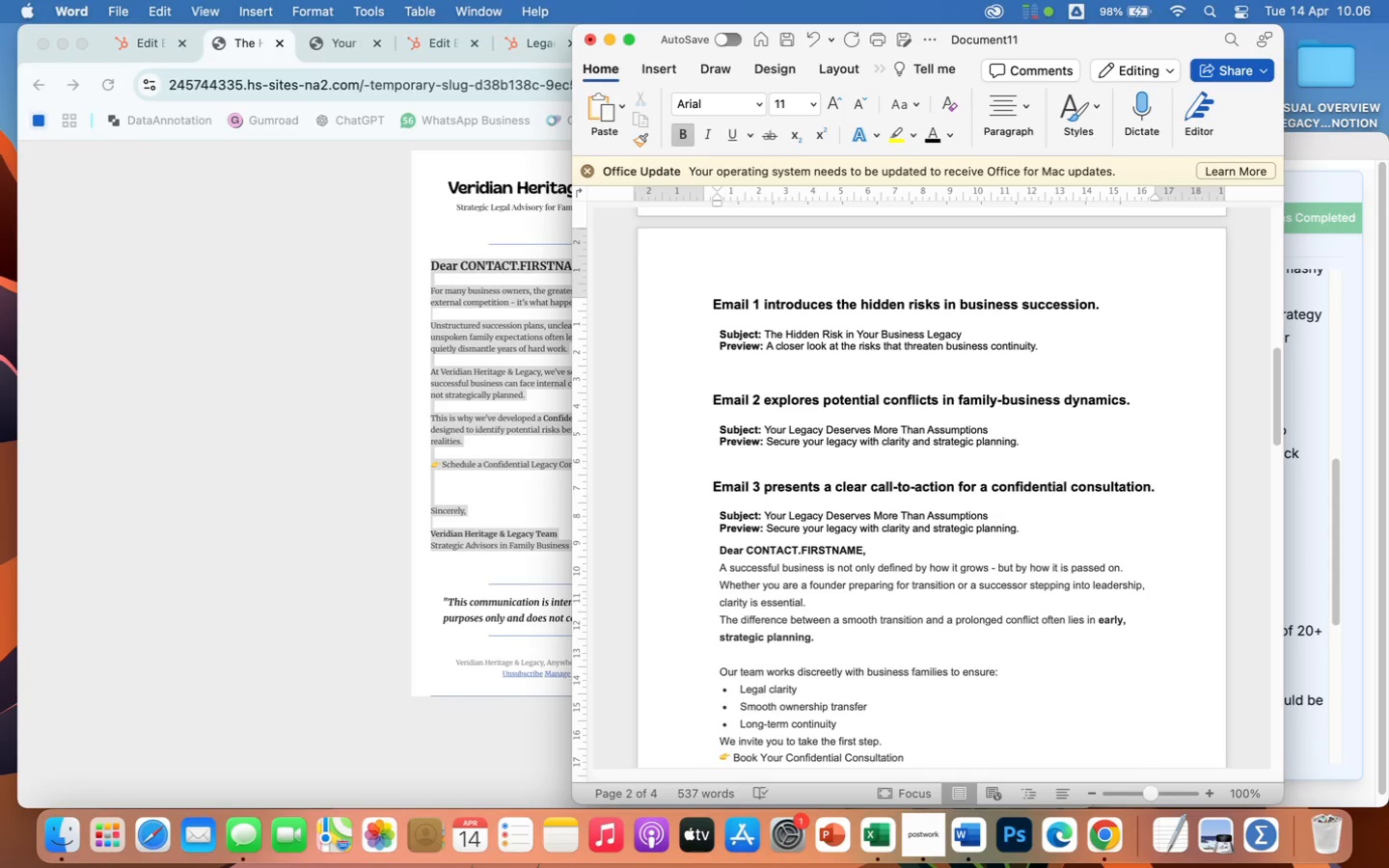 
key(Meta+V)
 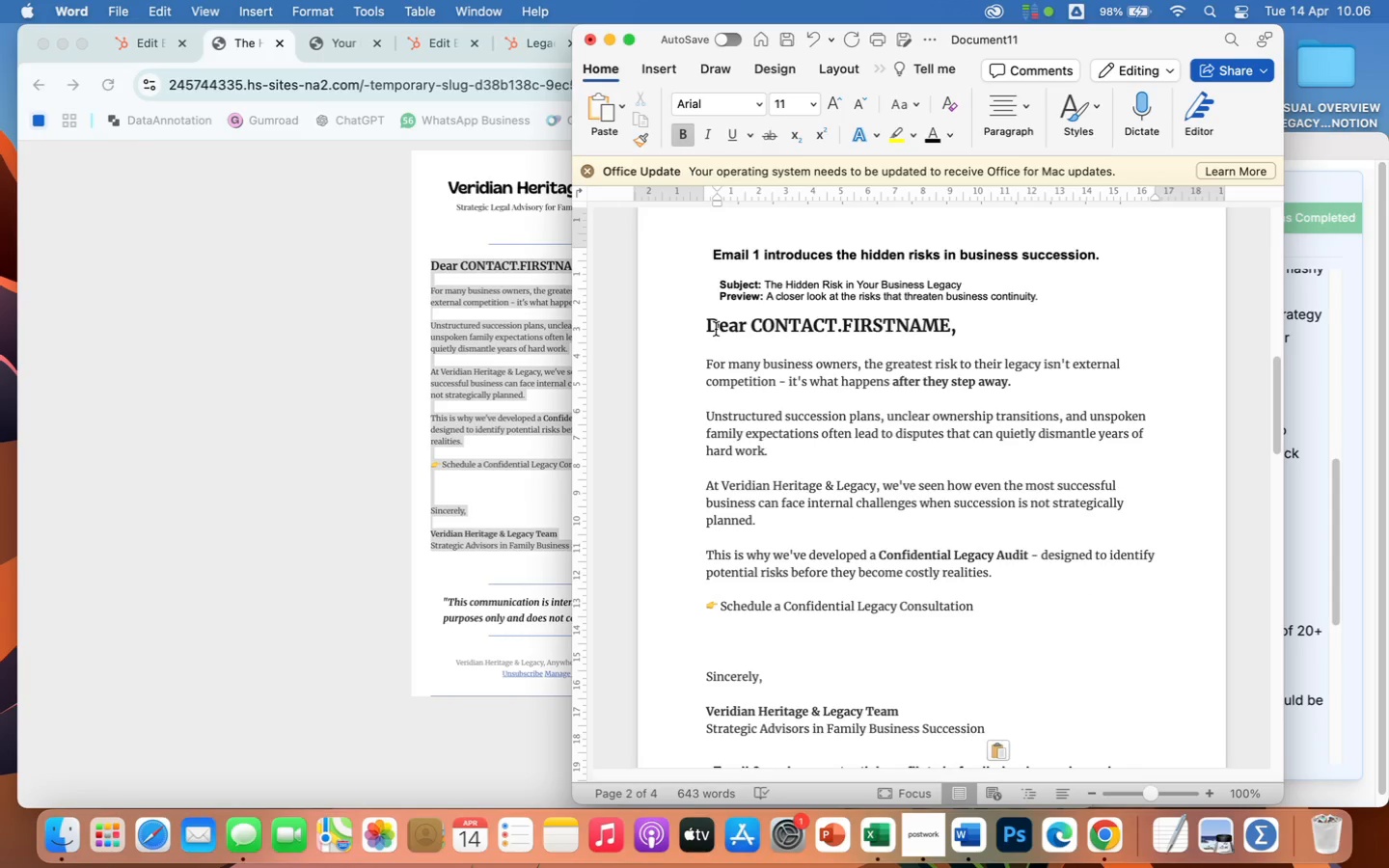 
left_click_drag(start_coordinate=[703, 327], to_coordinate=[1058, 728])
 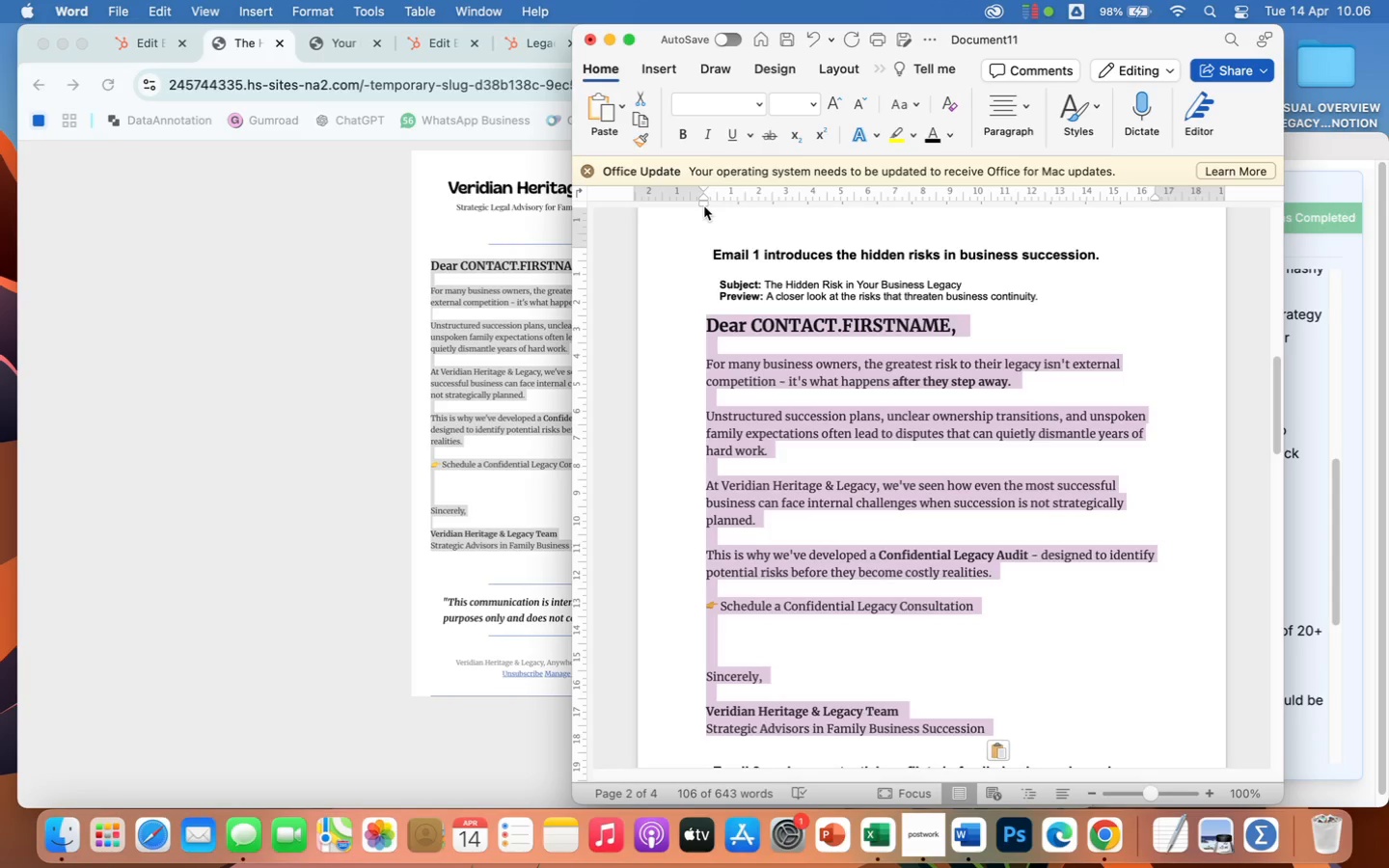 
left_click_drag(start_coordinate=[704, 205], to_coordinate=[718, 214])
 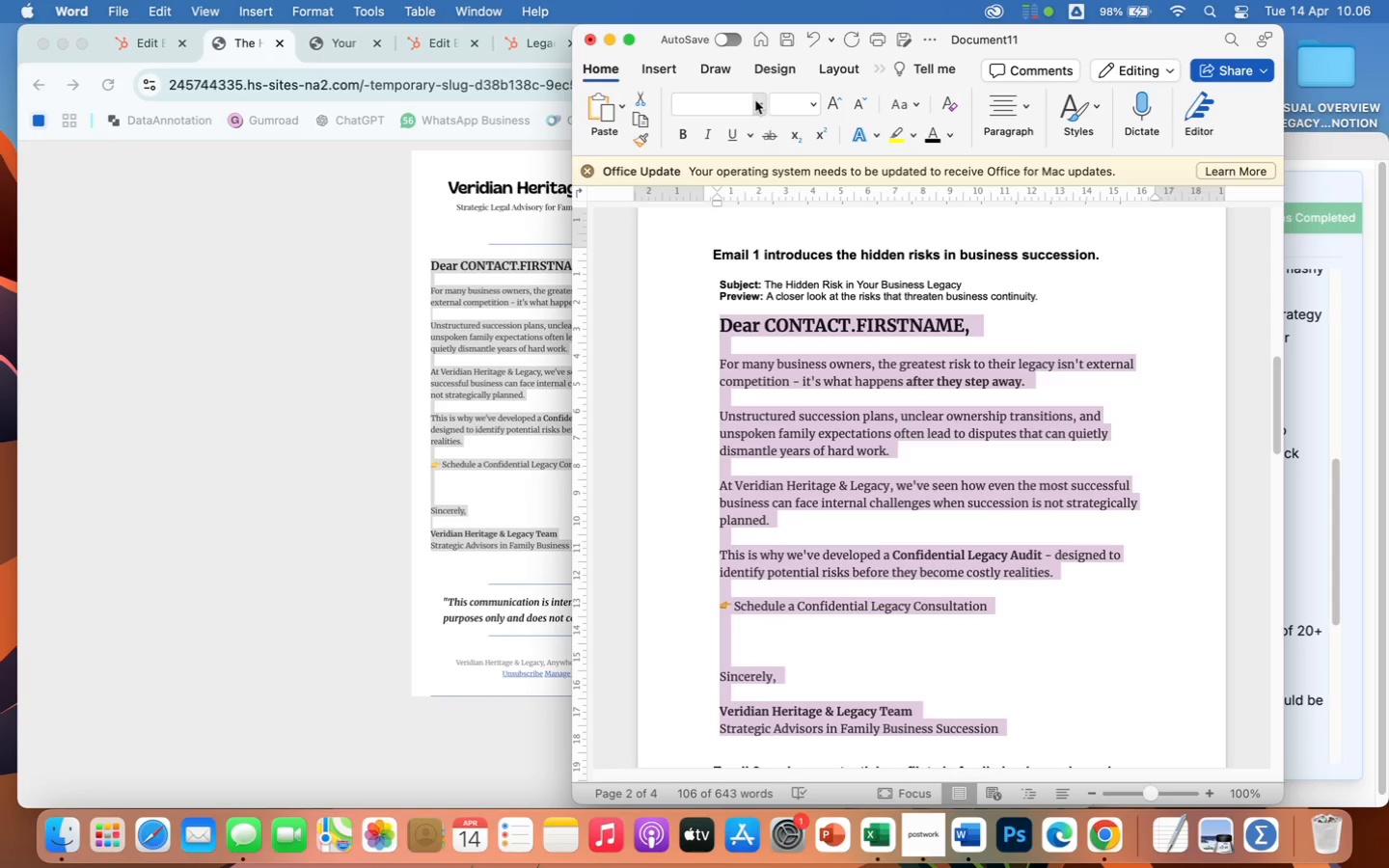 
left_click([755, 100])
 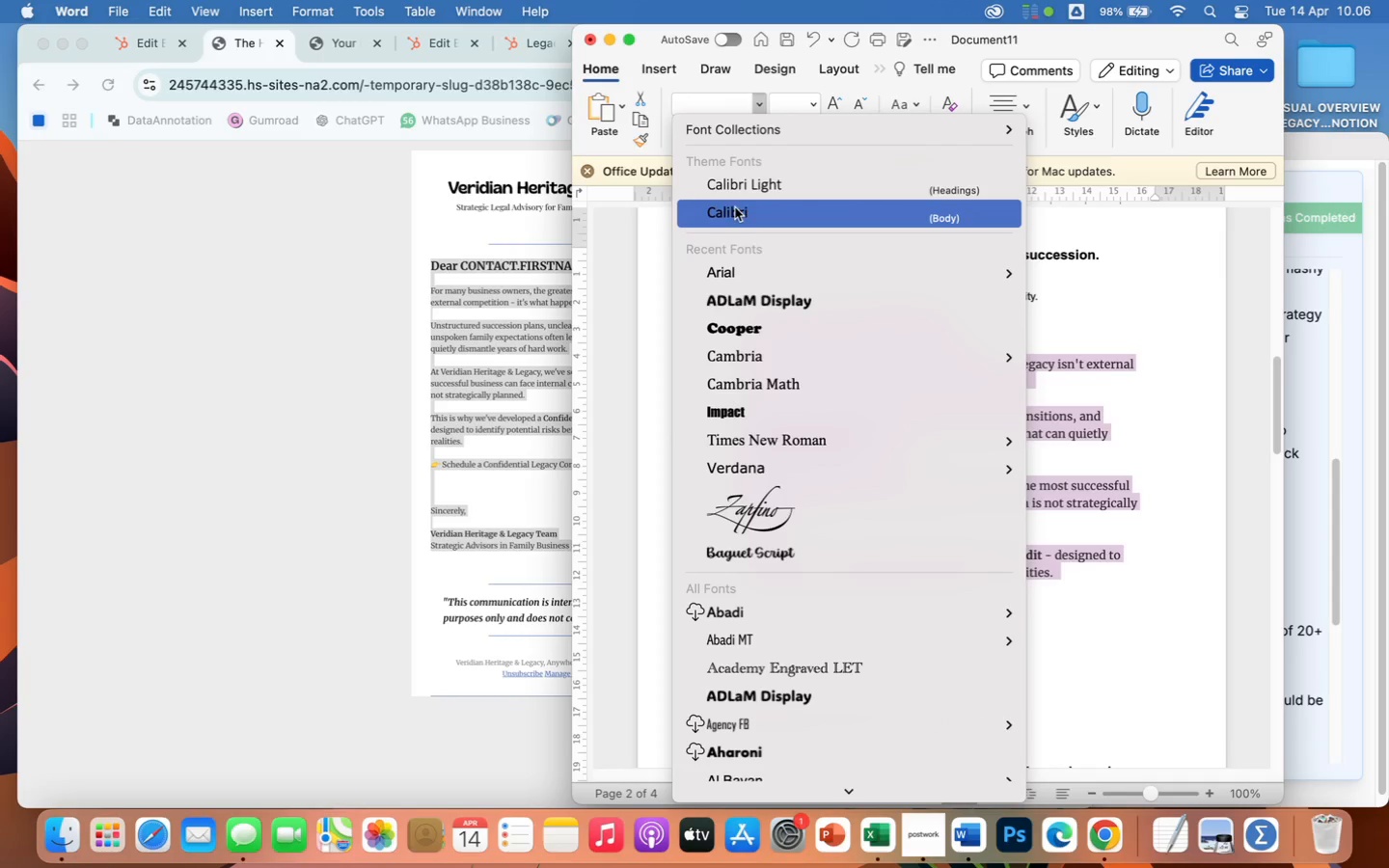 
left_click([729, 272])
 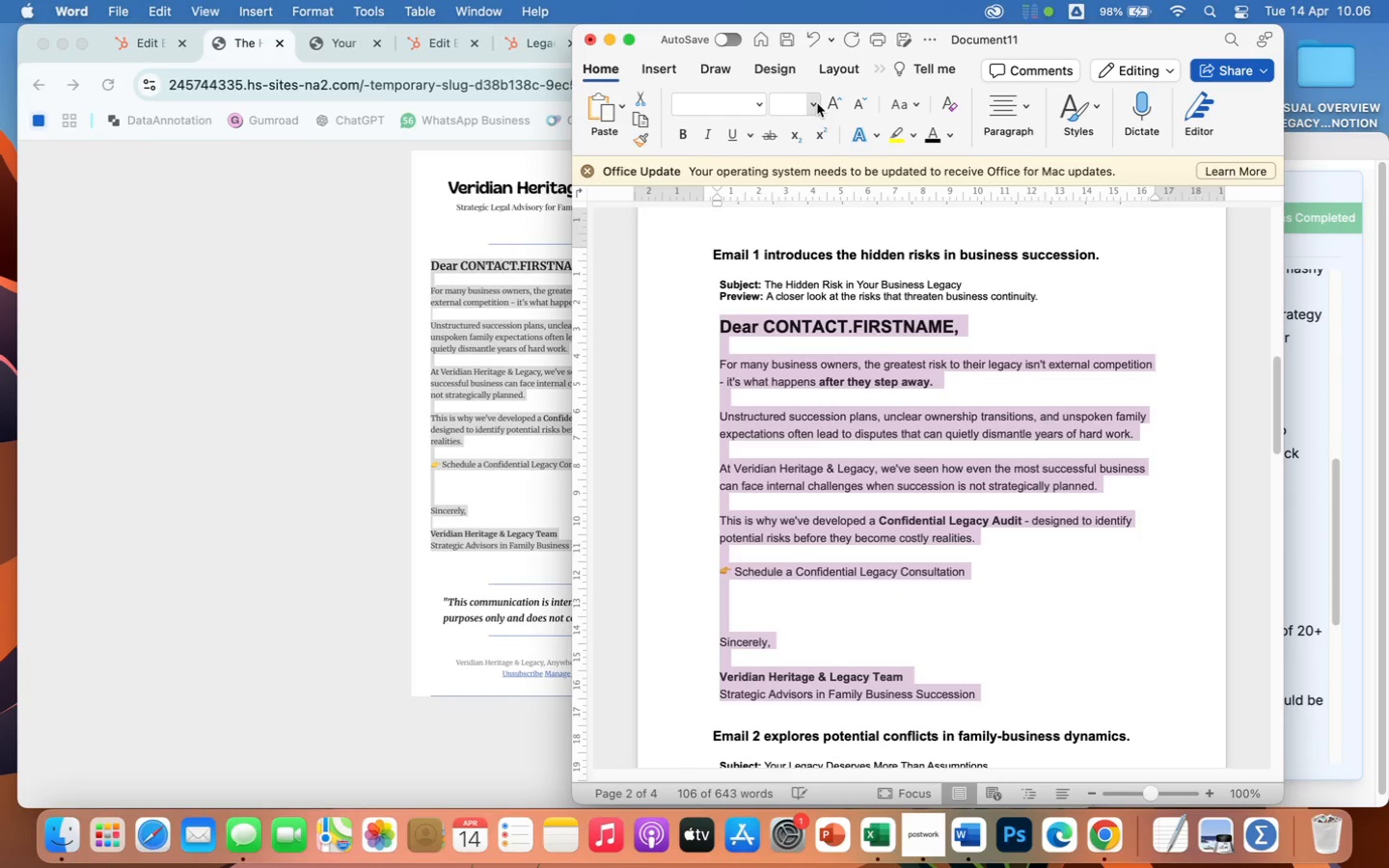 
left_click([815, 101])
 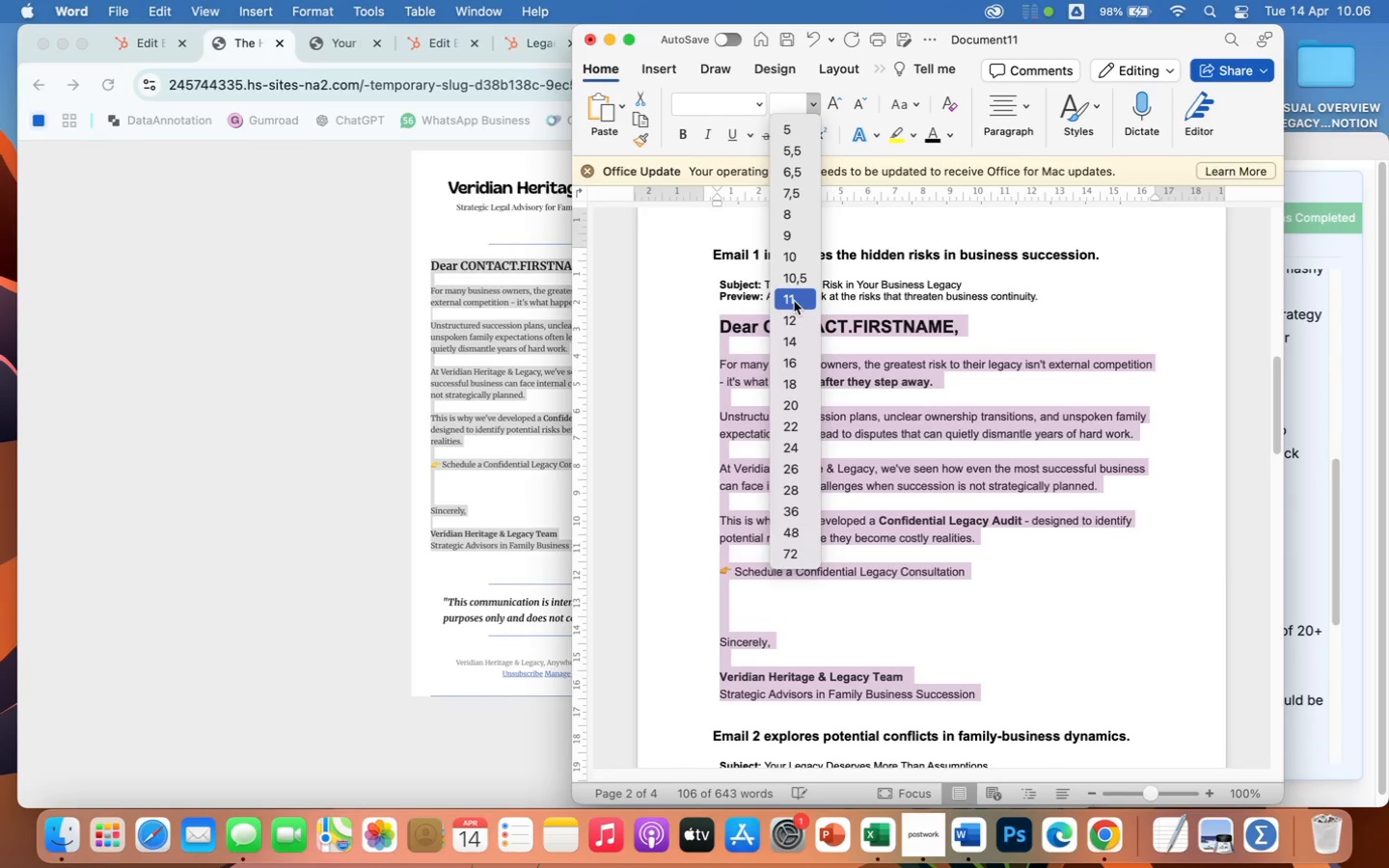 
left_click([794, 301])
 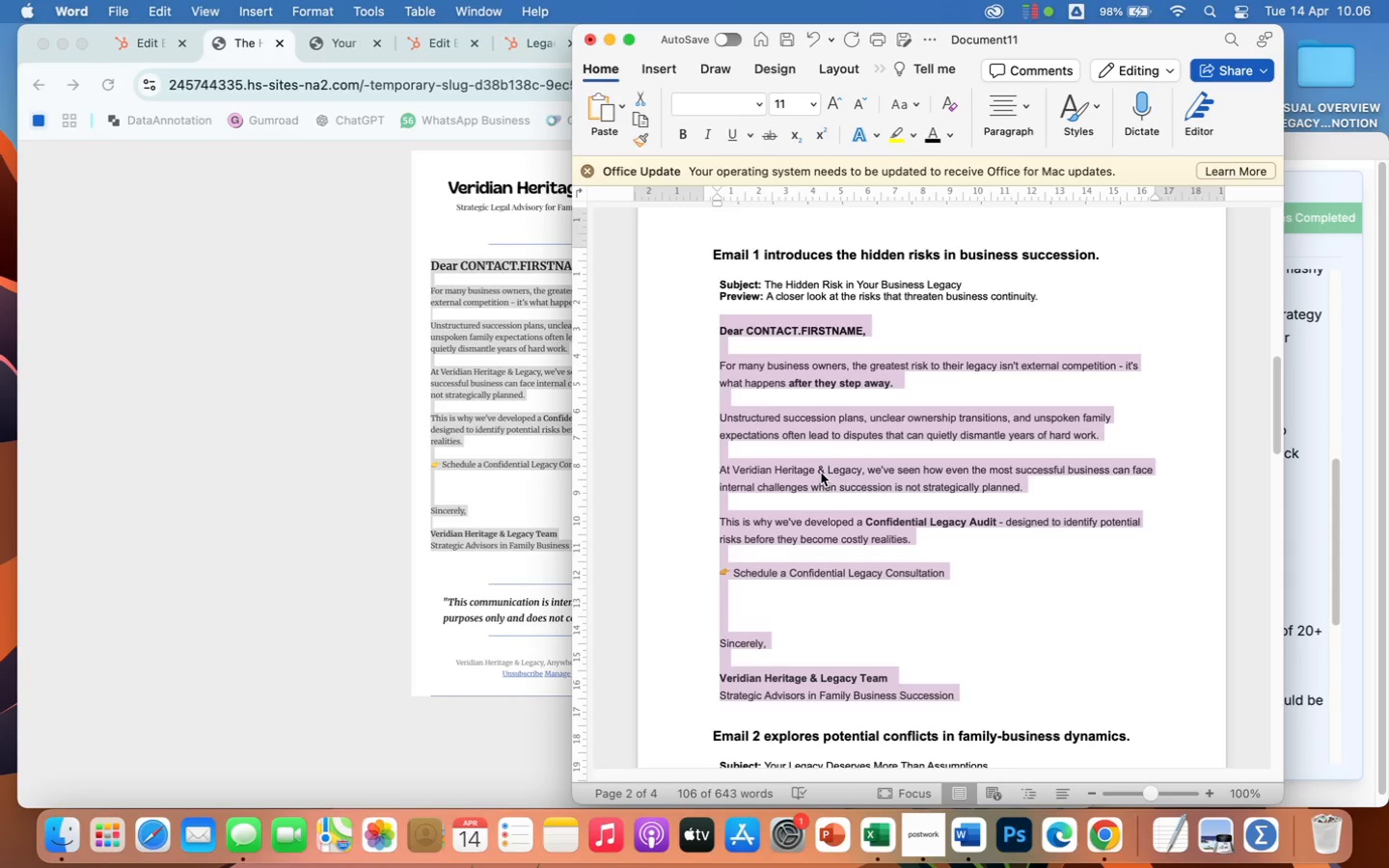 
scroll: coordinate [836, 519], scroll_direction: down, amount: 22.0
 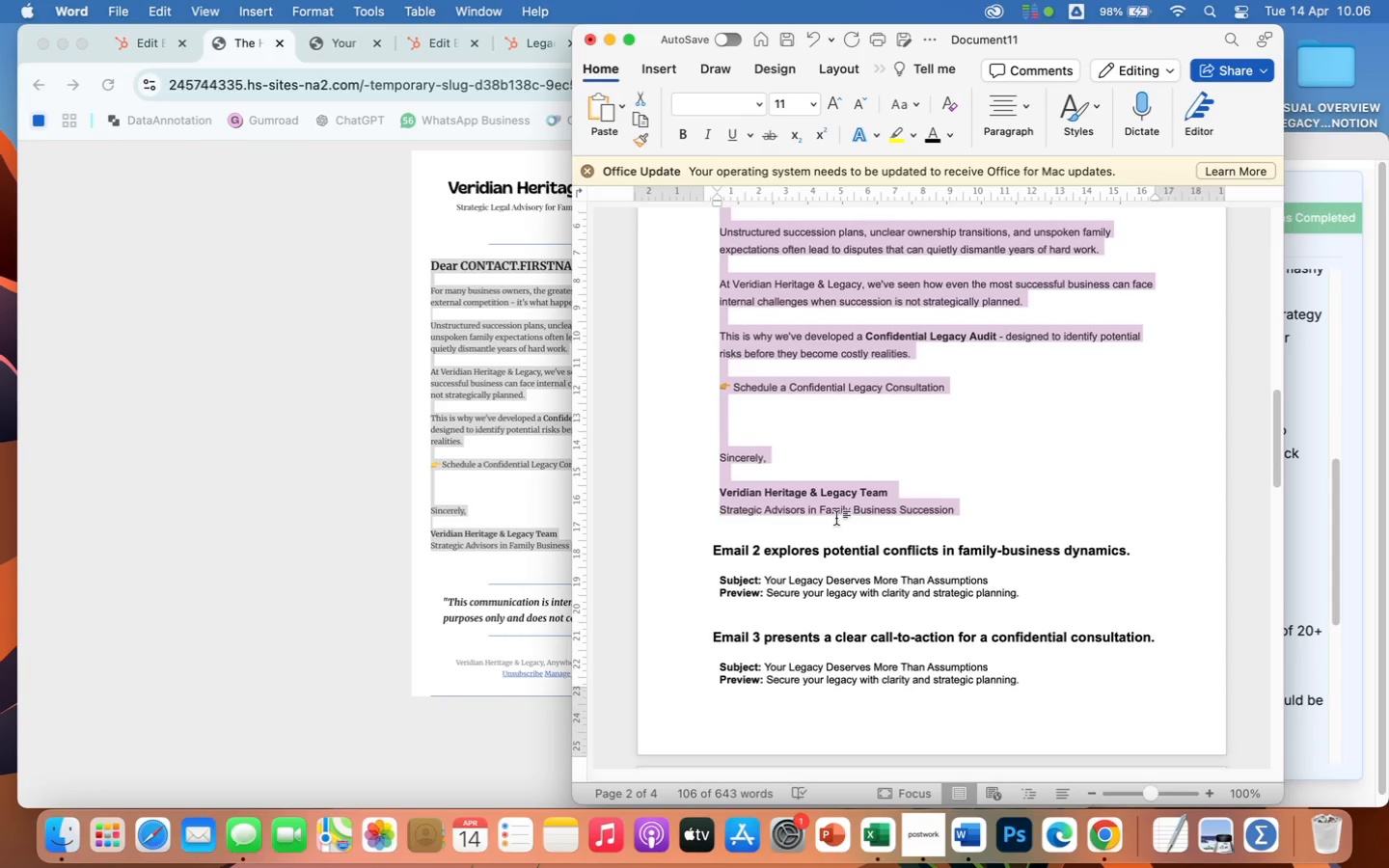 
scroll: coordinate [836, 519], scroll_direction: up, amount: 81.0
 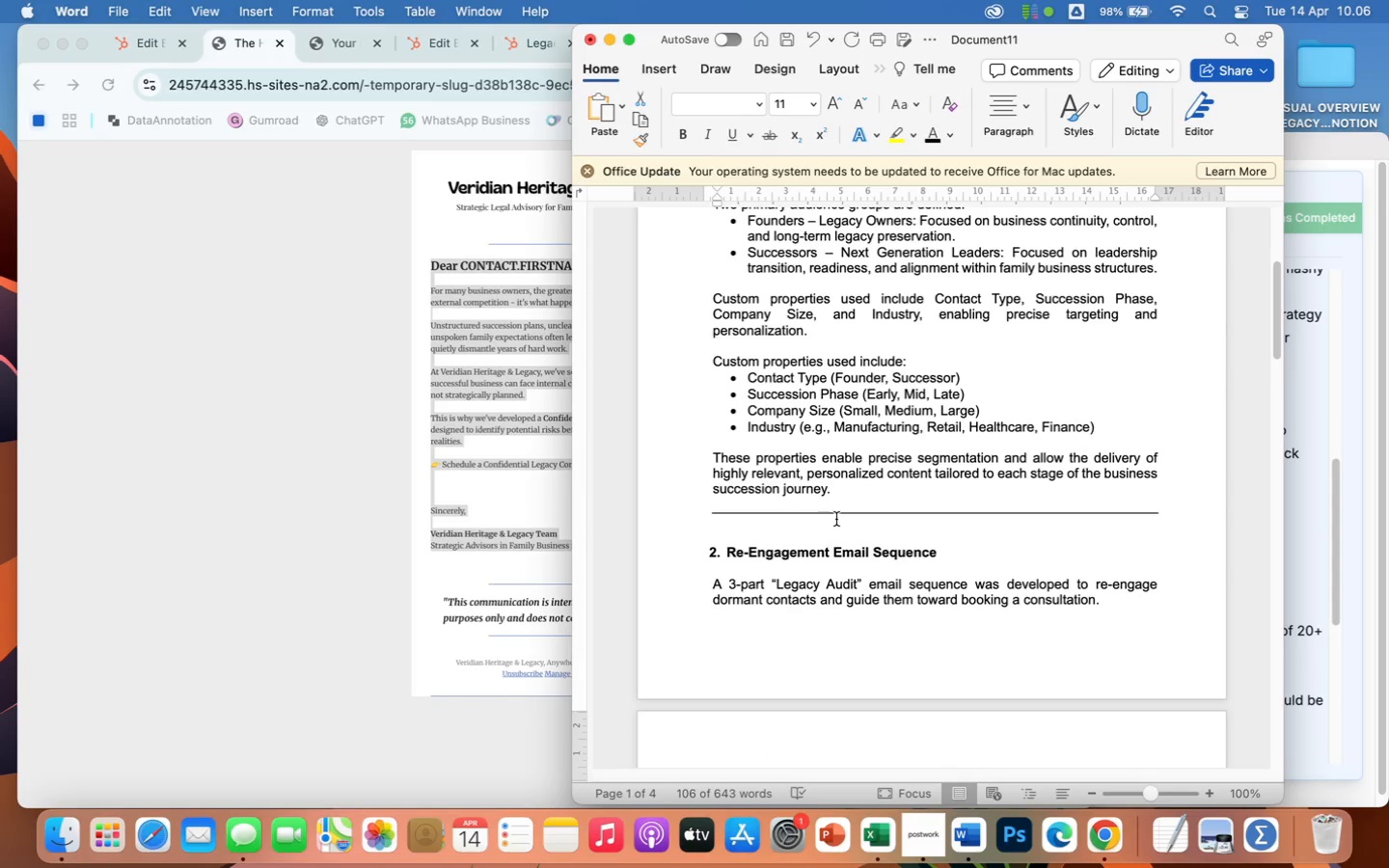 
scroll: coordinate [836, 519], scroll_direction: down, amount: 122.0
 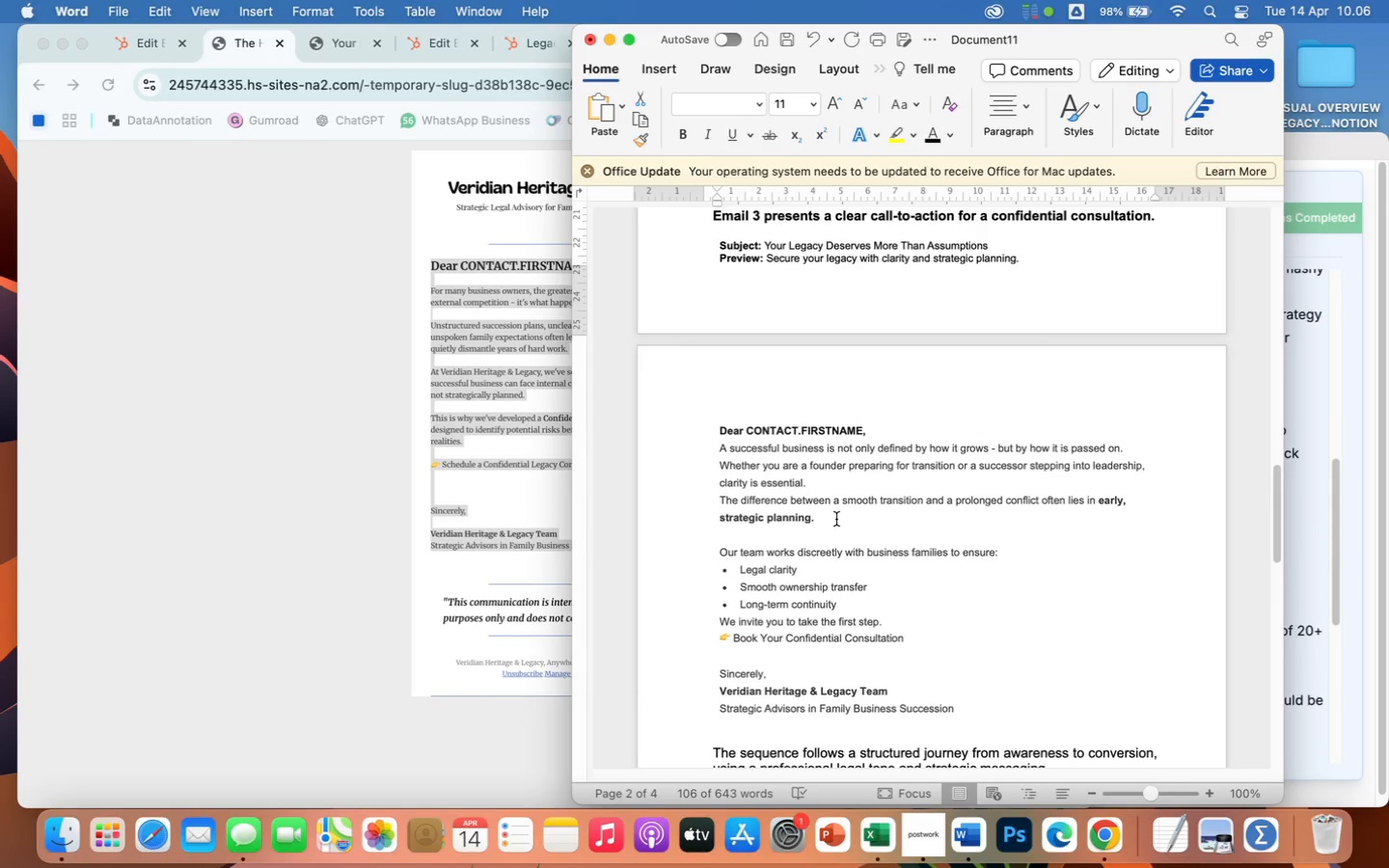 
scroll: coordinate [836, 519], scroll_direction: up, amount: 86.0
 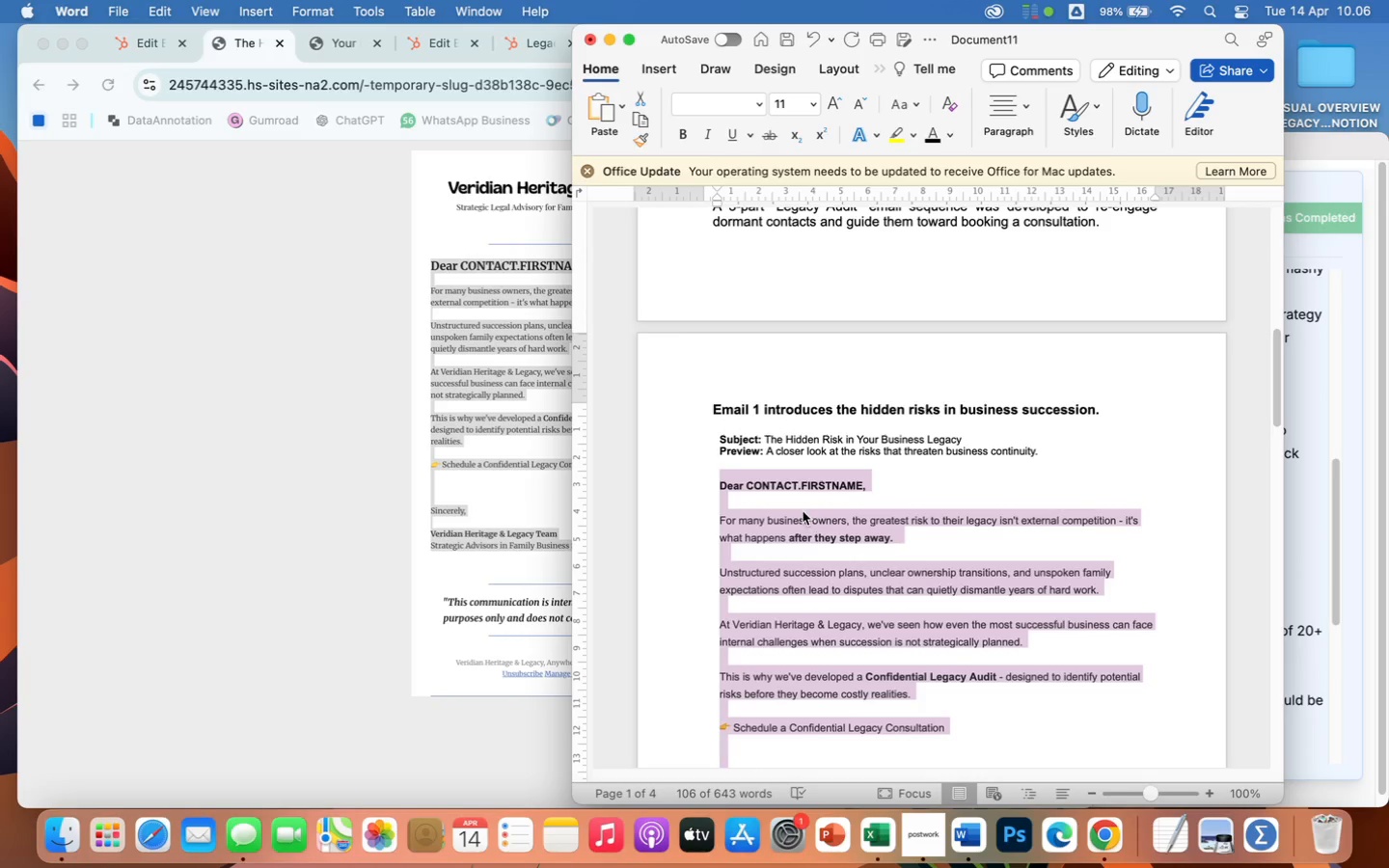 
left_click([802, 503])
 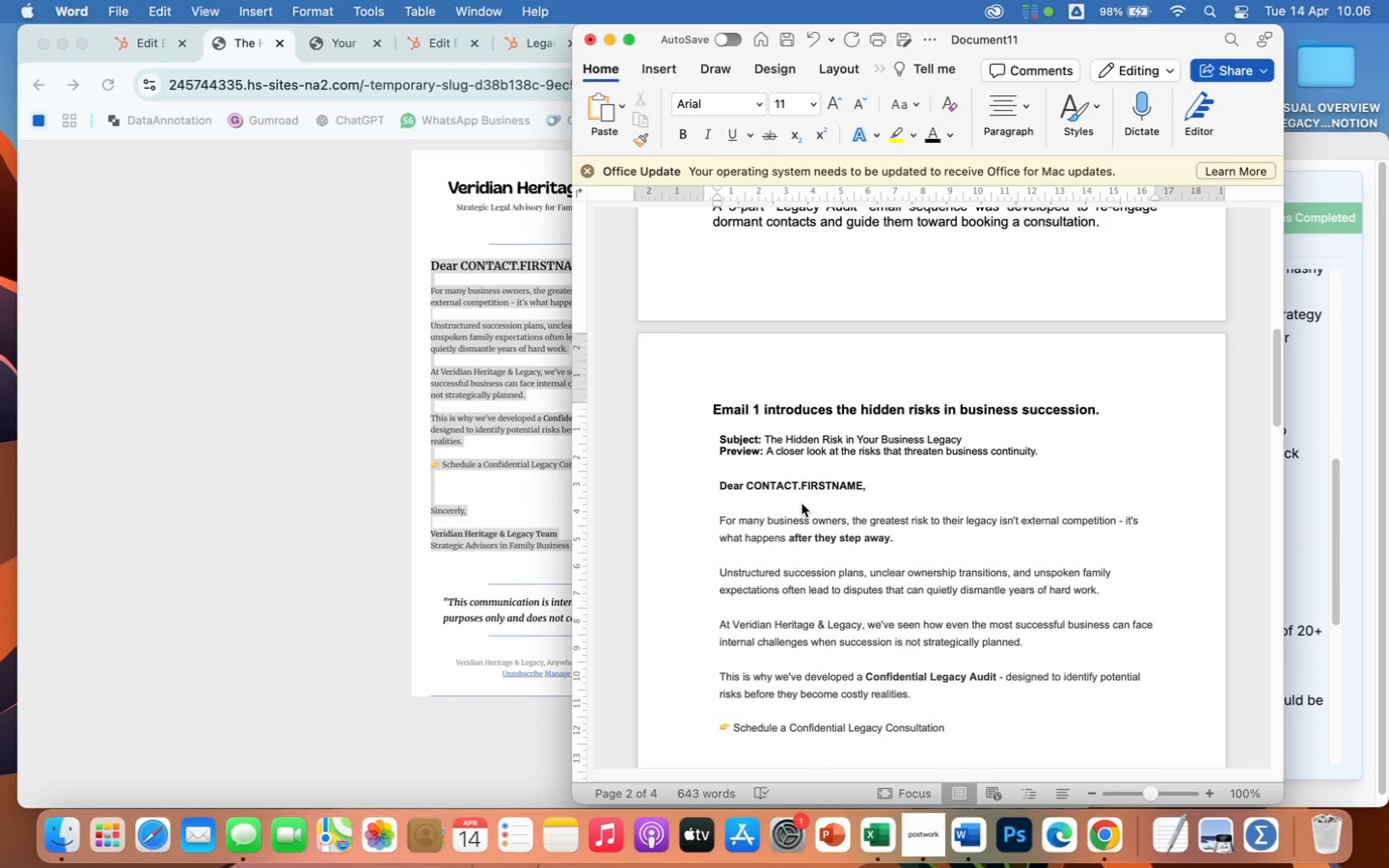 
key(Backspace)
 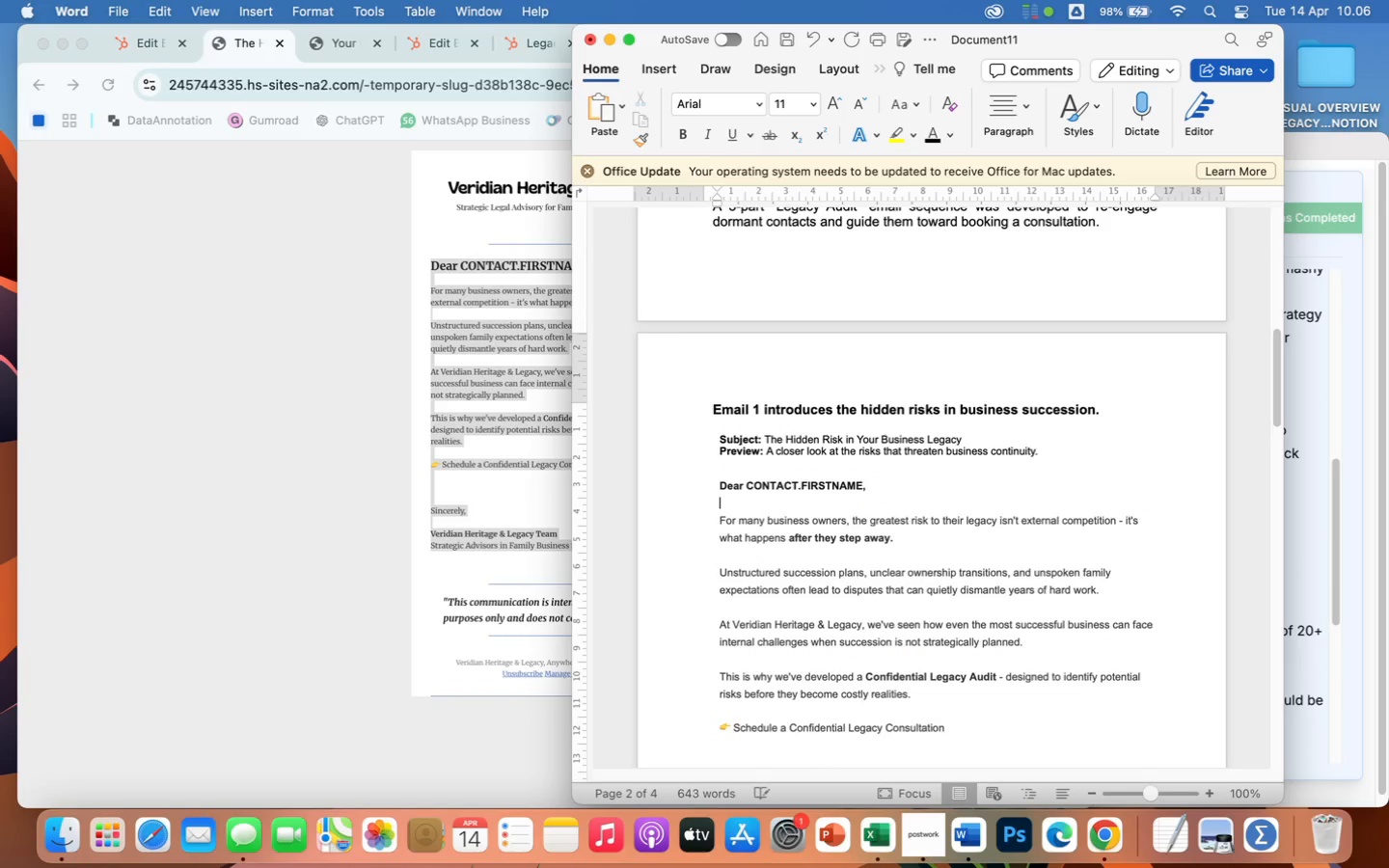 
key(Backspace)
 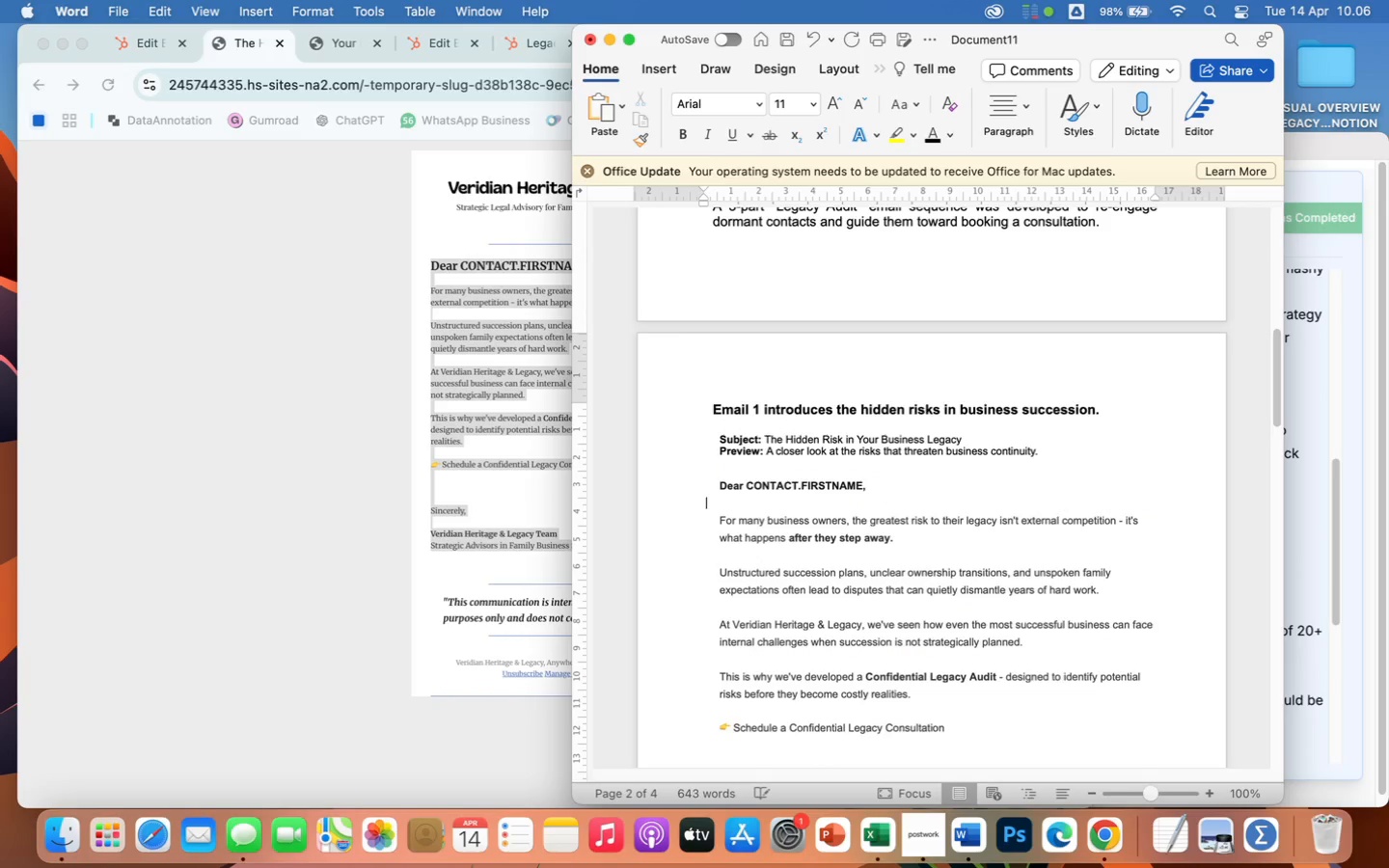 
key(Backspace)
 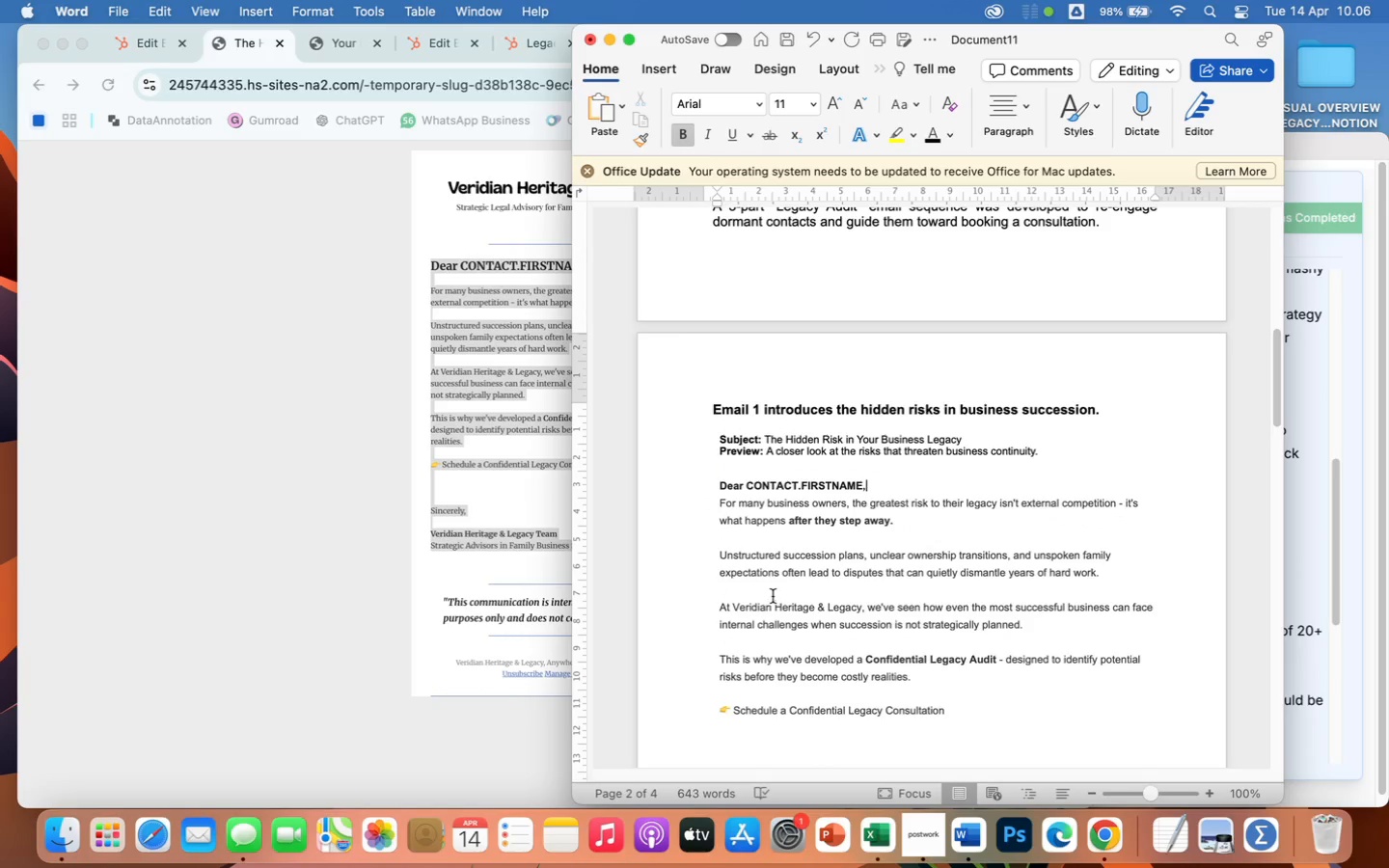 
scroll: coordinate [785, 611], scroll_direction: down, amount: 21.0
 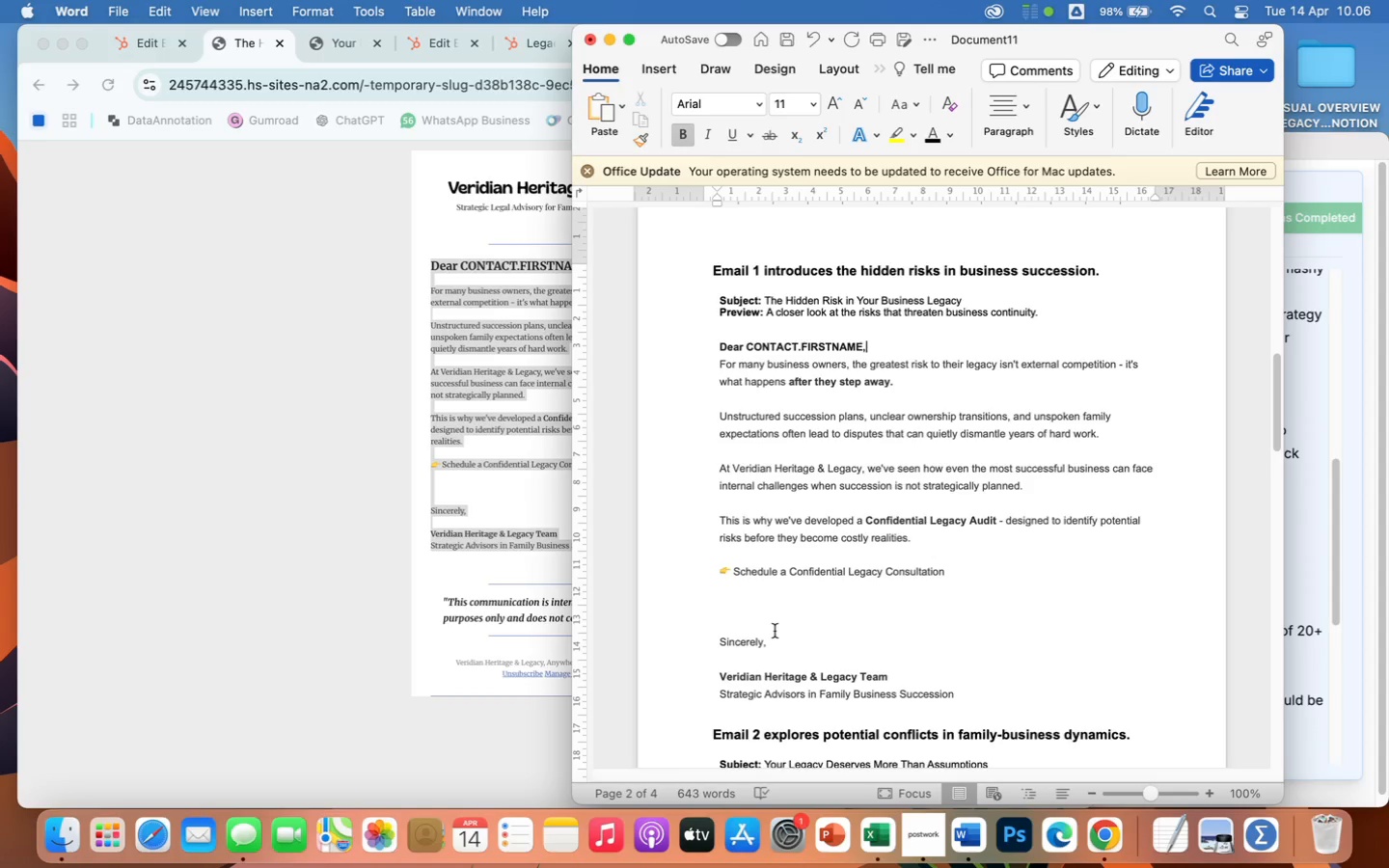 
left_click([775, 631])
 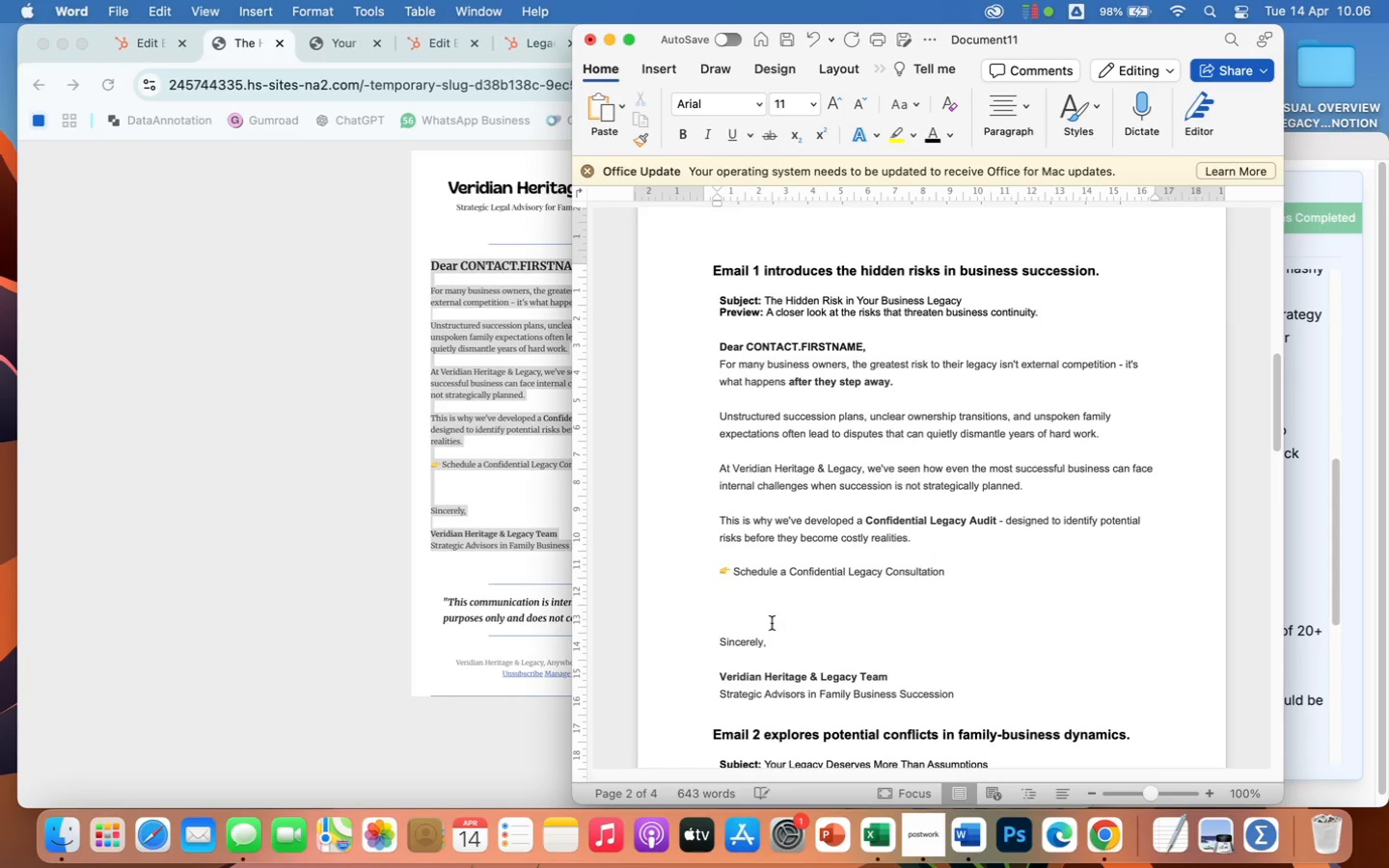 
left_click([772, 624])
 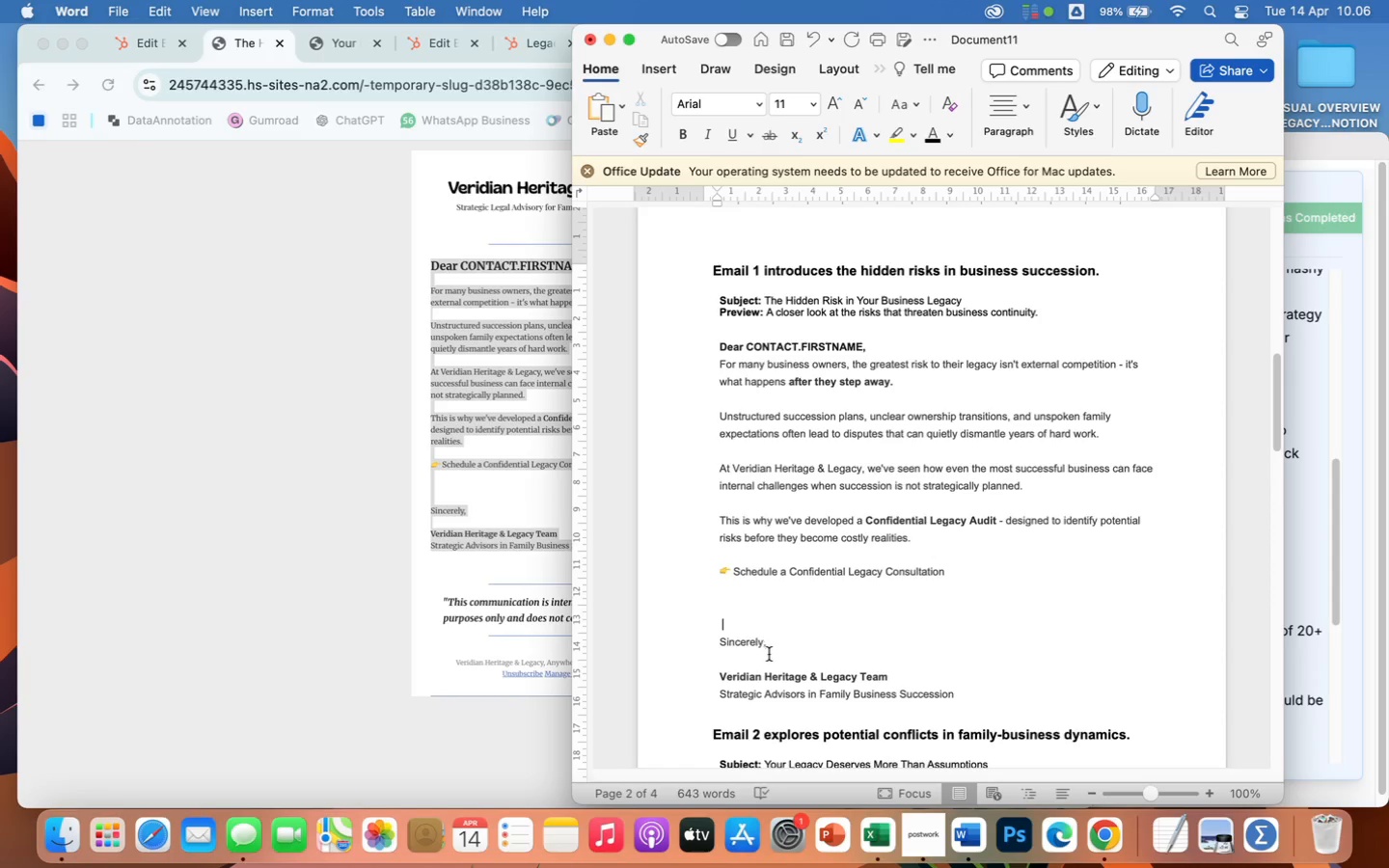 
left_click([769, 654])
 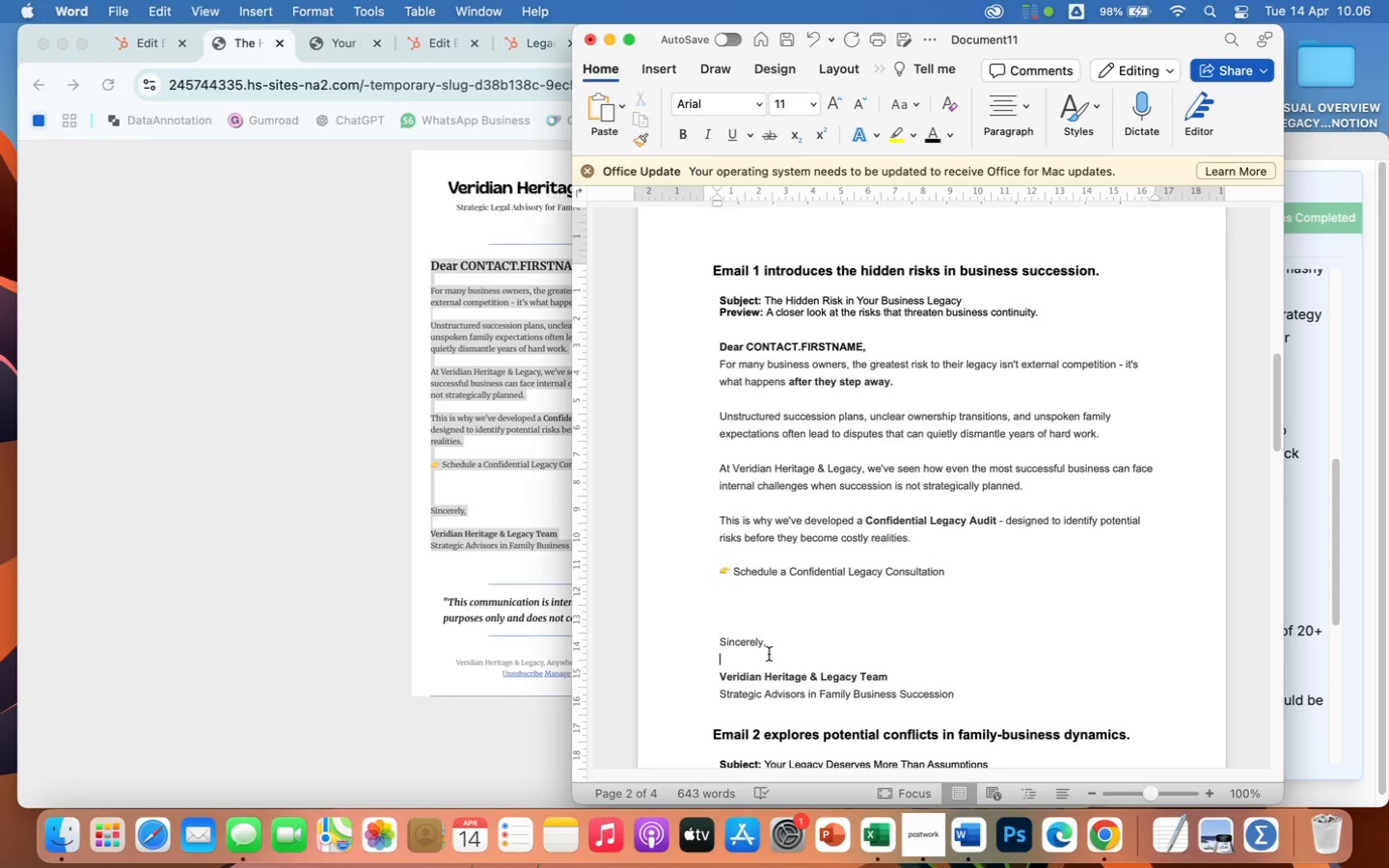 
key(Backspace)
 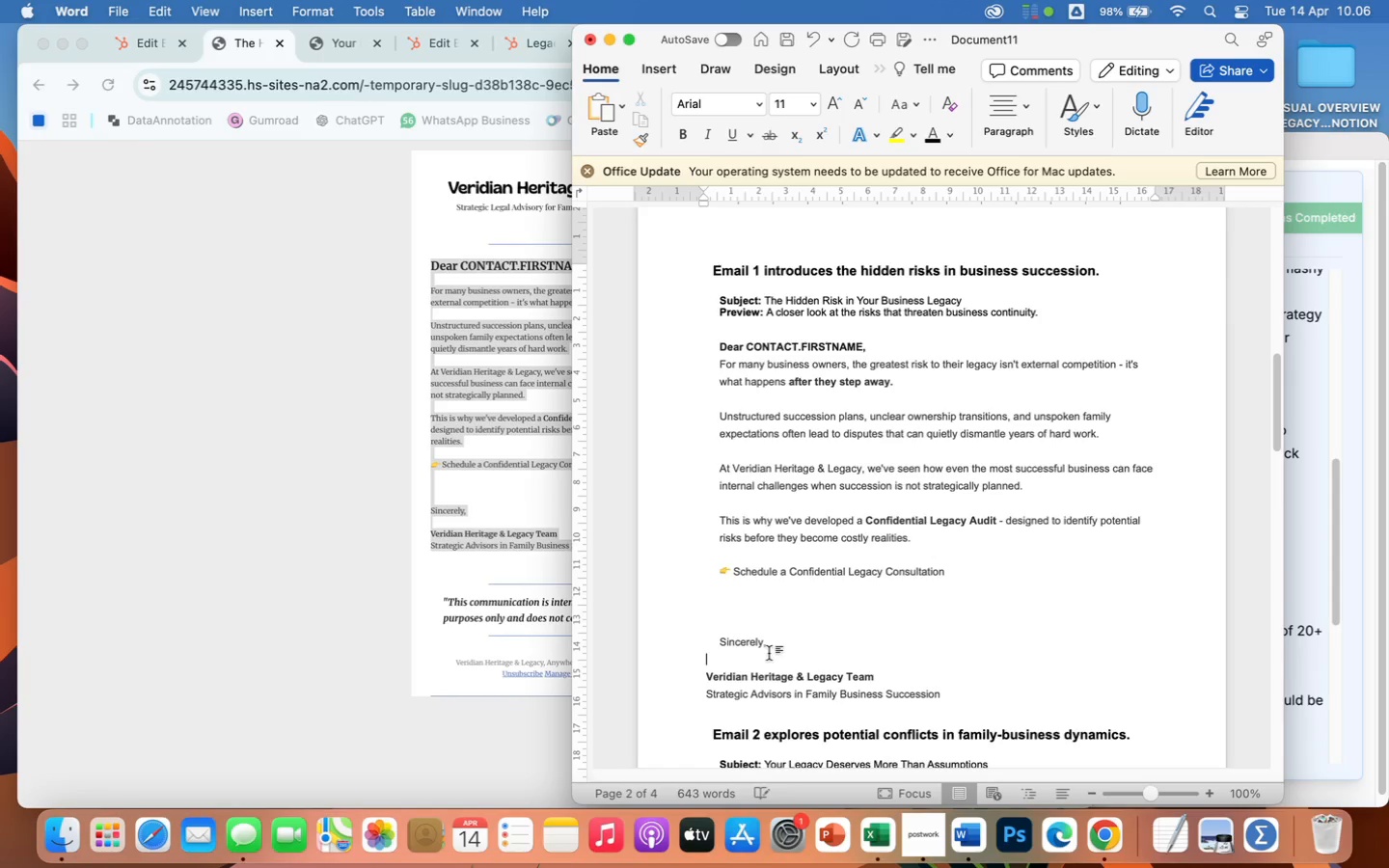 
key(Backspace)
 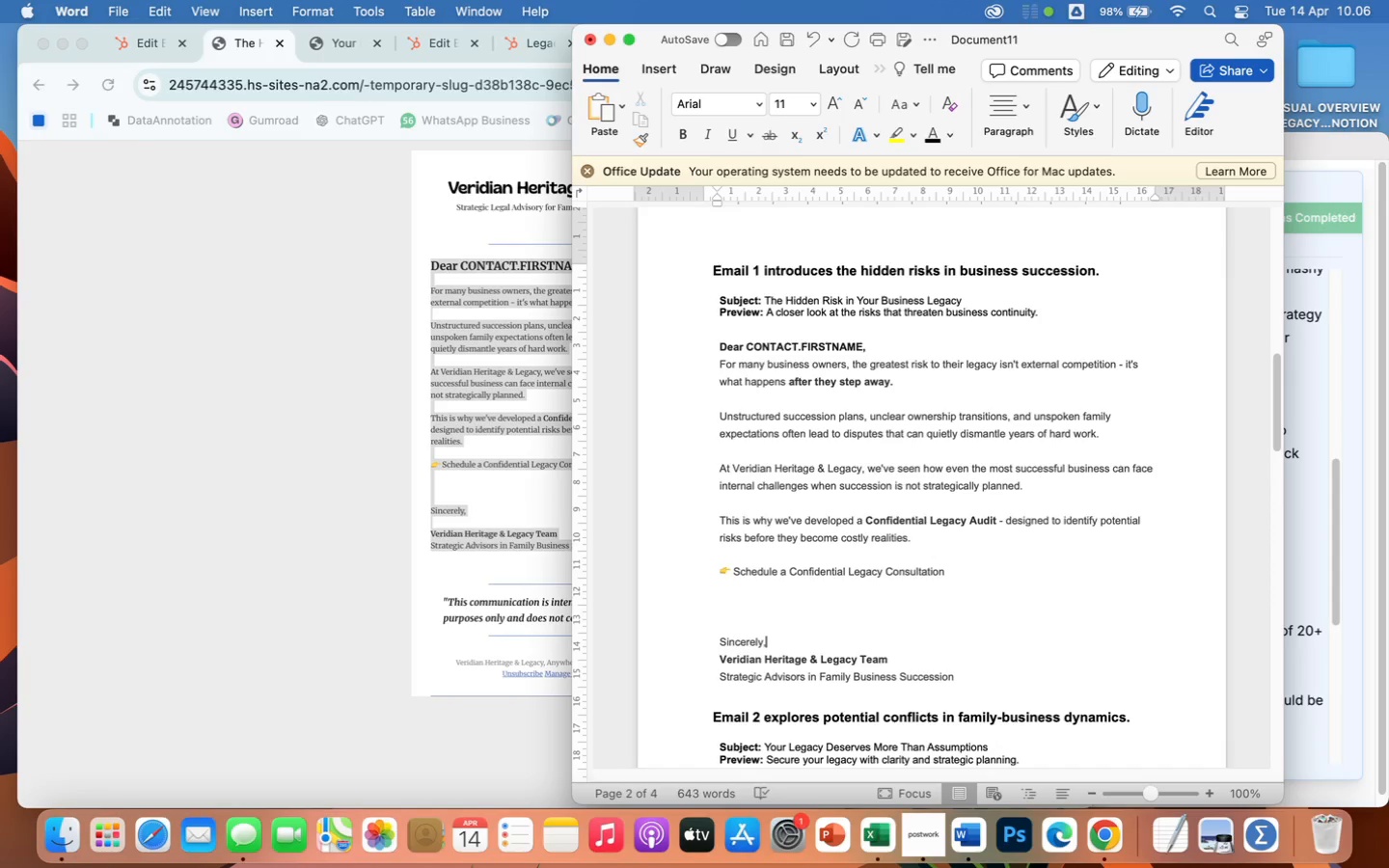 
key(ArrowUp)
 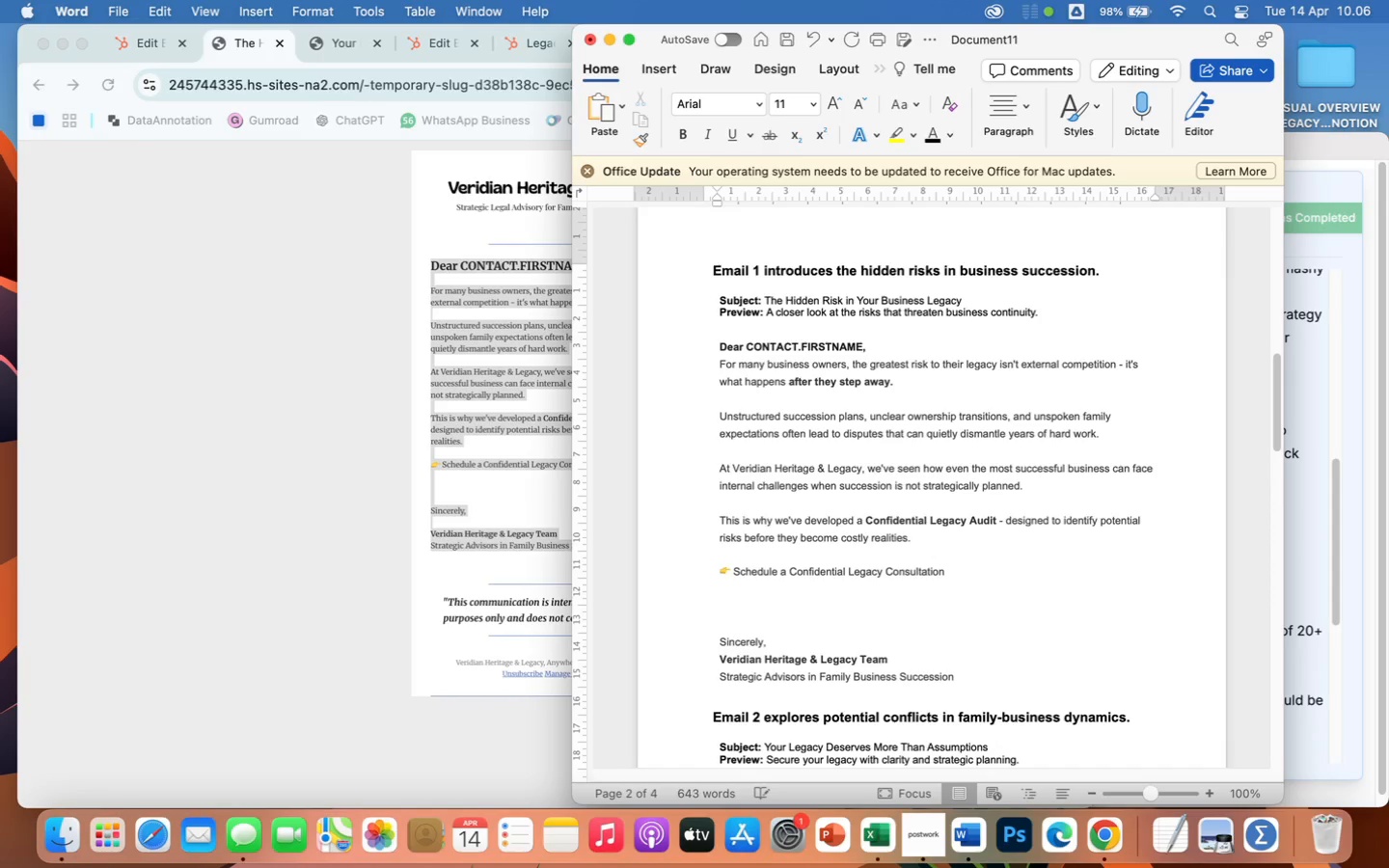 
key(Backspace)
 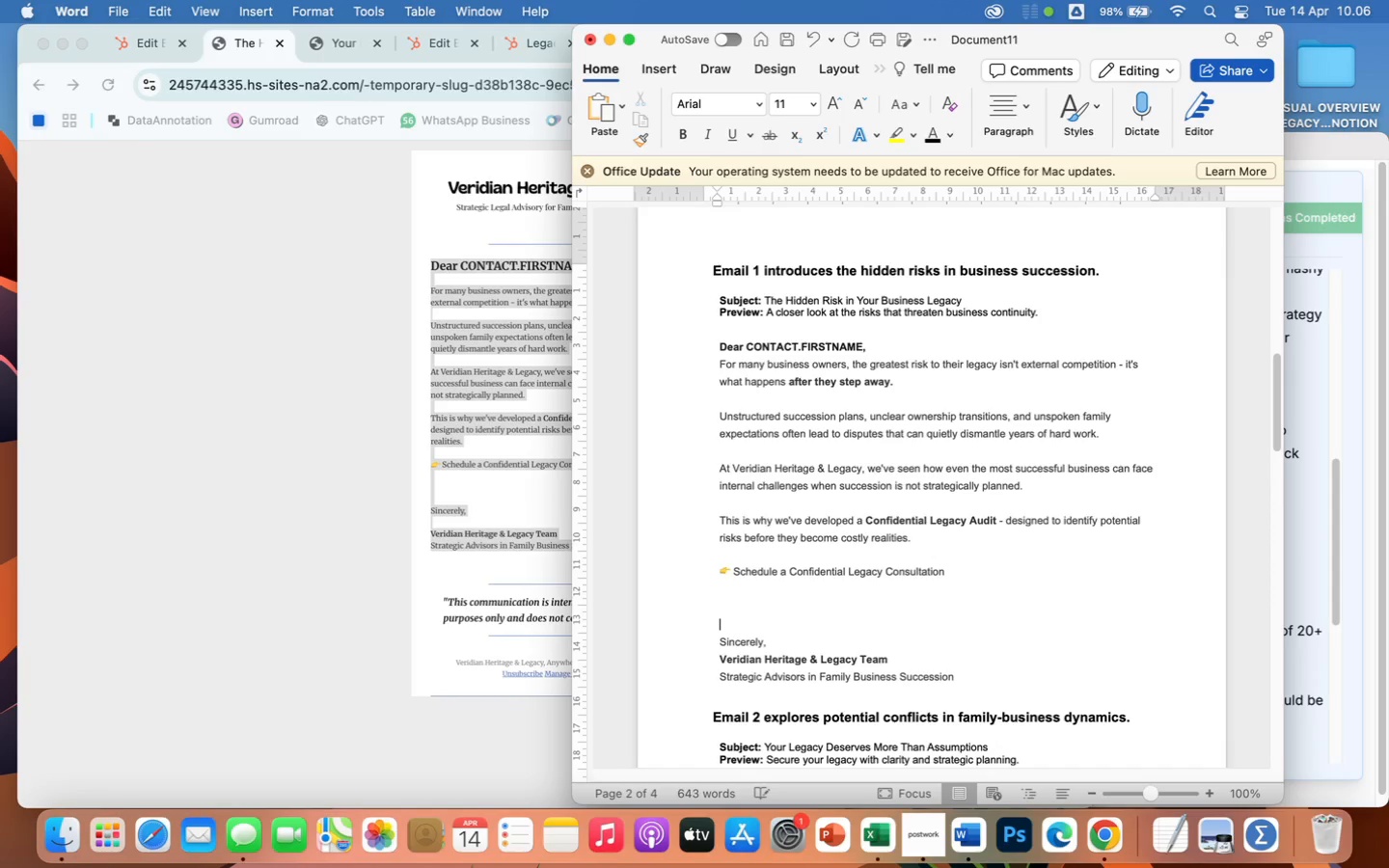 
key(Backspace)
 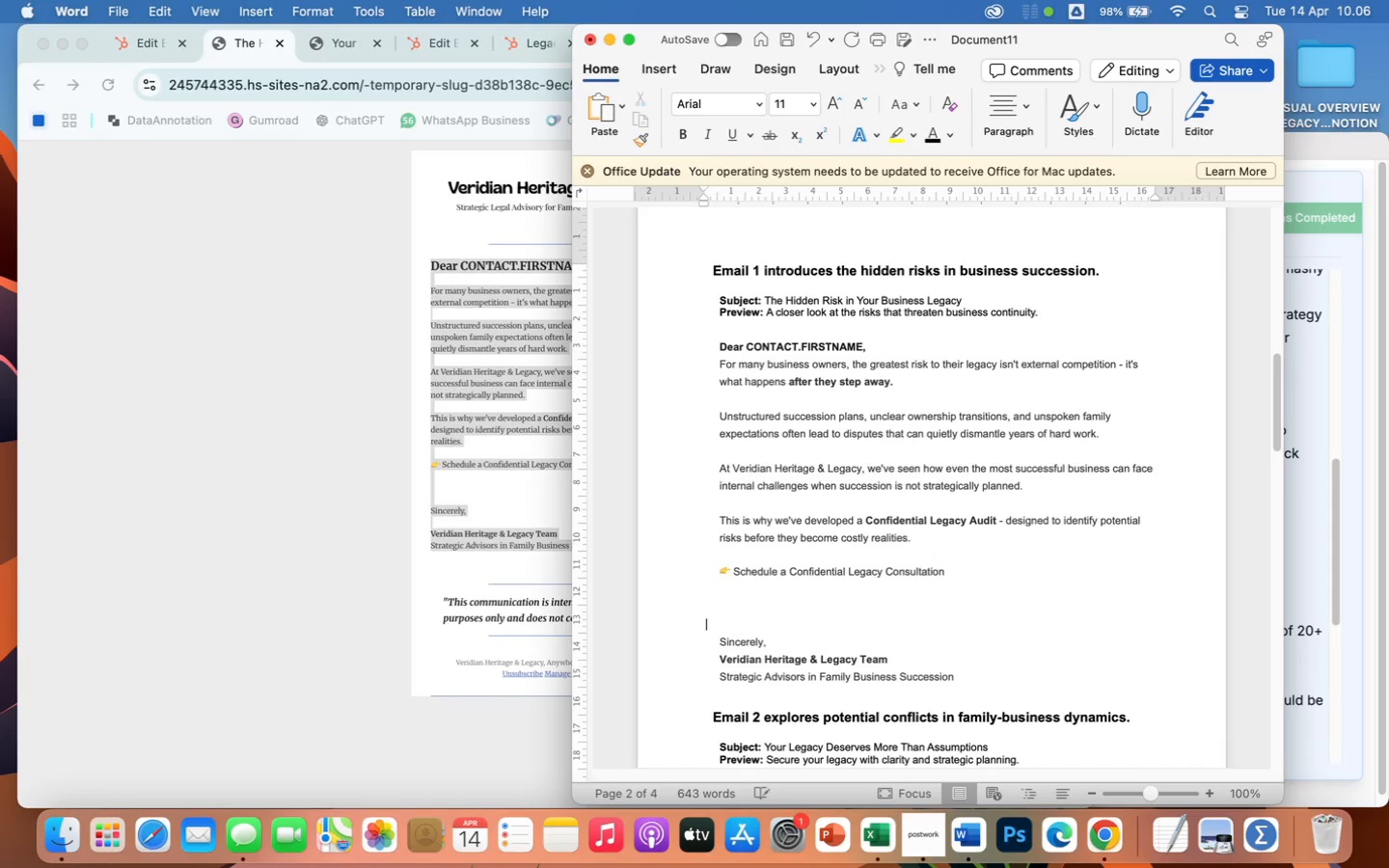 
key(Backspace)
 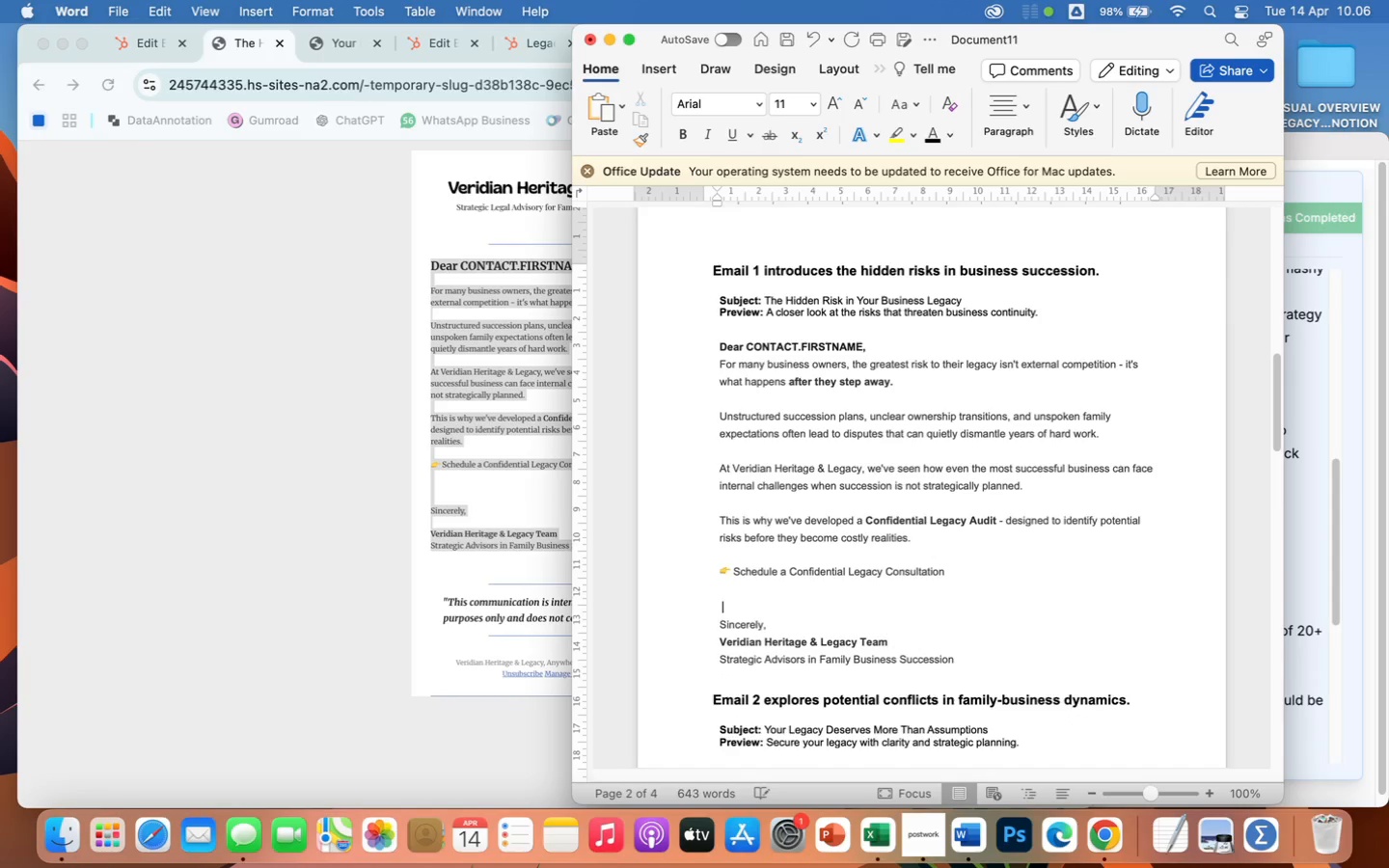 
key(Backspace)
 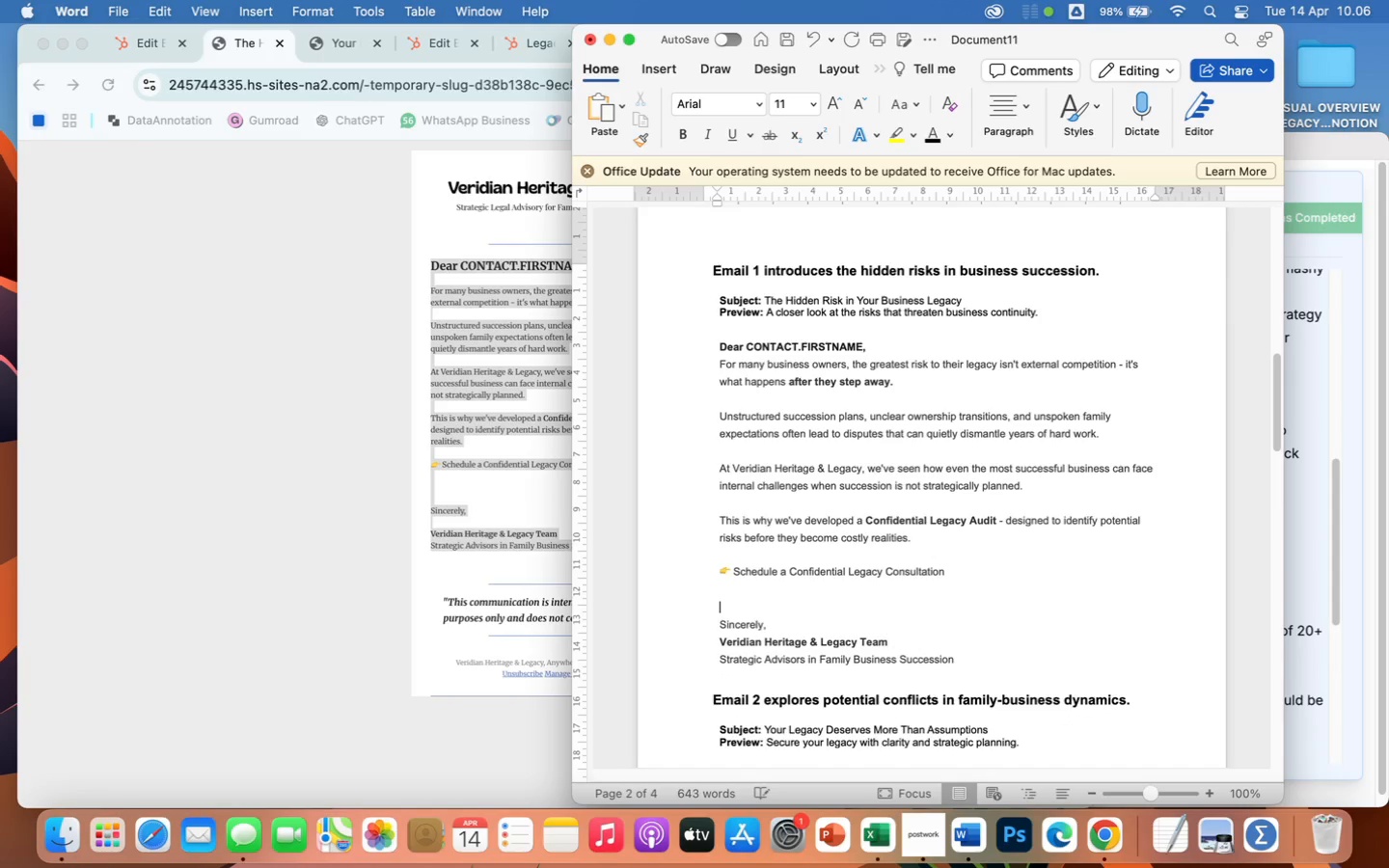 
key(Backspace)
 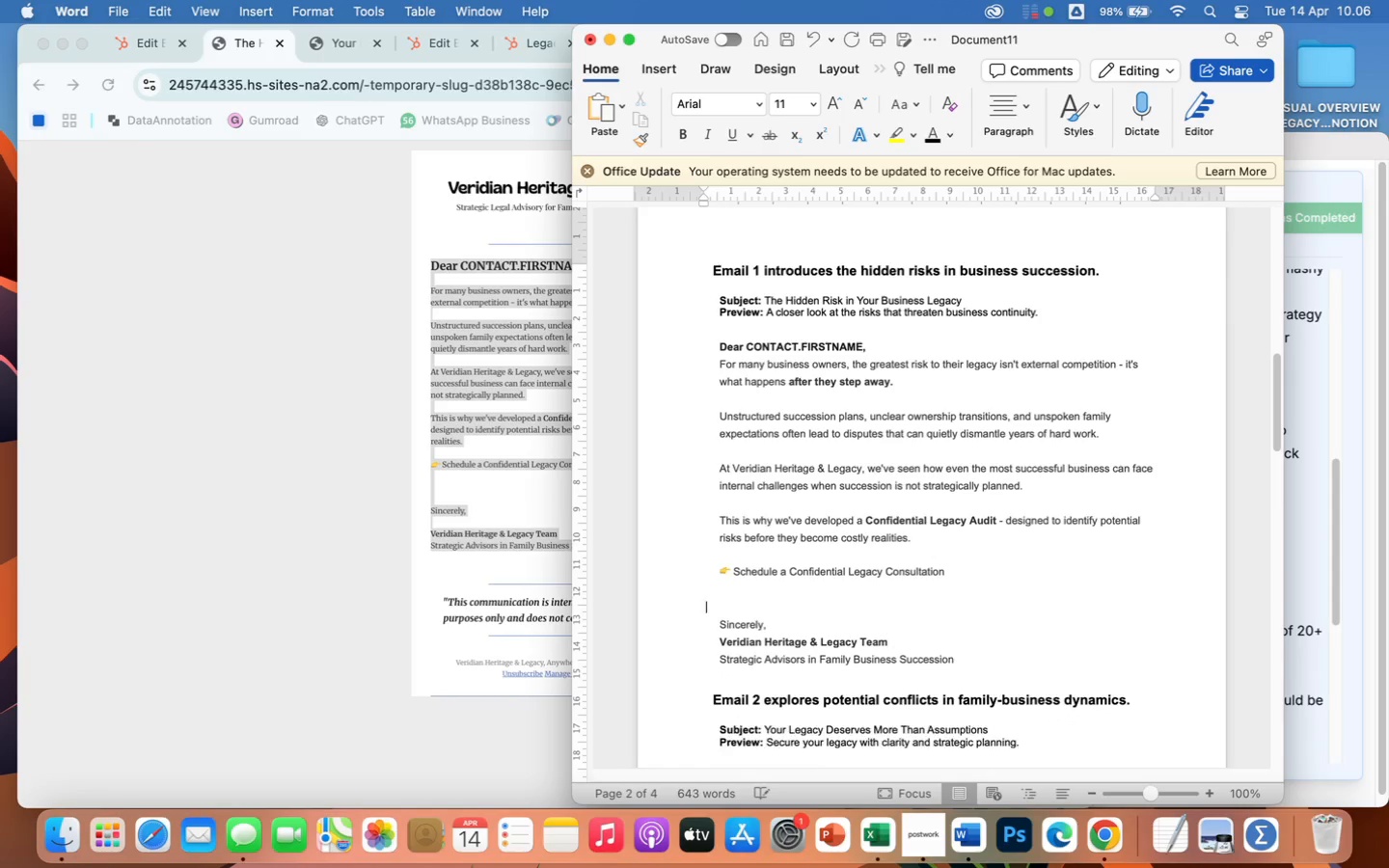 
key(Backspace)
 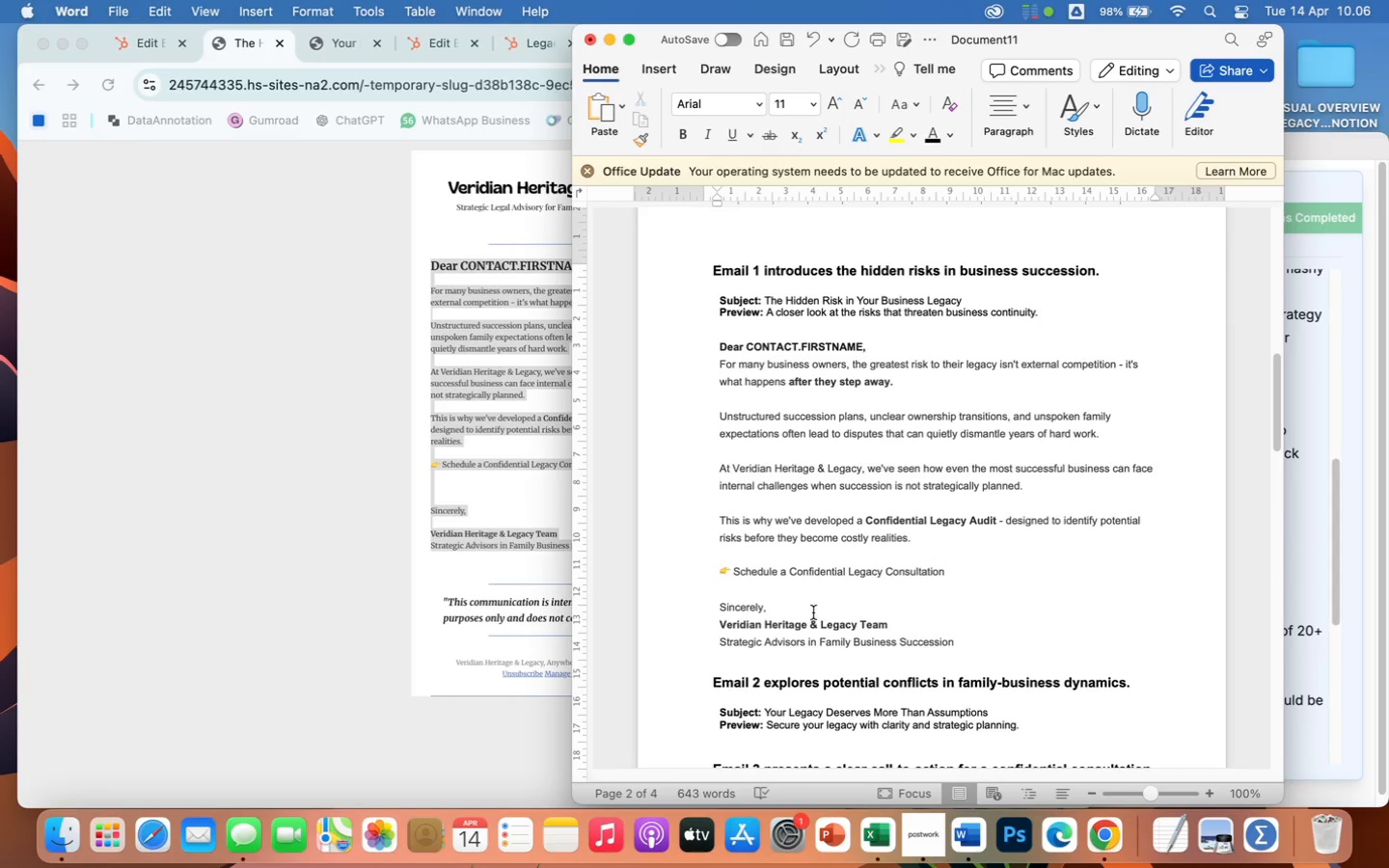 
wait(8.75)
 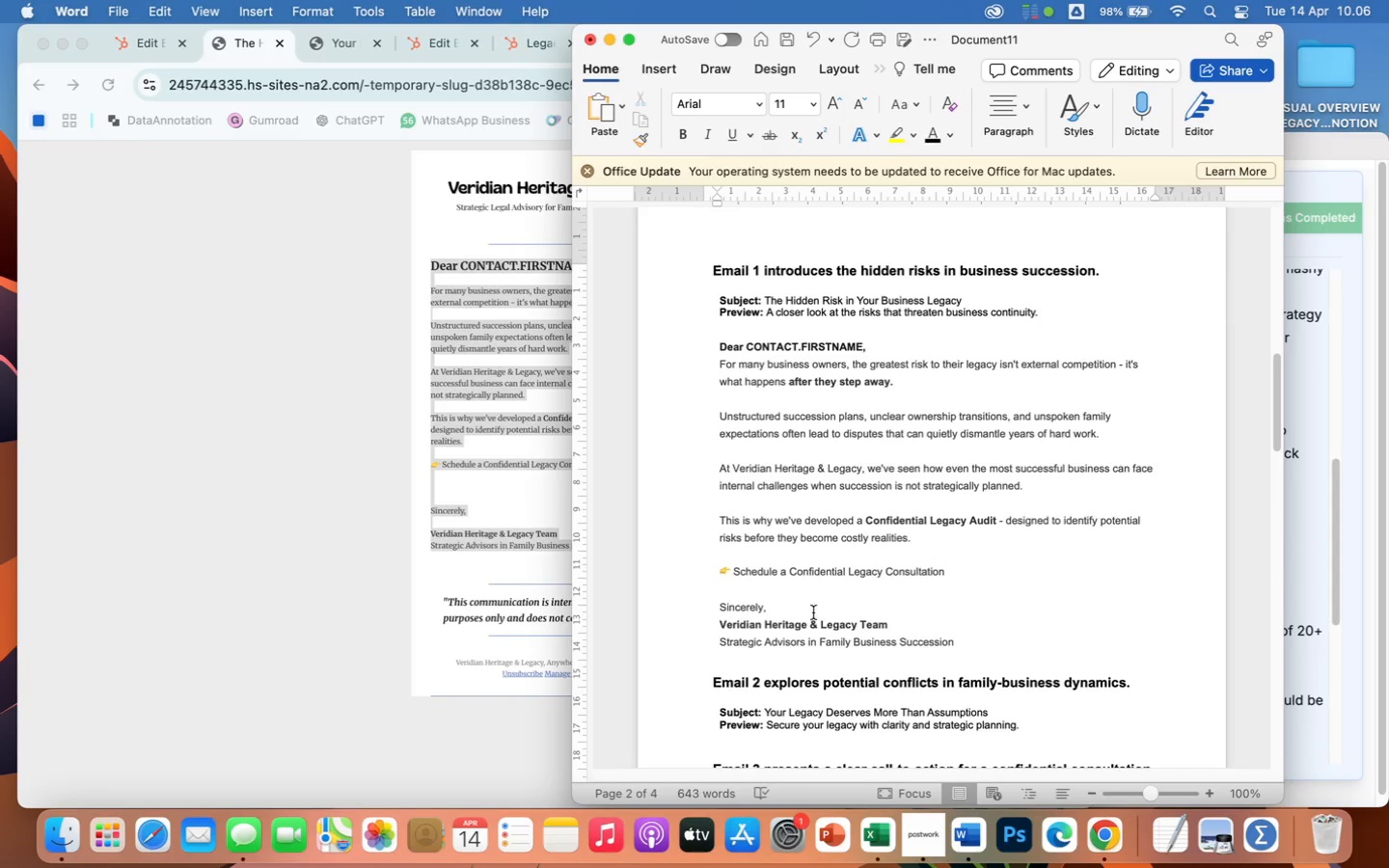 
left_click([987, 640])
 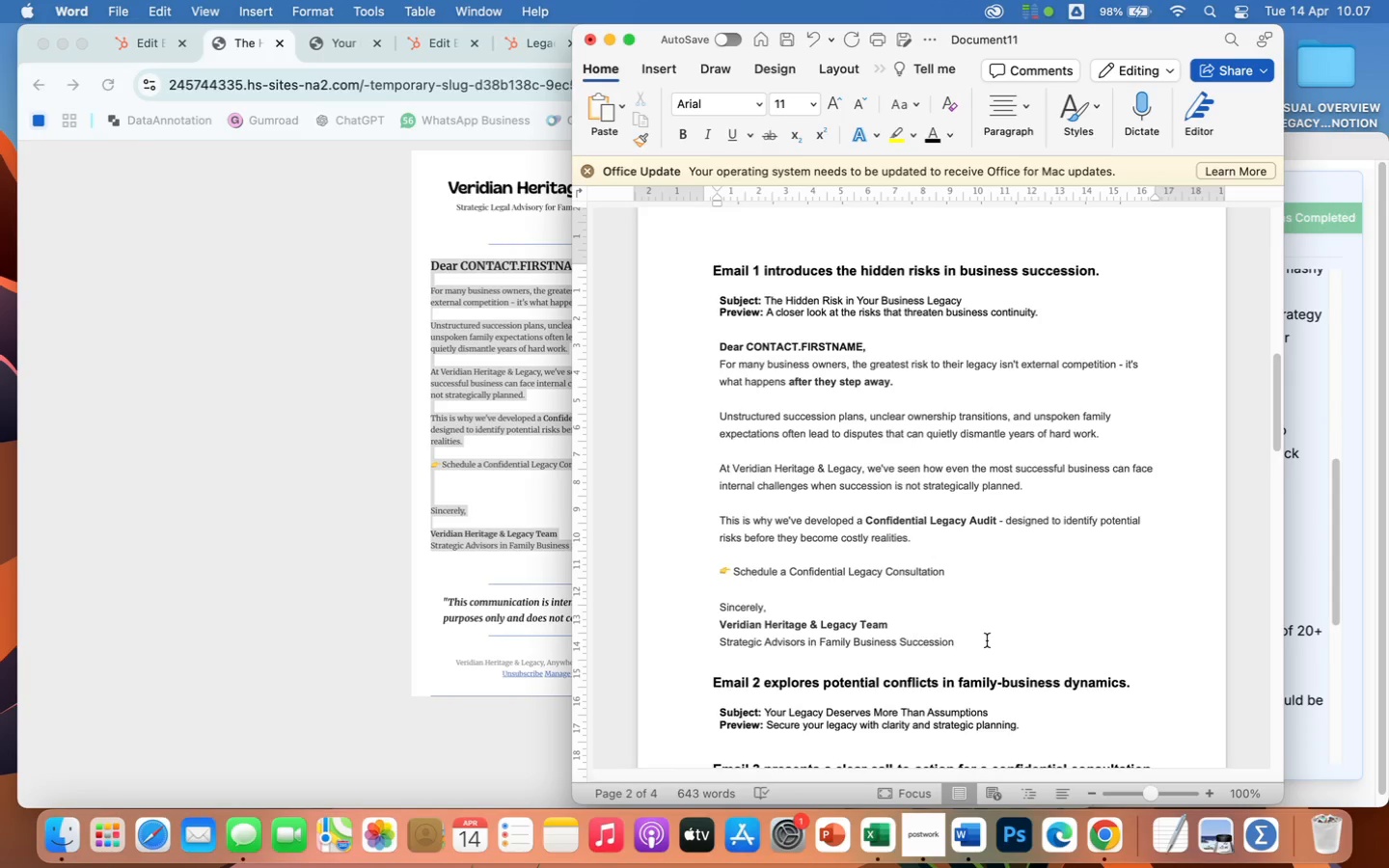 
key(Enter)
 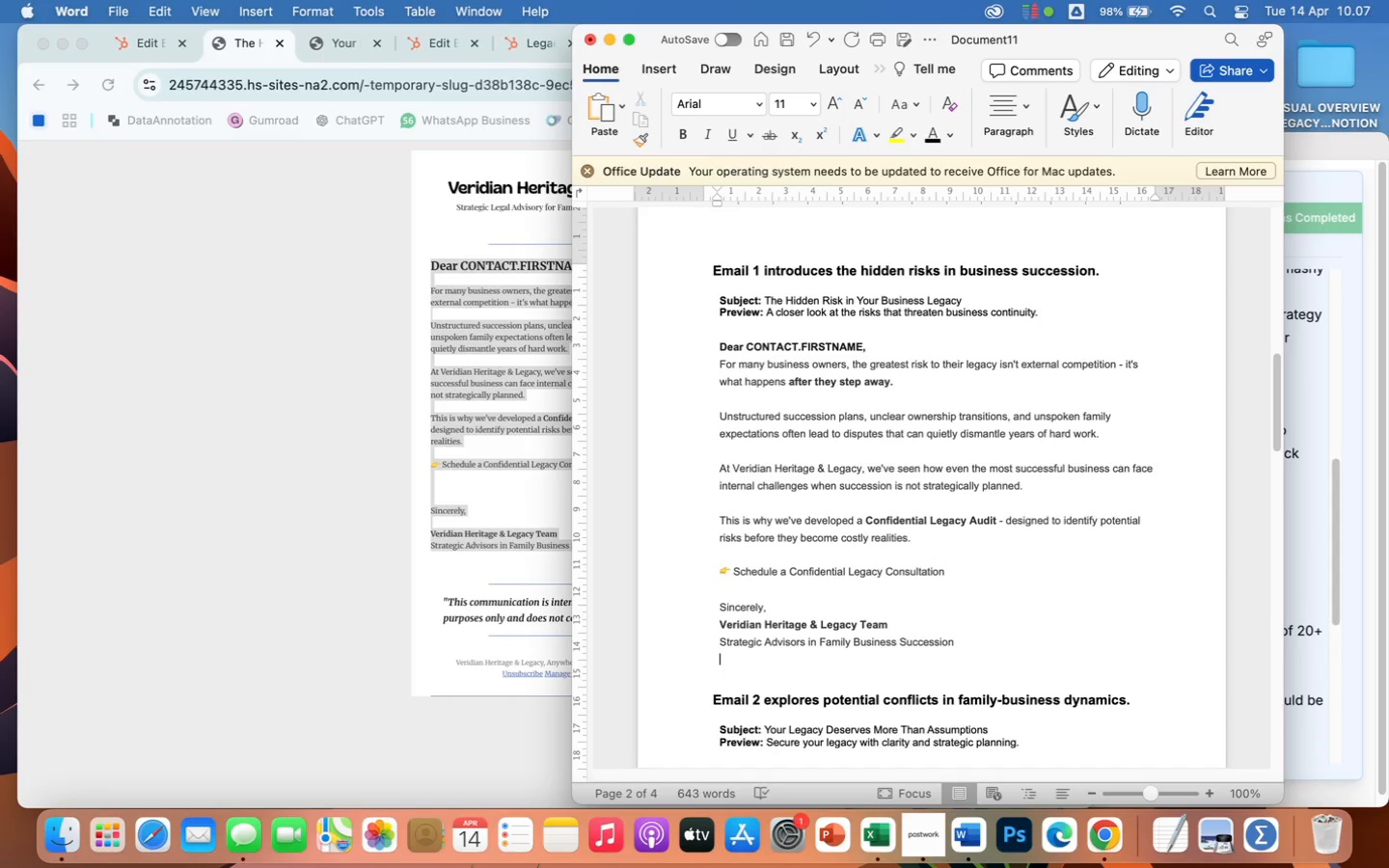 
wait(5.19)
 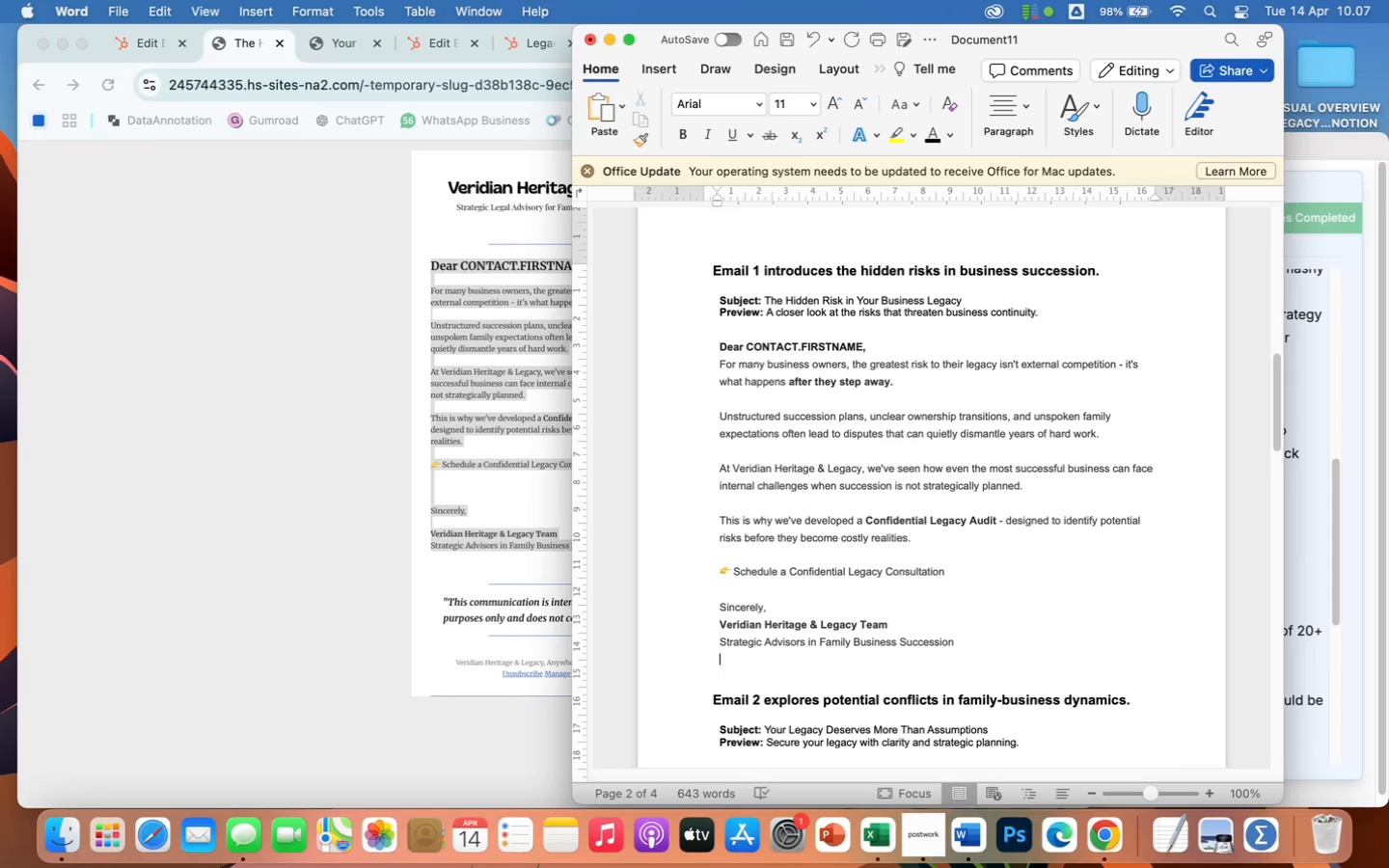 
key(Enter)
 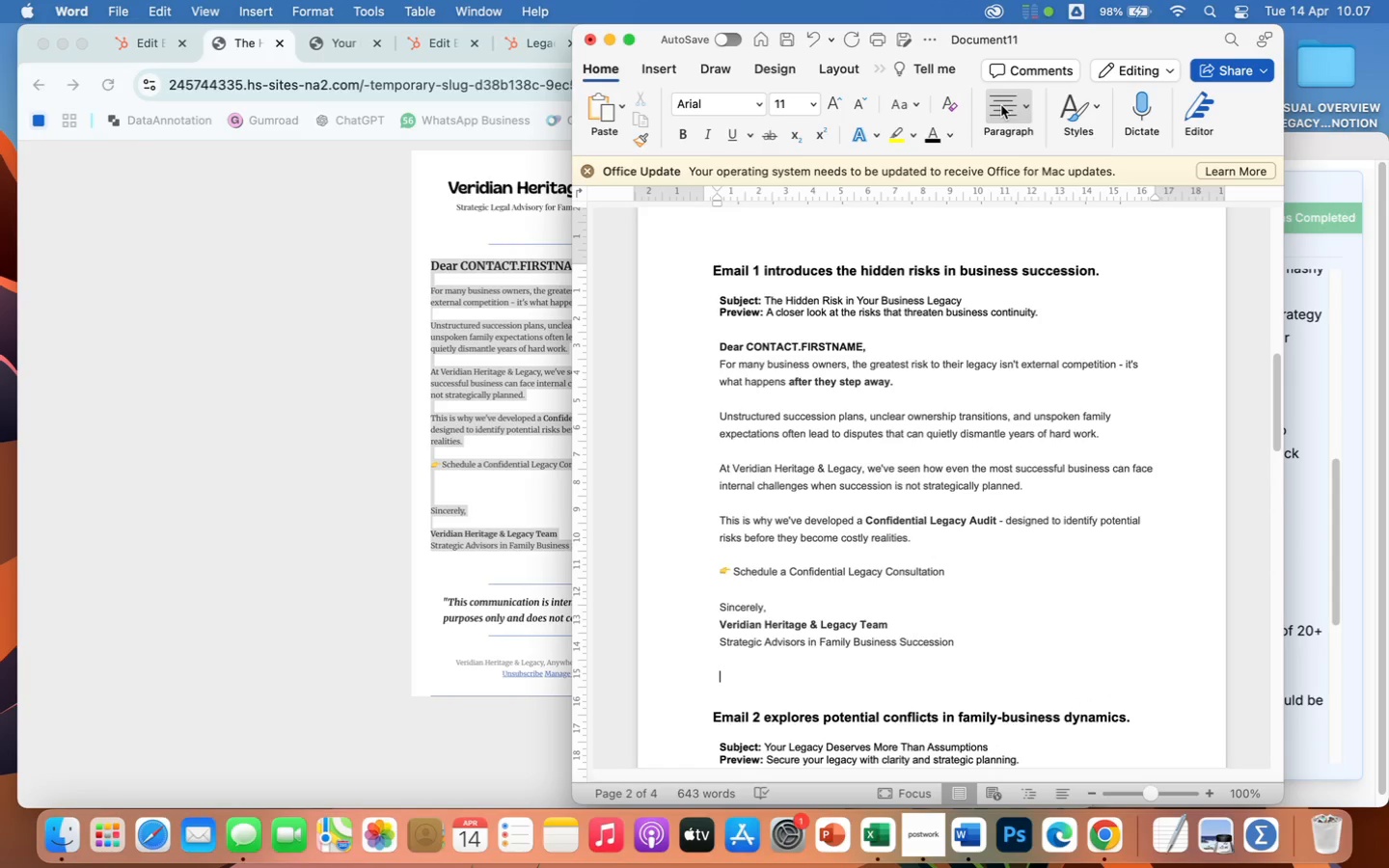 
left_click([1001, 105])
 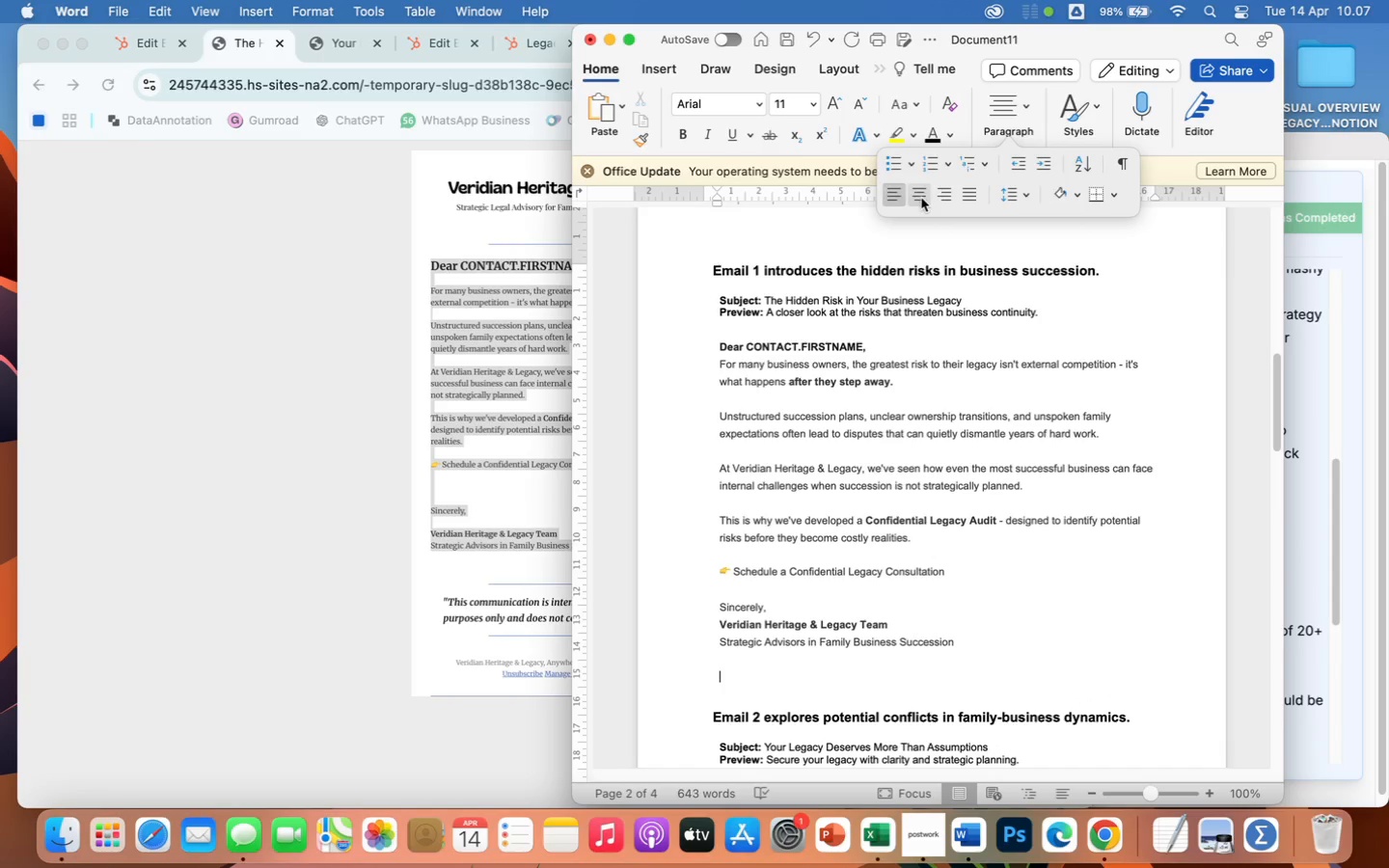 
left_click([920, 199])
 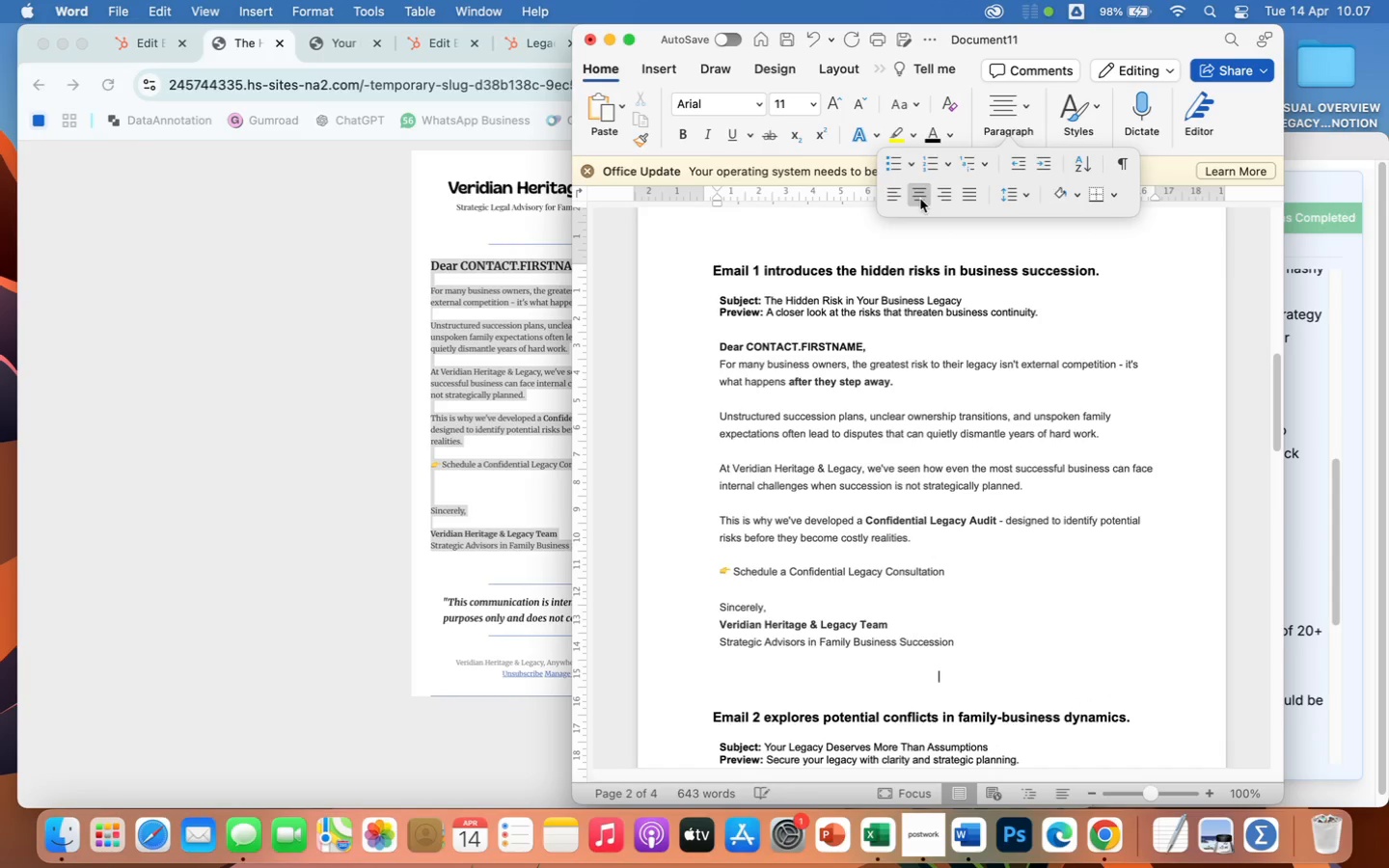 
hold_key(key=Minus, duration=1.5)
 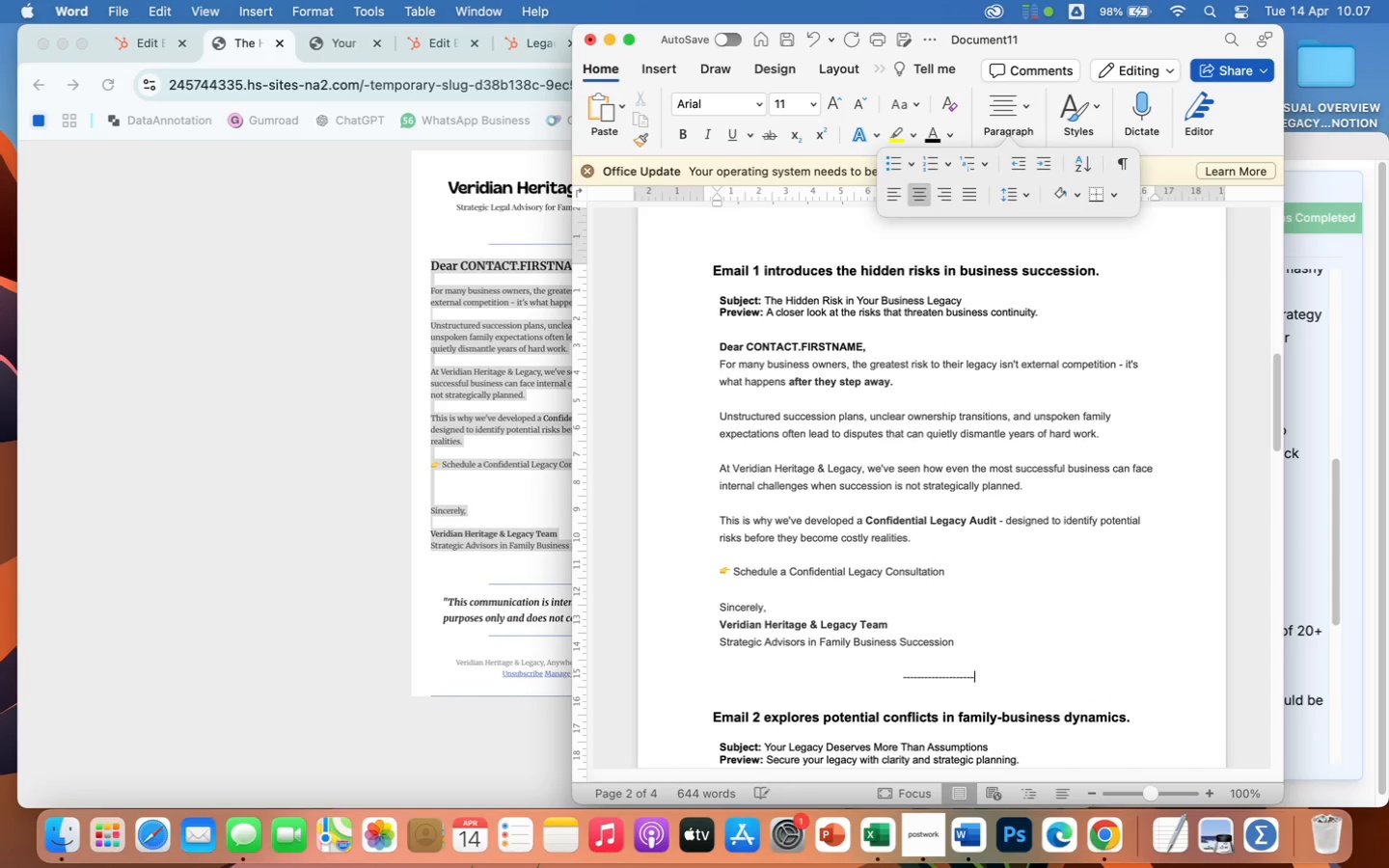 
hold_key(key=Minus, duration=1.5)
 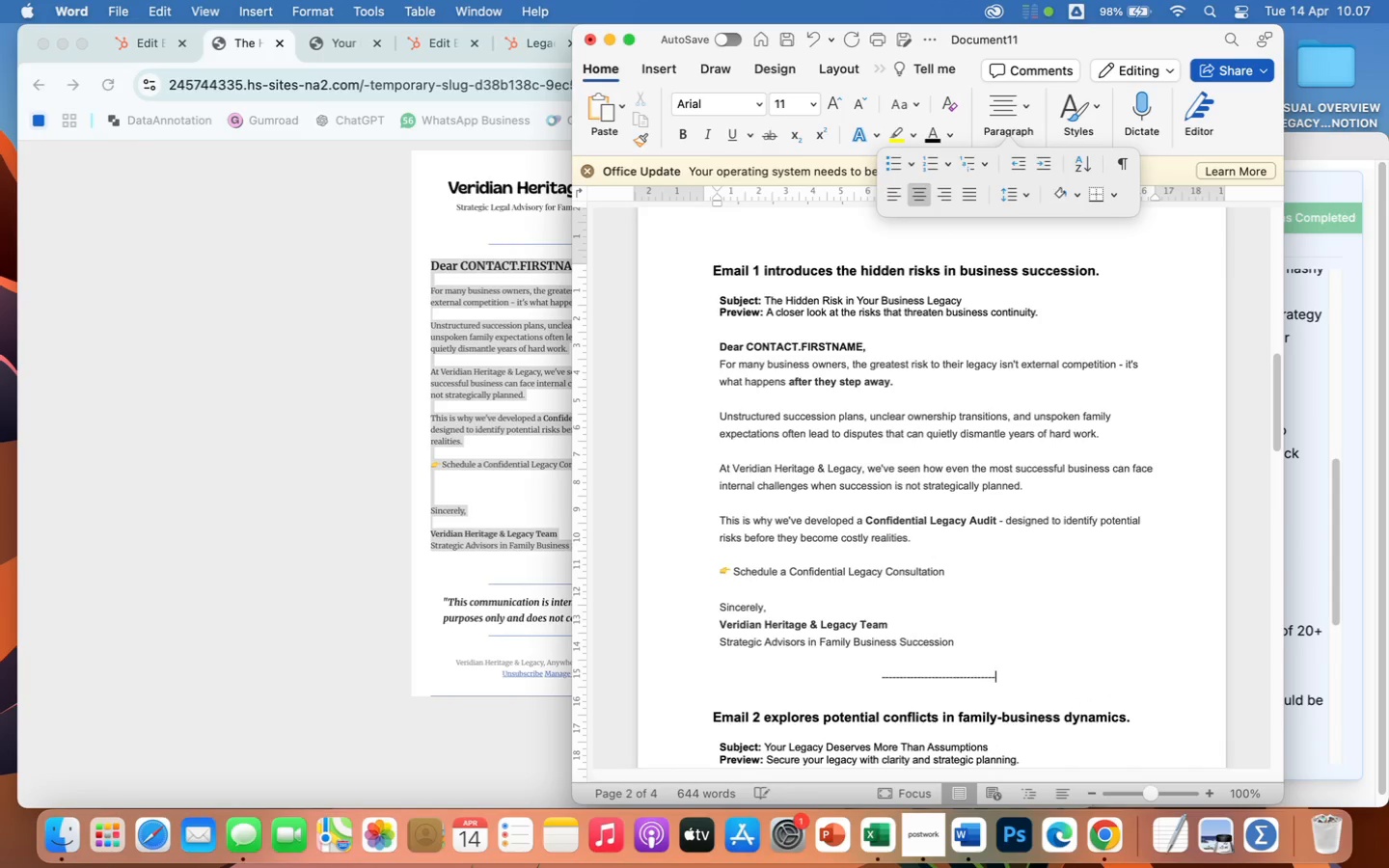 
key(Minus)
 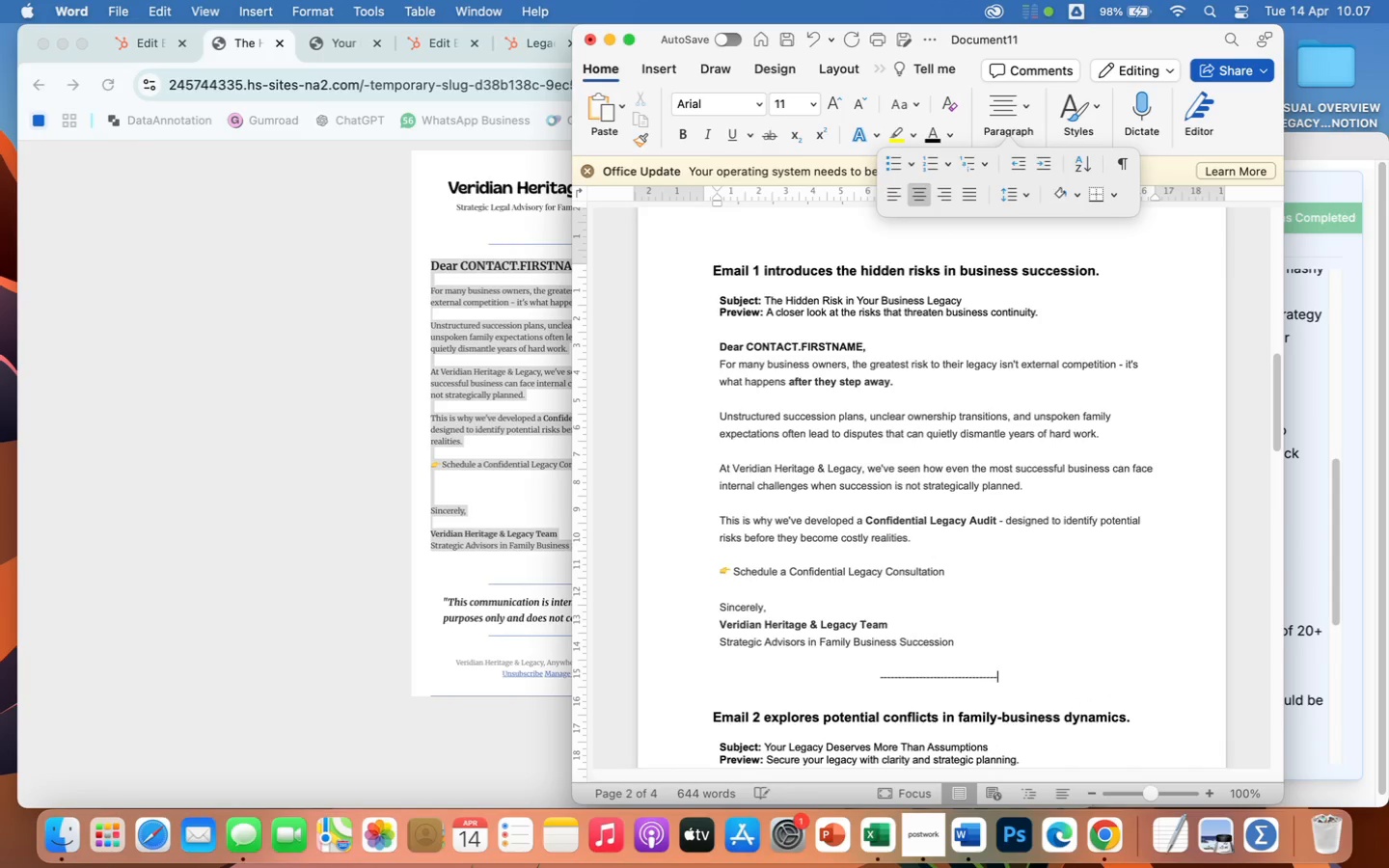 
key(Minus)
 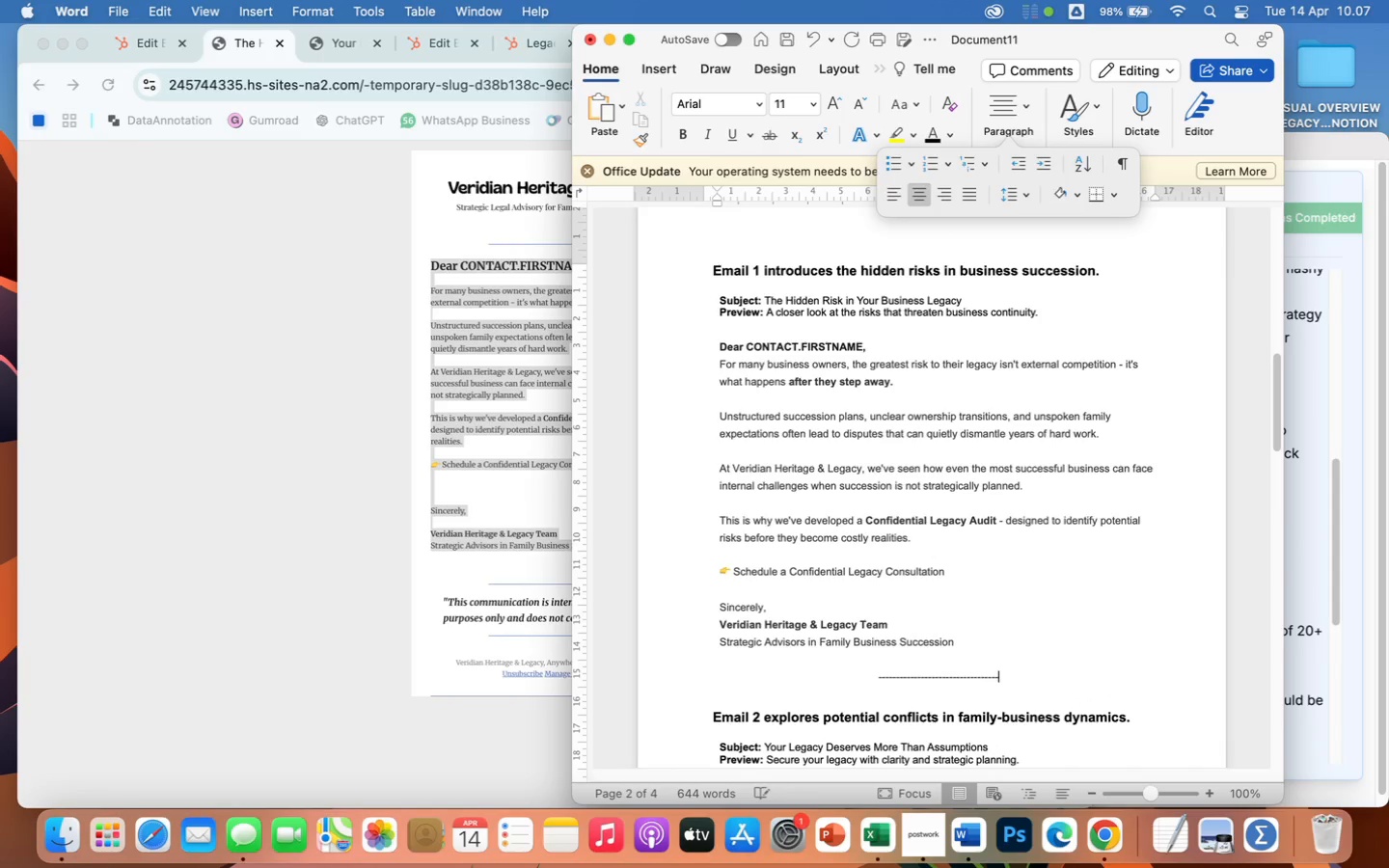 
key(Minus)
 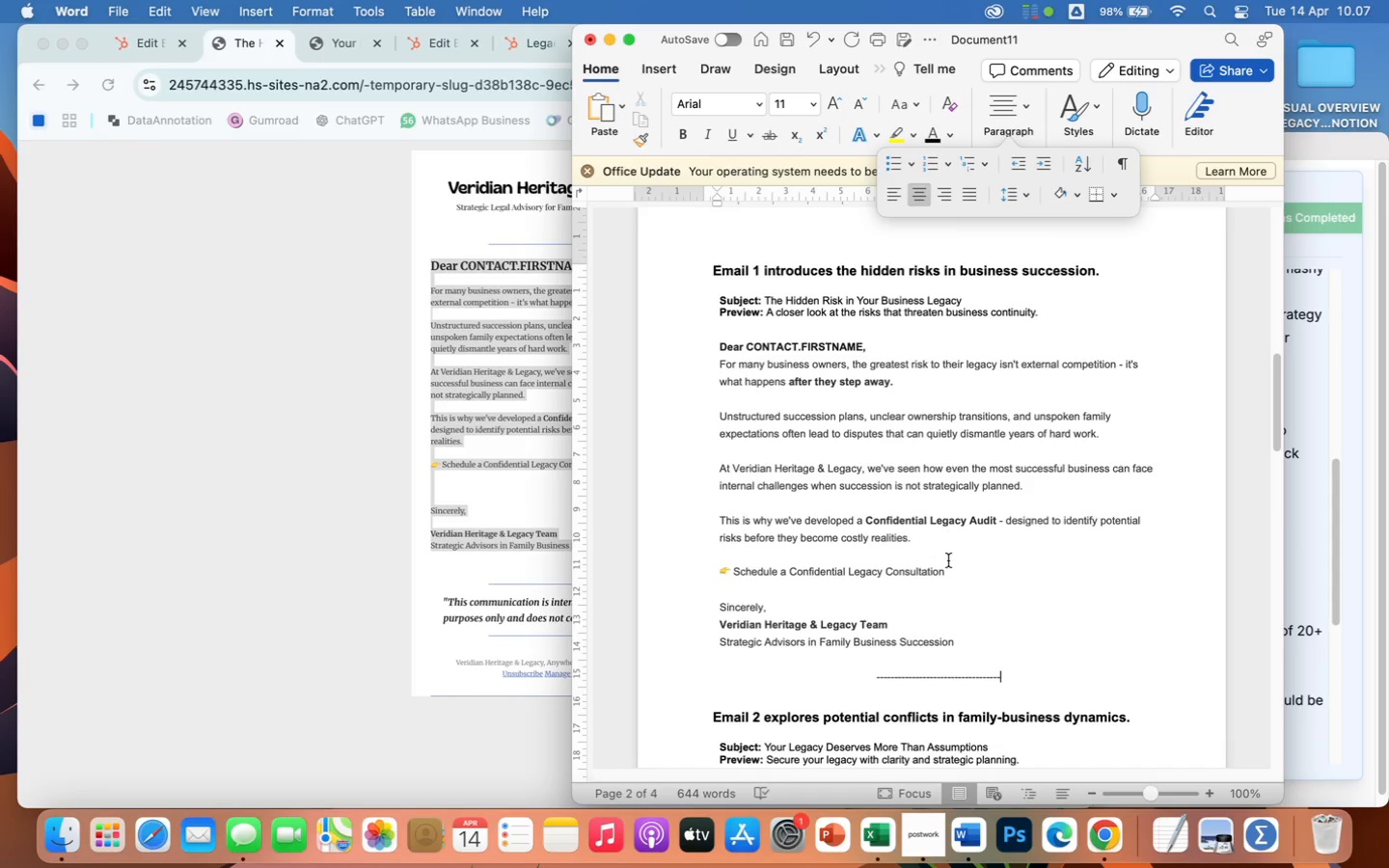 
scroll: coordinate [948, 564], scroll_direction: down, amount: 30.0
 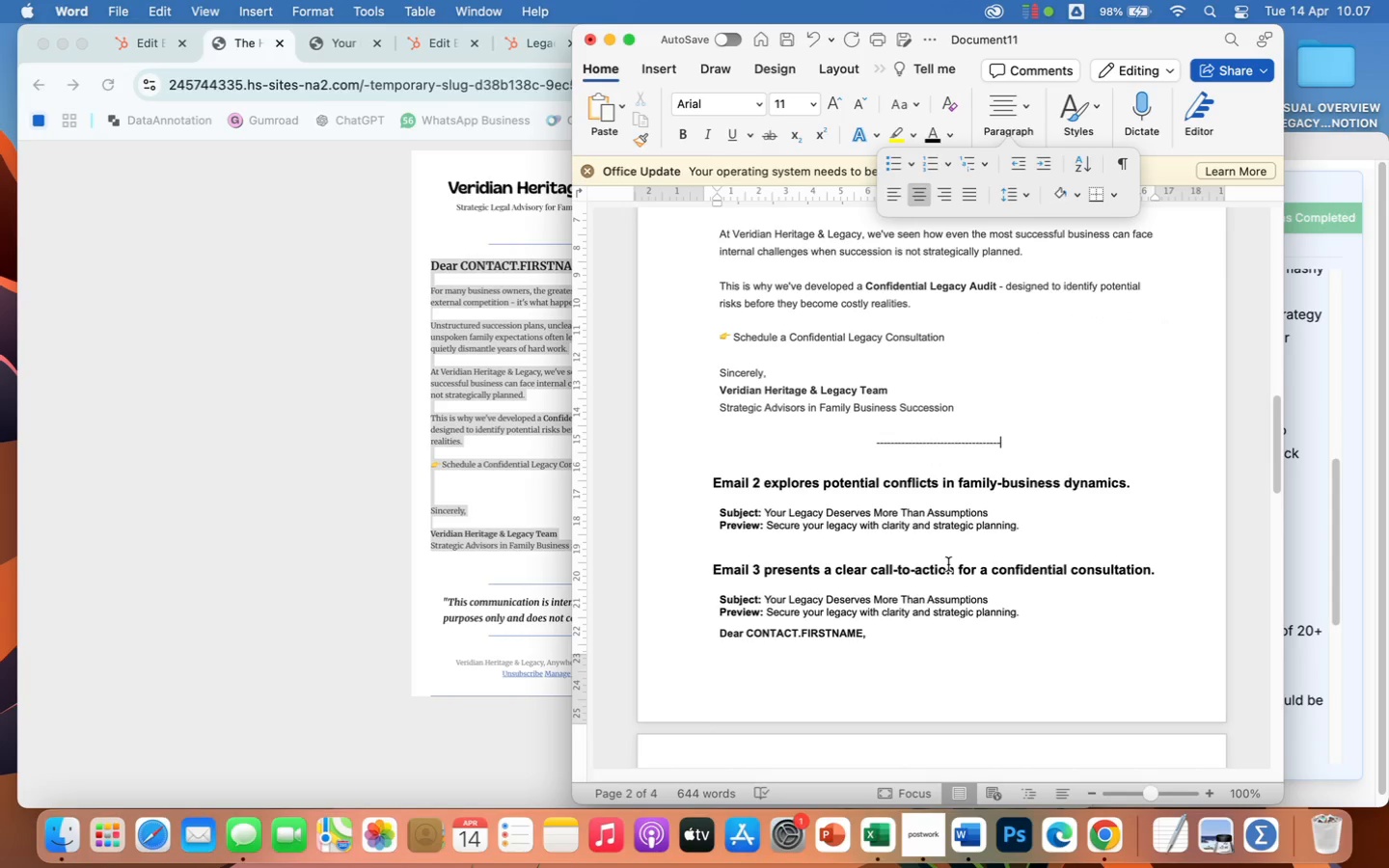 
key(Enter)
 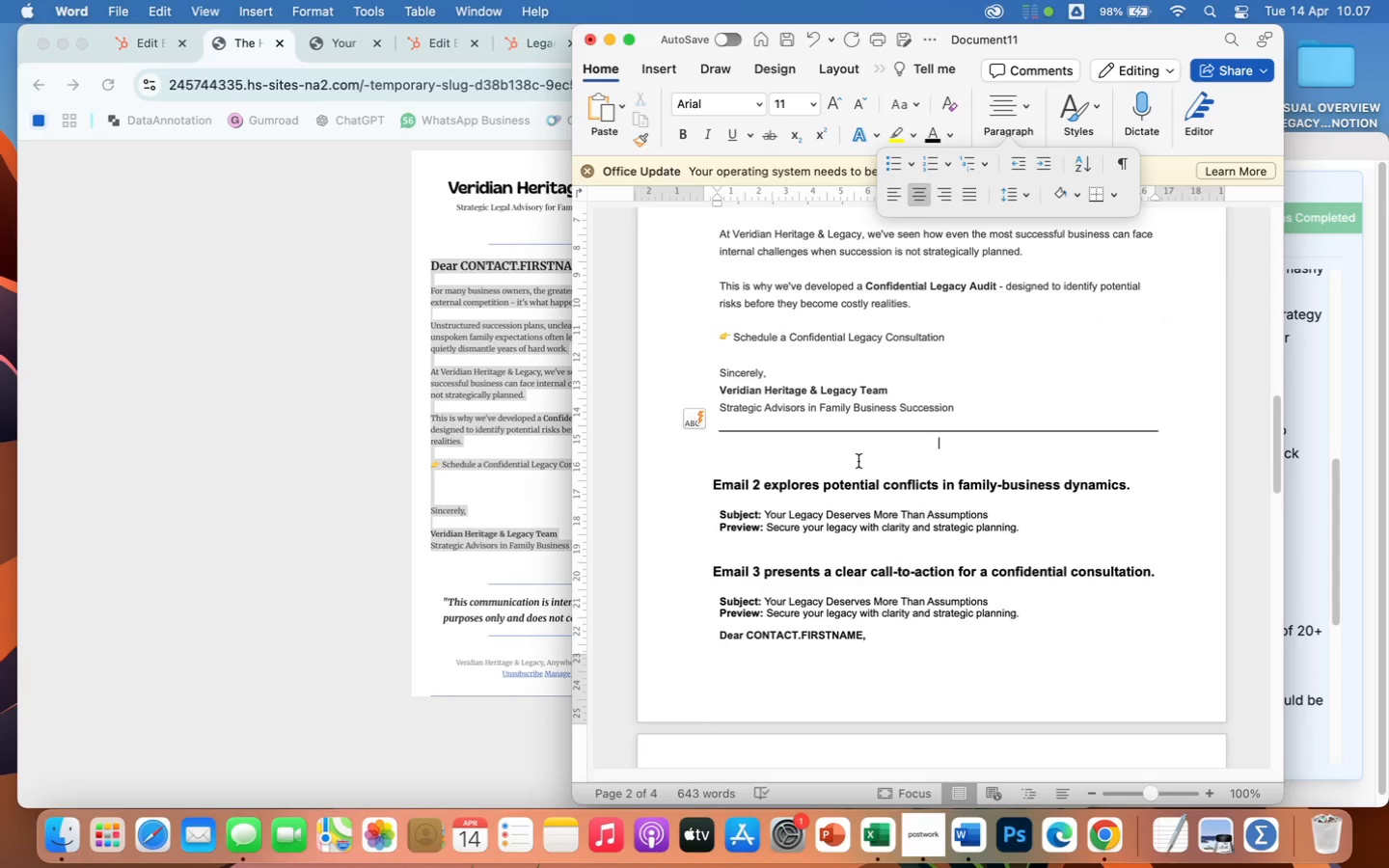 
left_click([857, 463])
 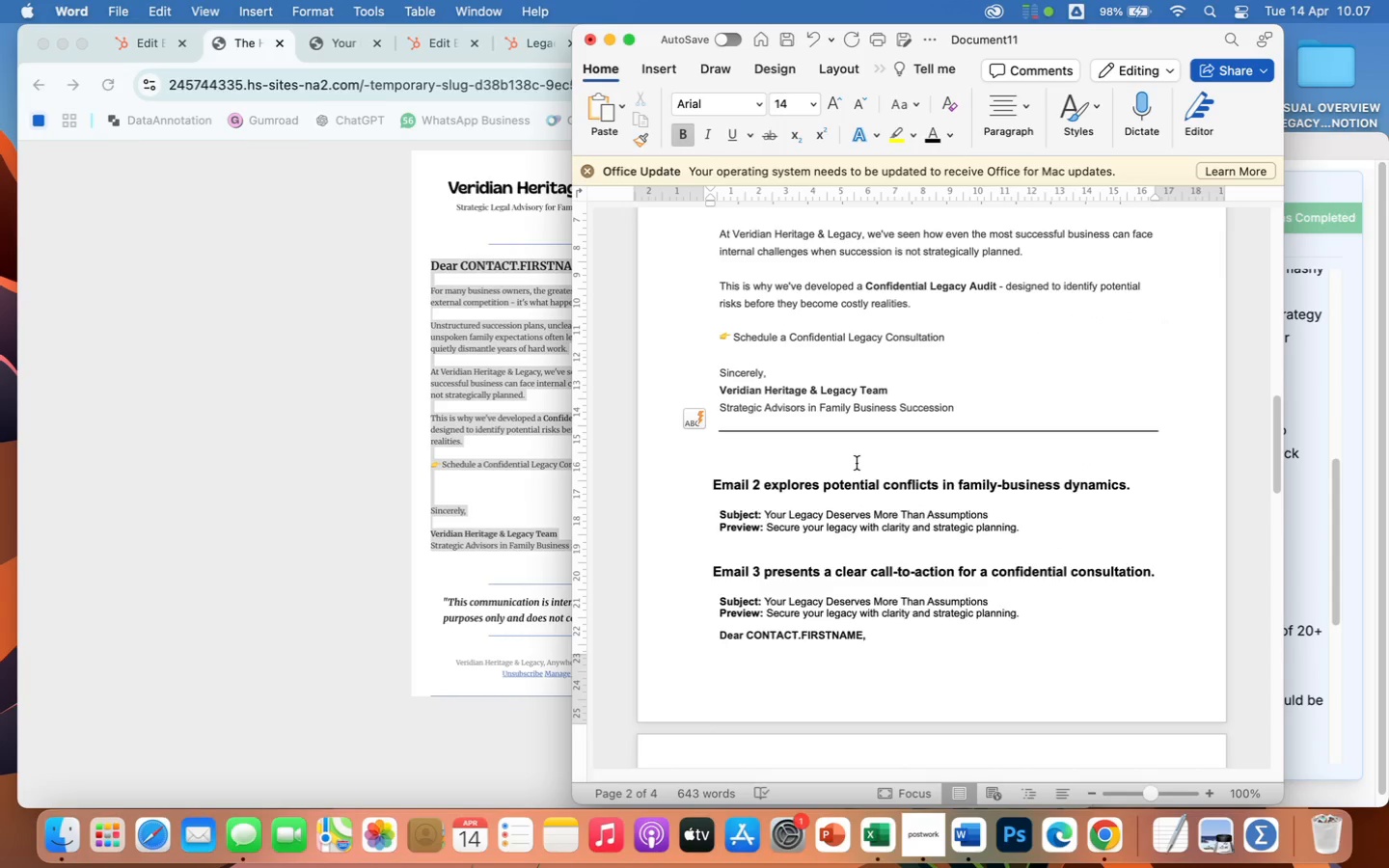 
key(Backspace)
 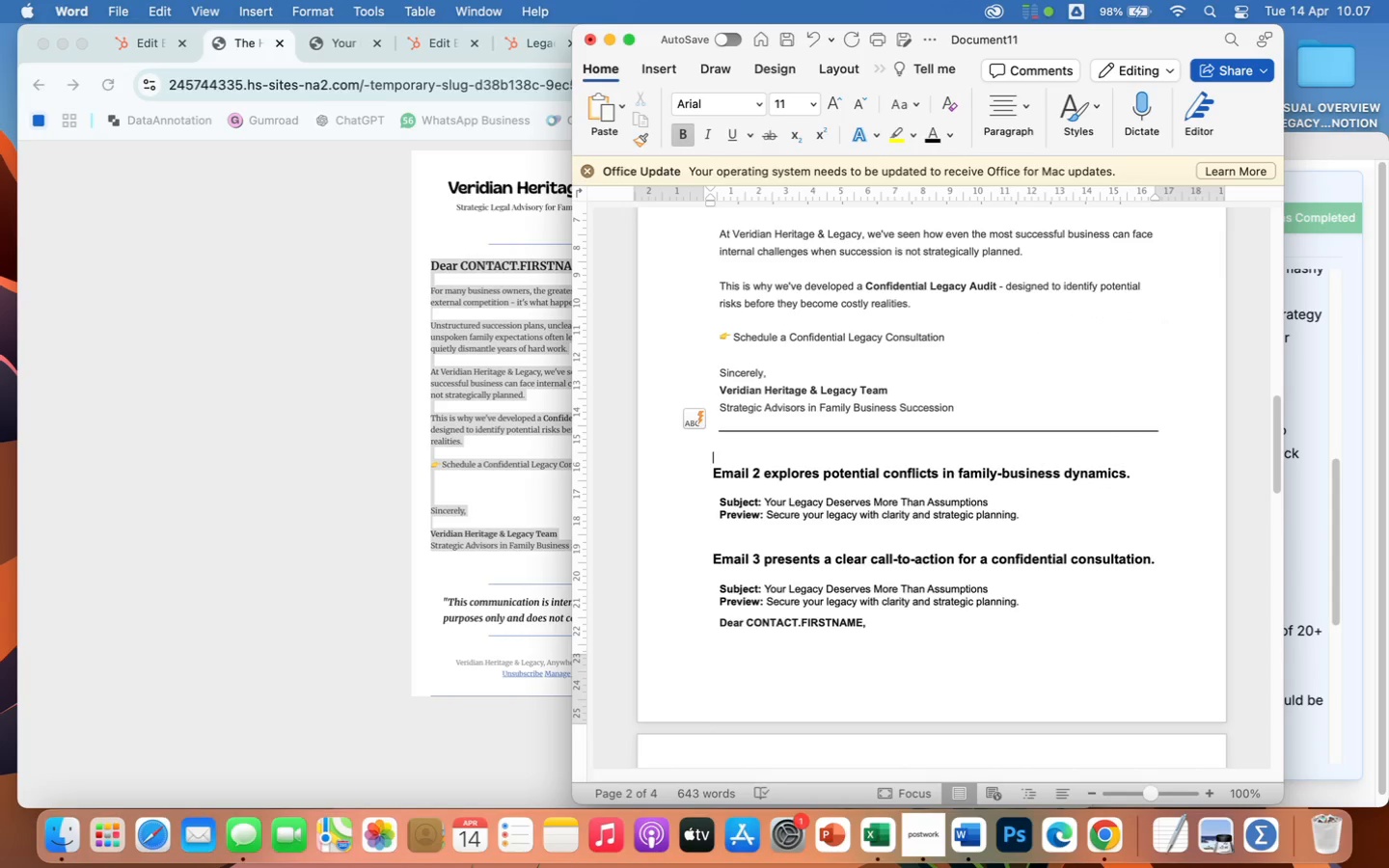 
key(Backspace)
 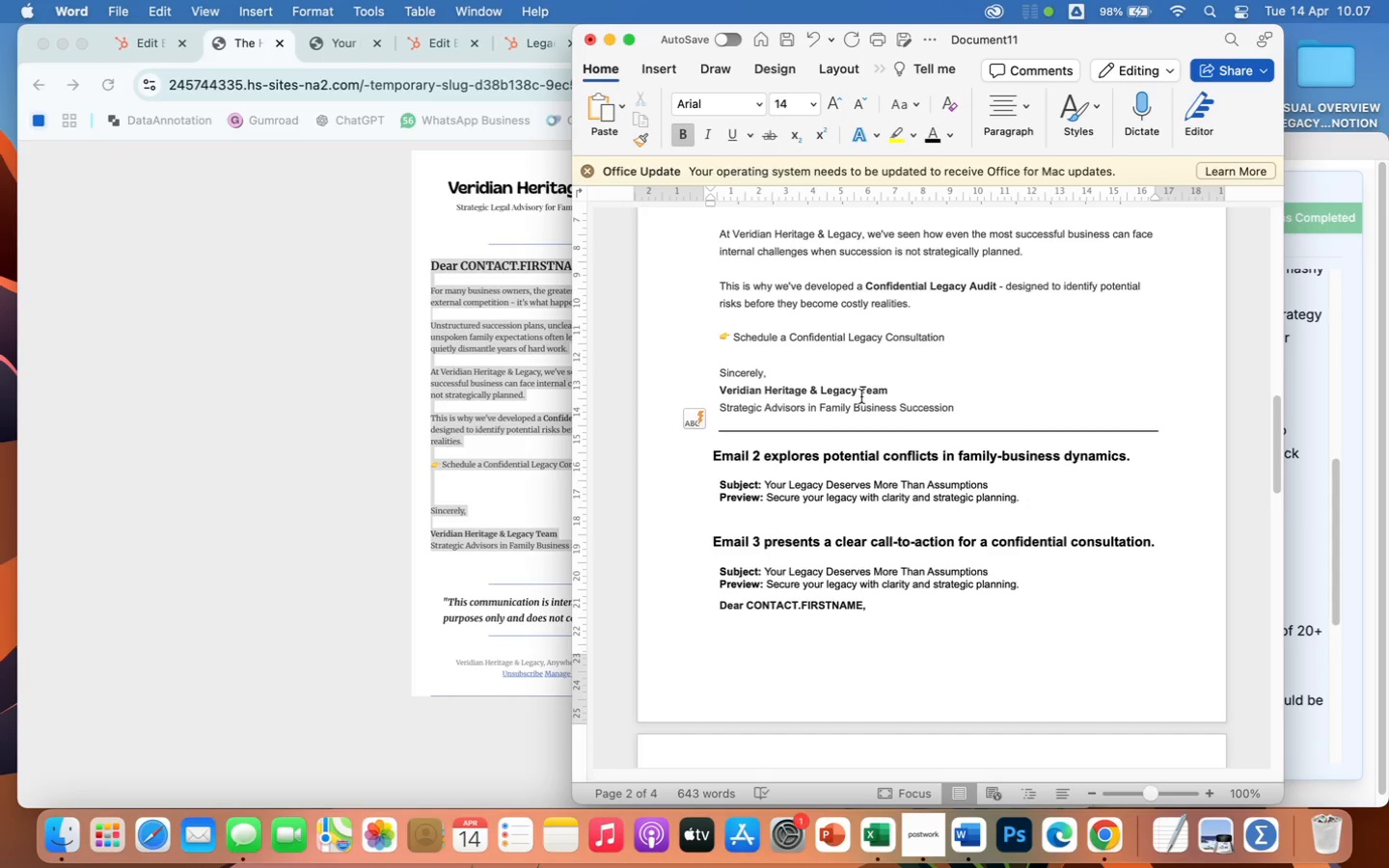 
left_click([281, 321])
 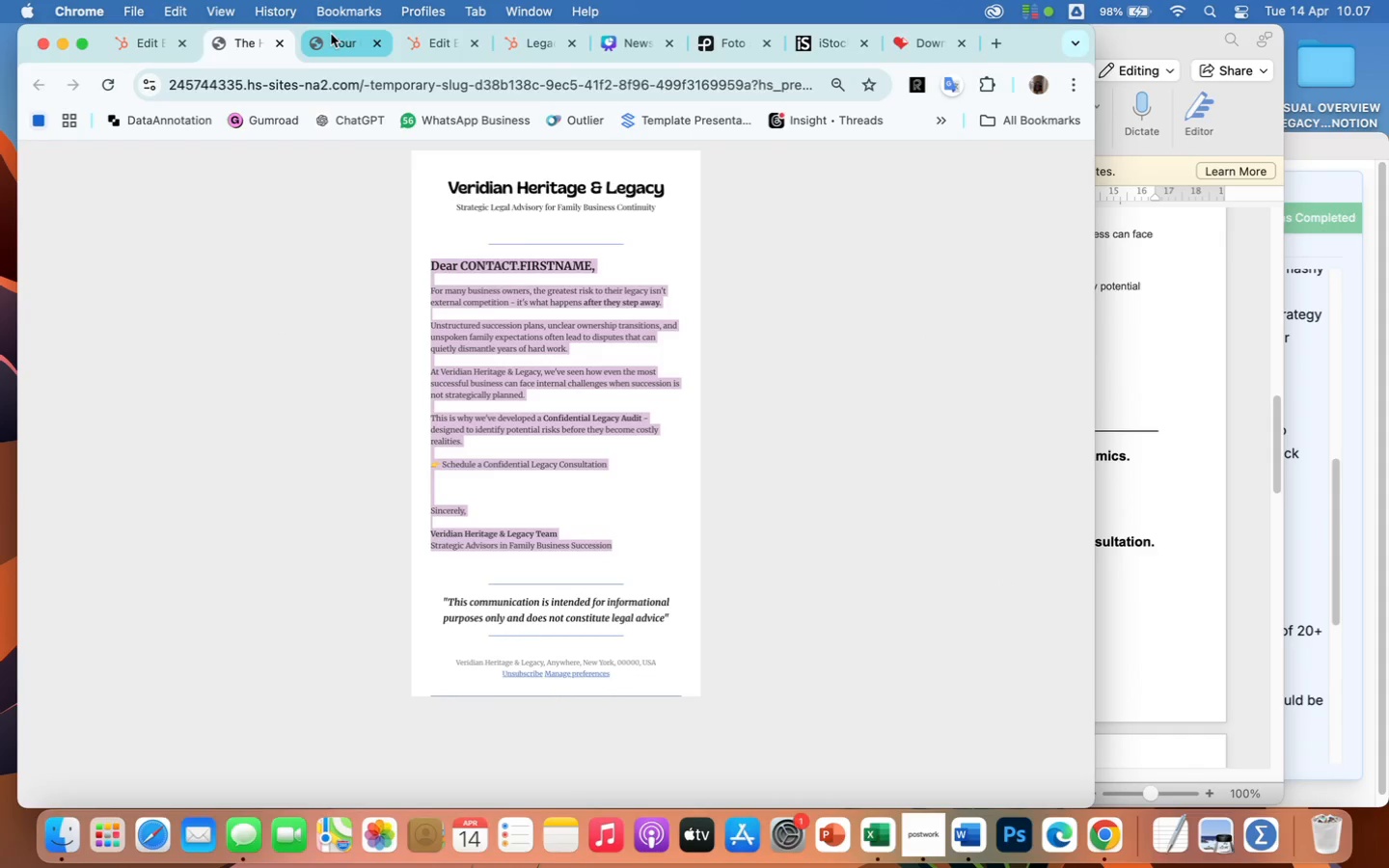 
left_click([332, 40])
 